 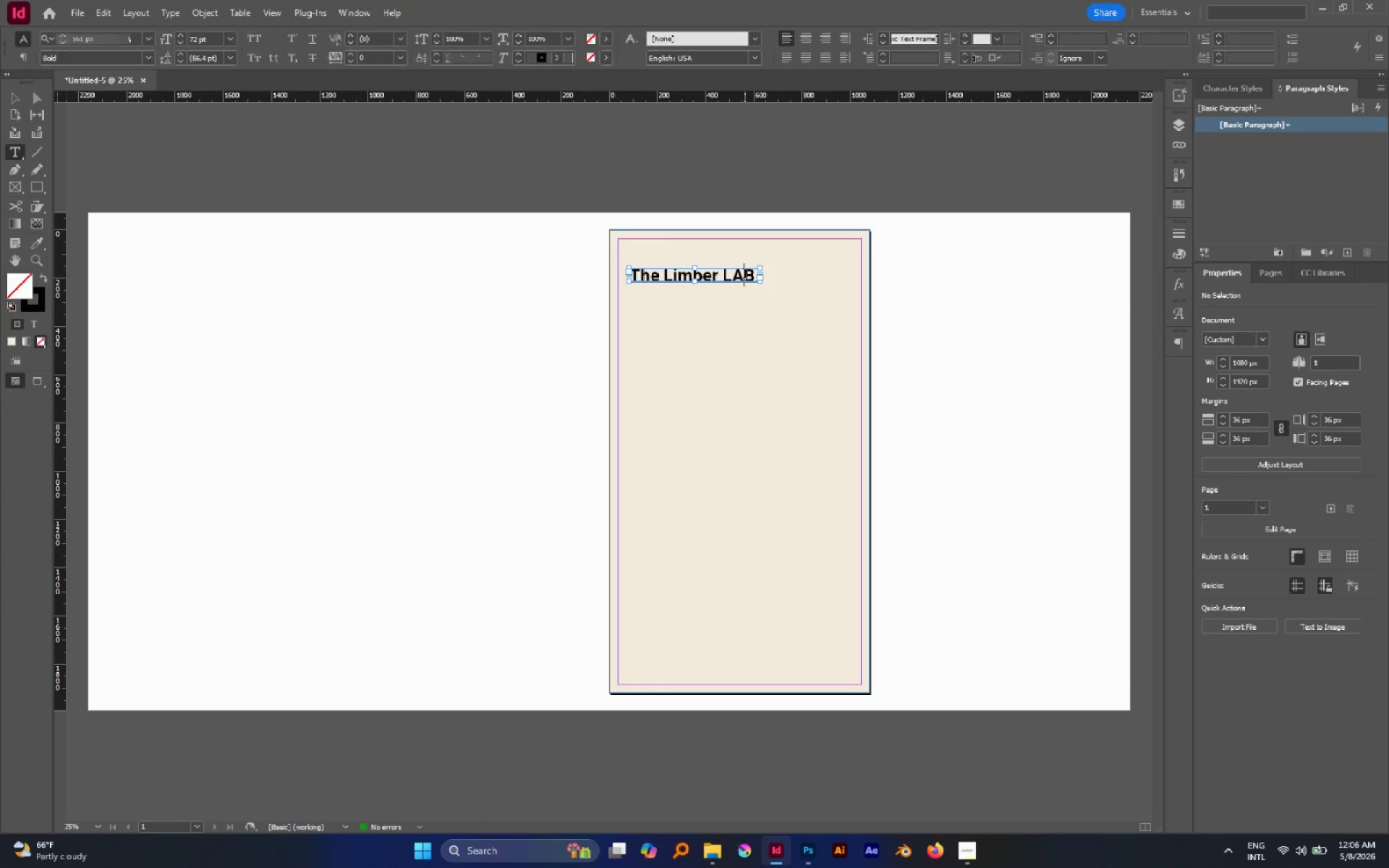 
left_click([751, 275])
 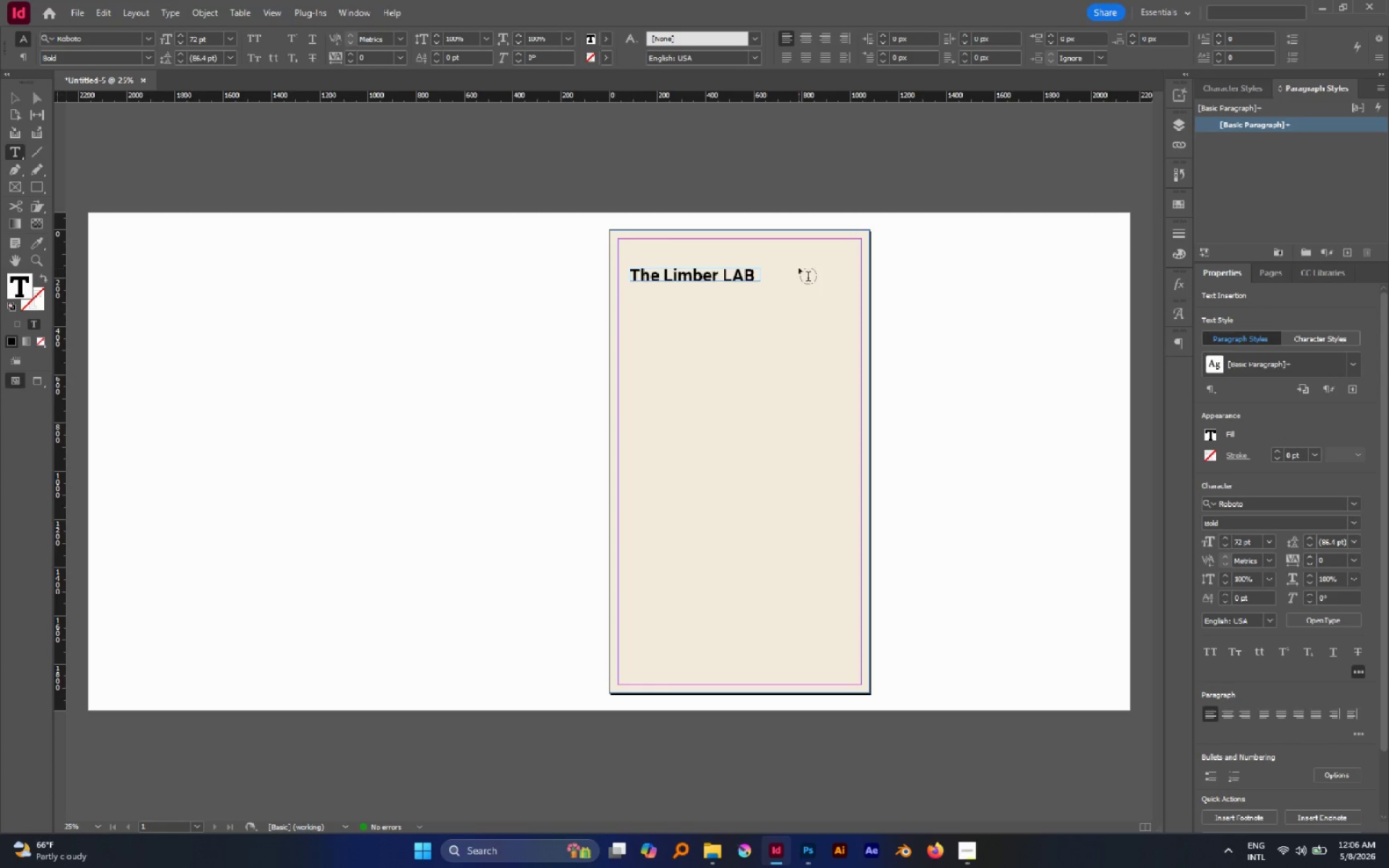 
key(Shift+Semicolon)
 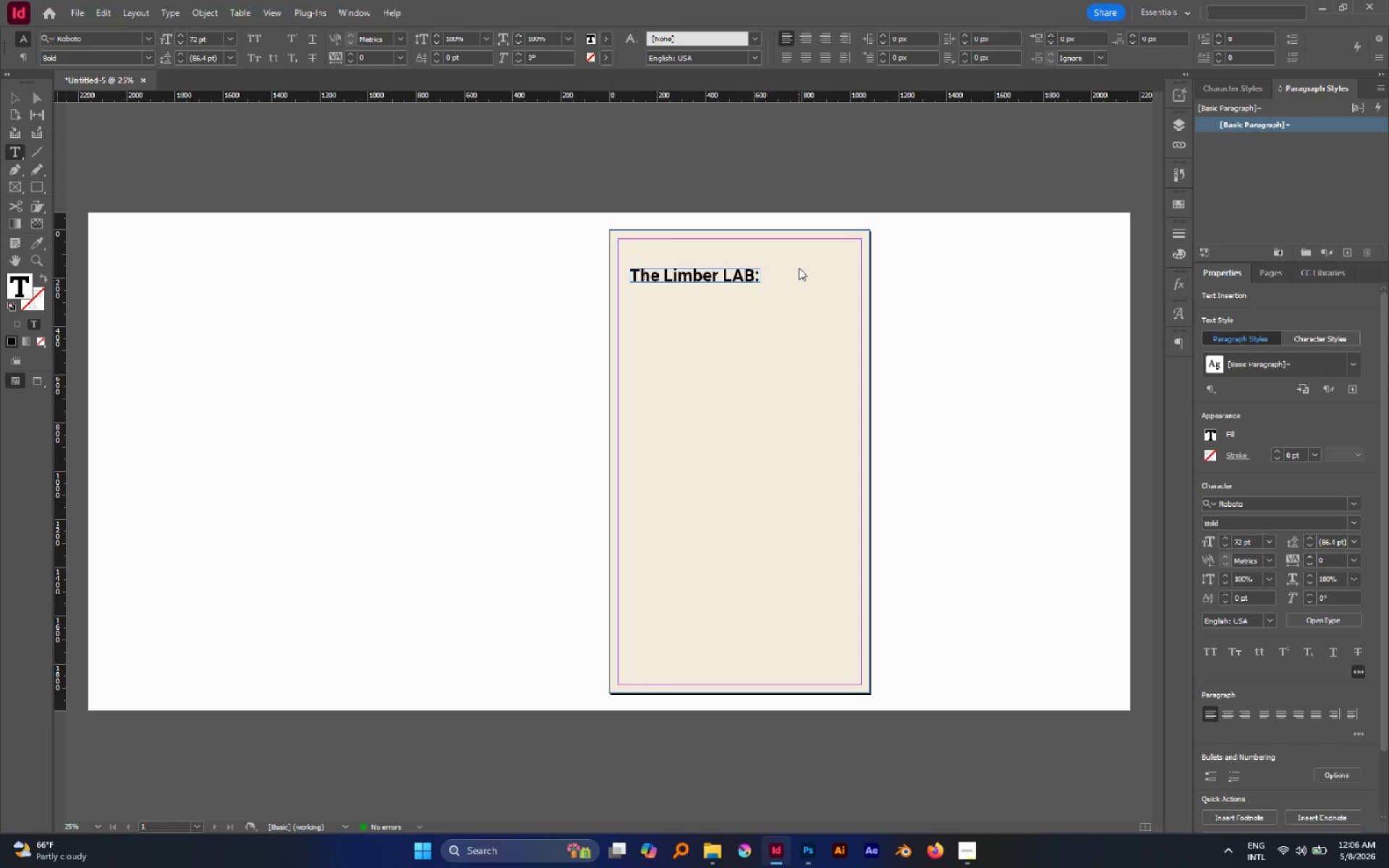 
key(Shift+Enter)
 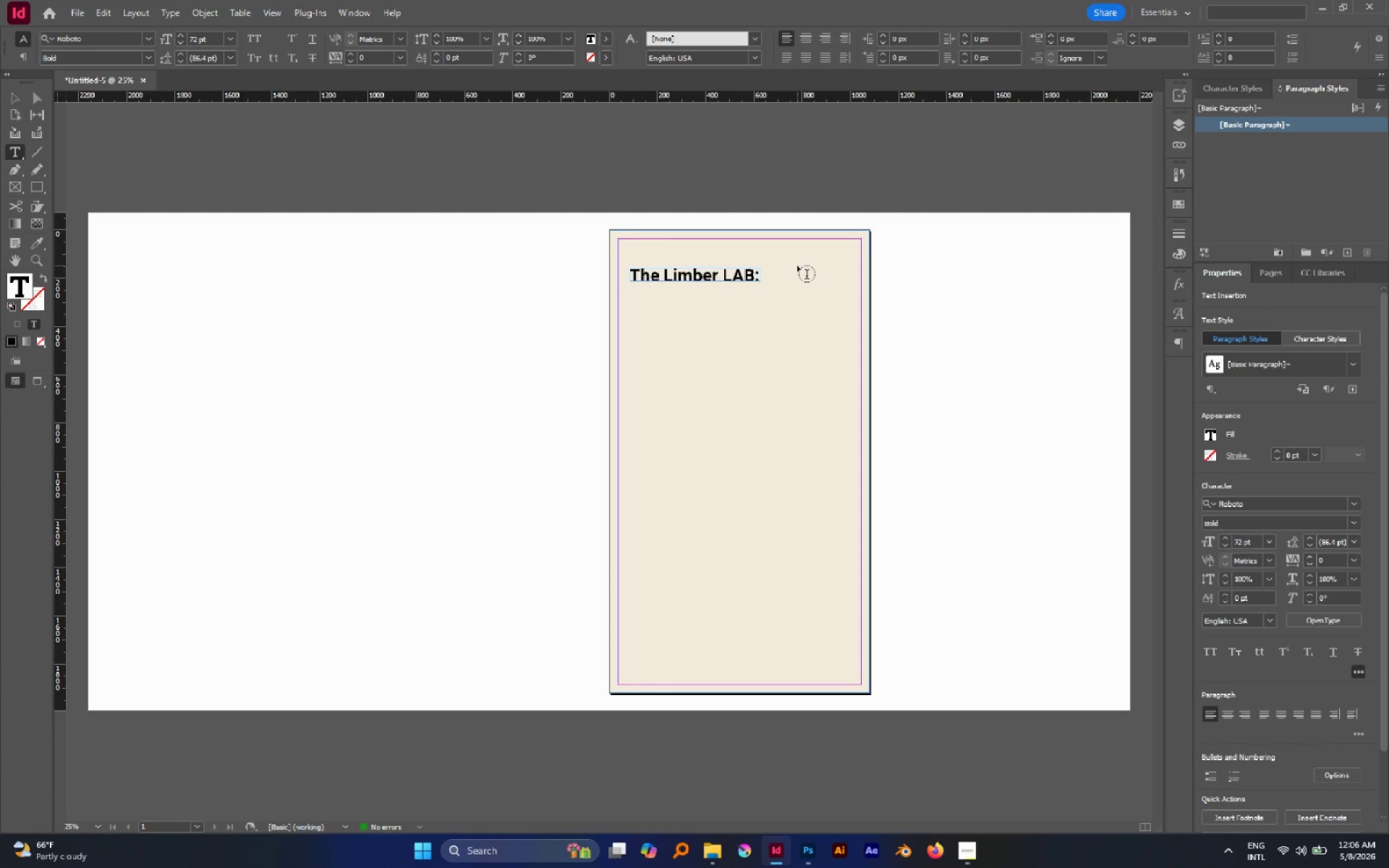 
key(Backspace)
 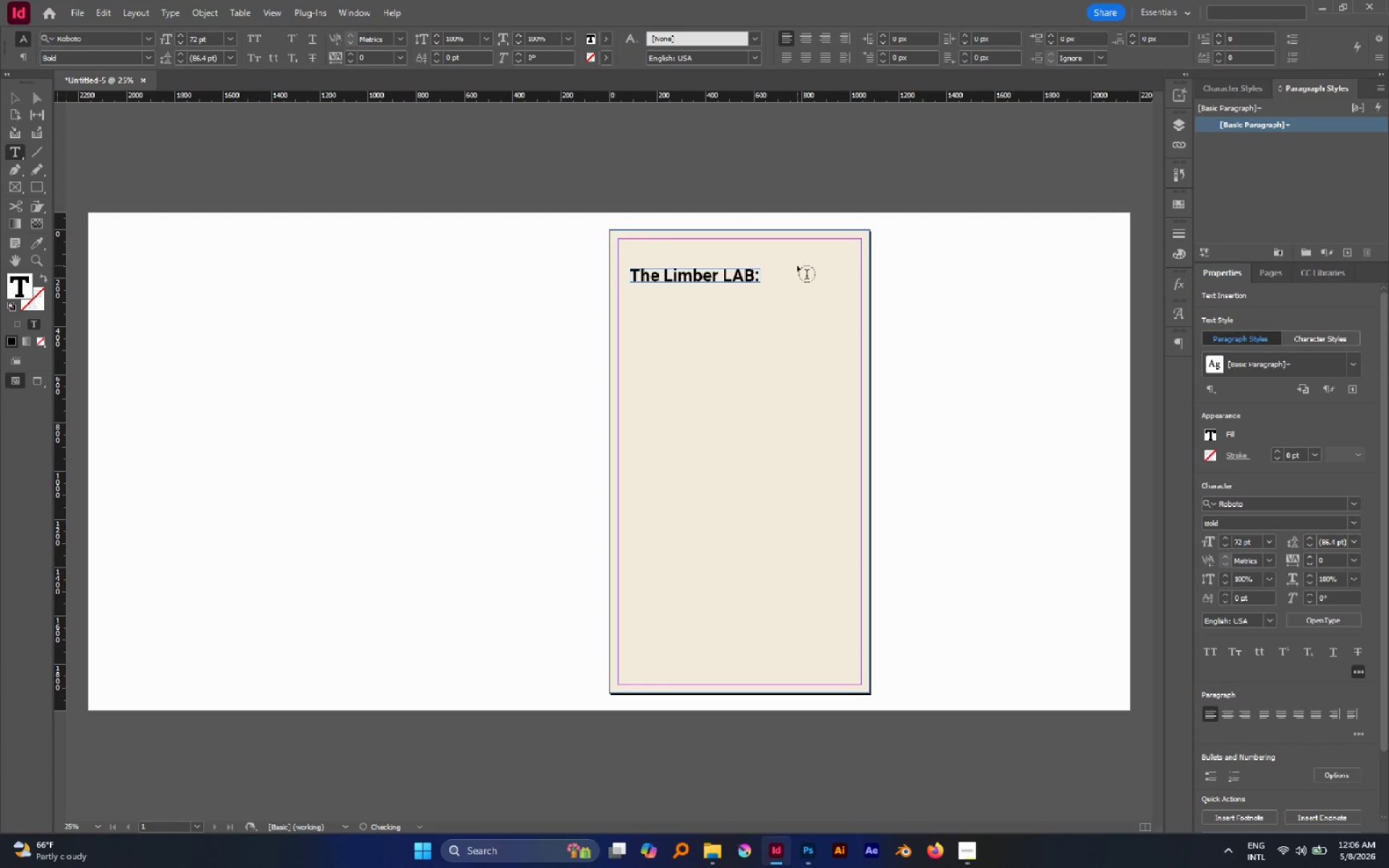 
key(Escape)
 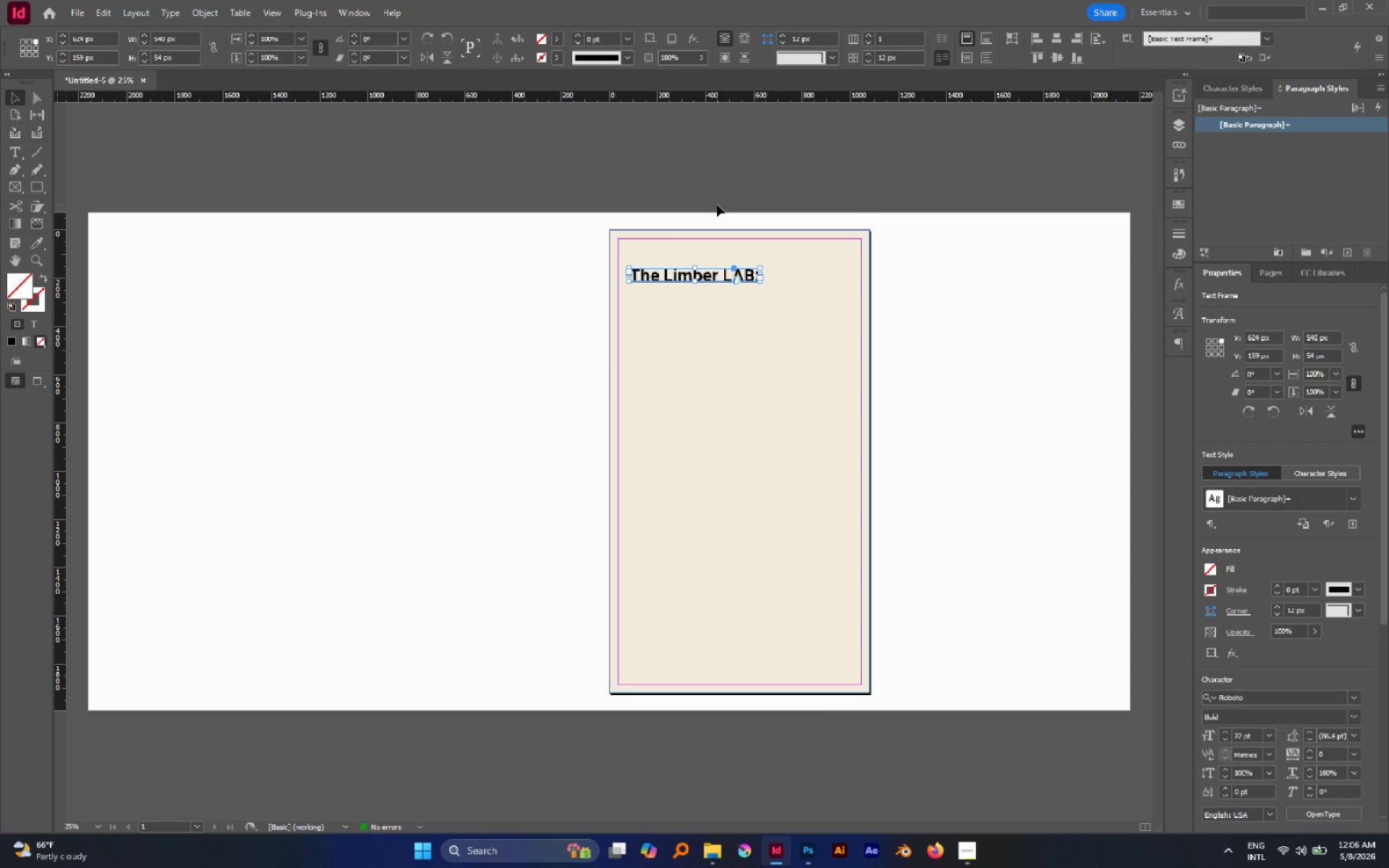 
hold_key(key=AltLeft, duration=1.97)
left_click_drag(start_coordinate=[687, 277], to_coordinate=[689, 294])
 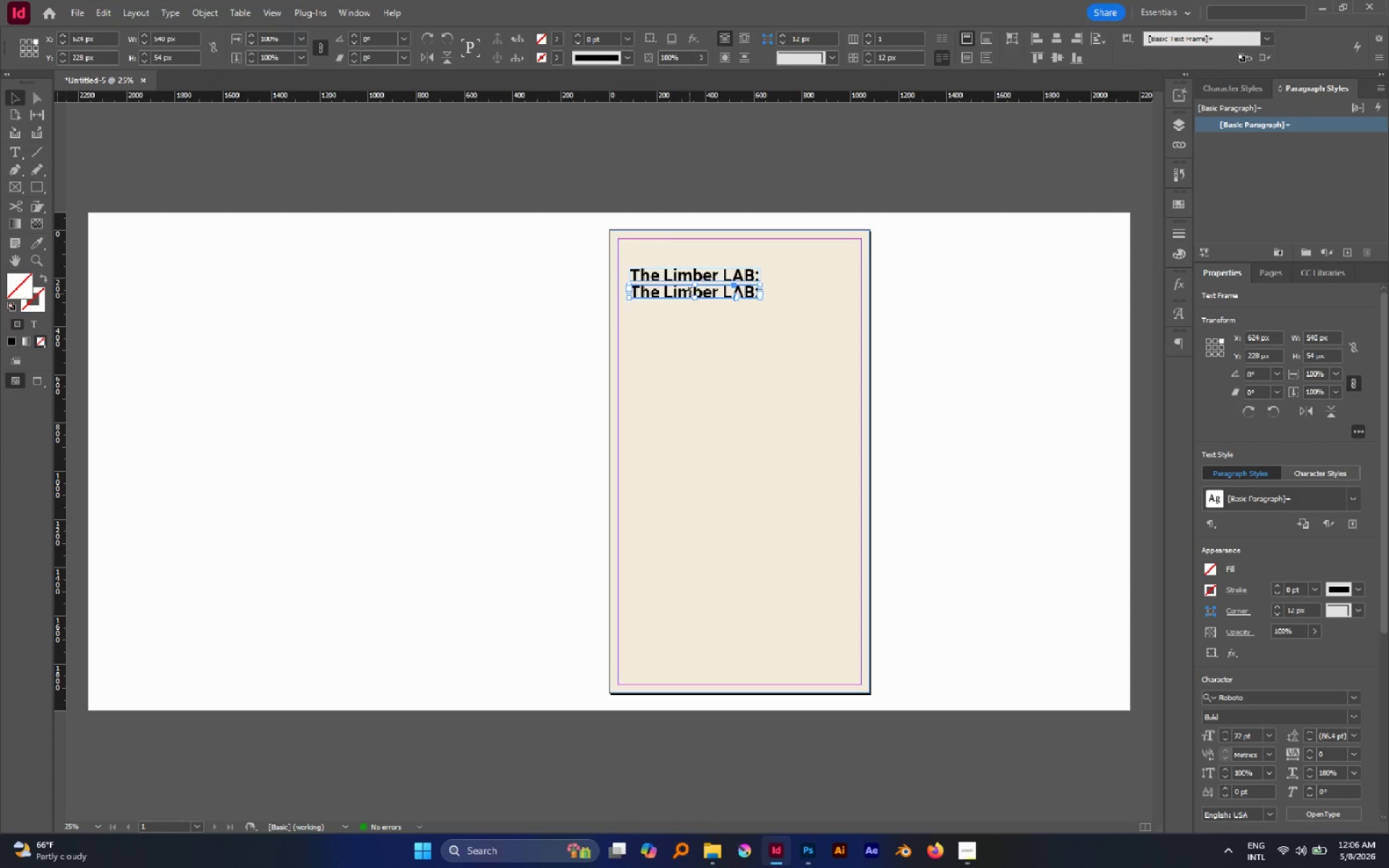 
hold_key(key=ShiftLeft, duration=1.39)
 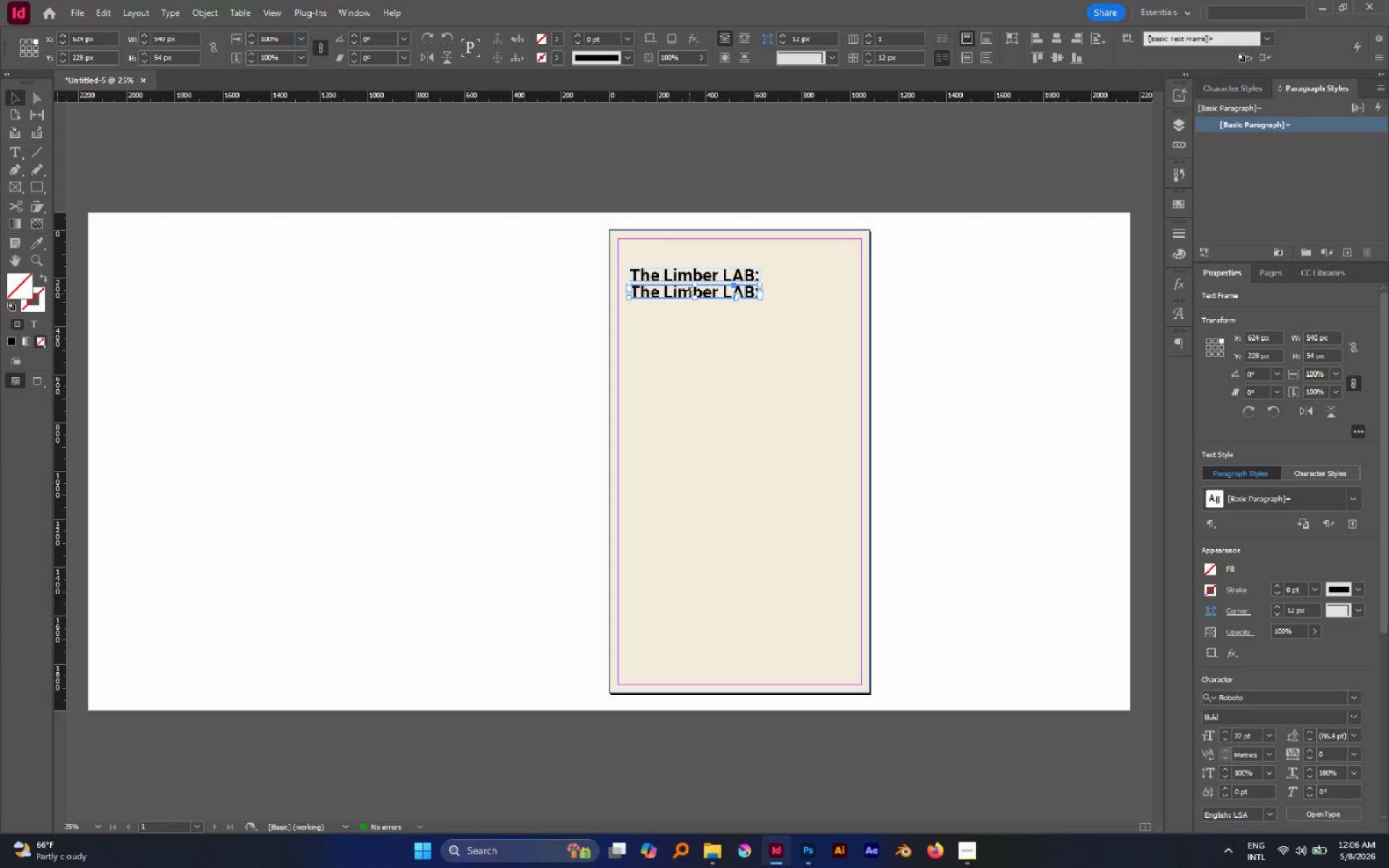 
double_click([689, 294])
 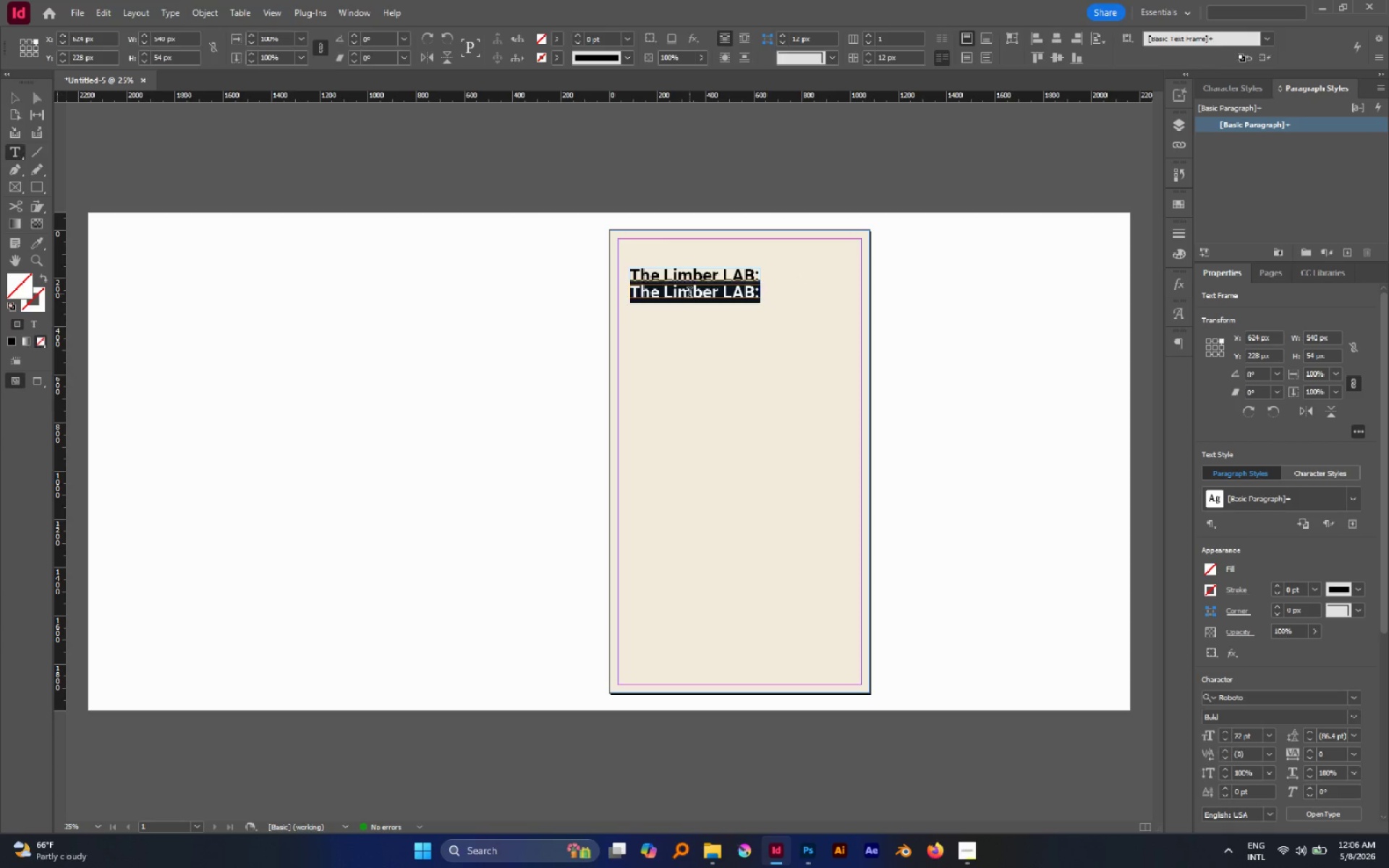 
triple_click([689, 294])
 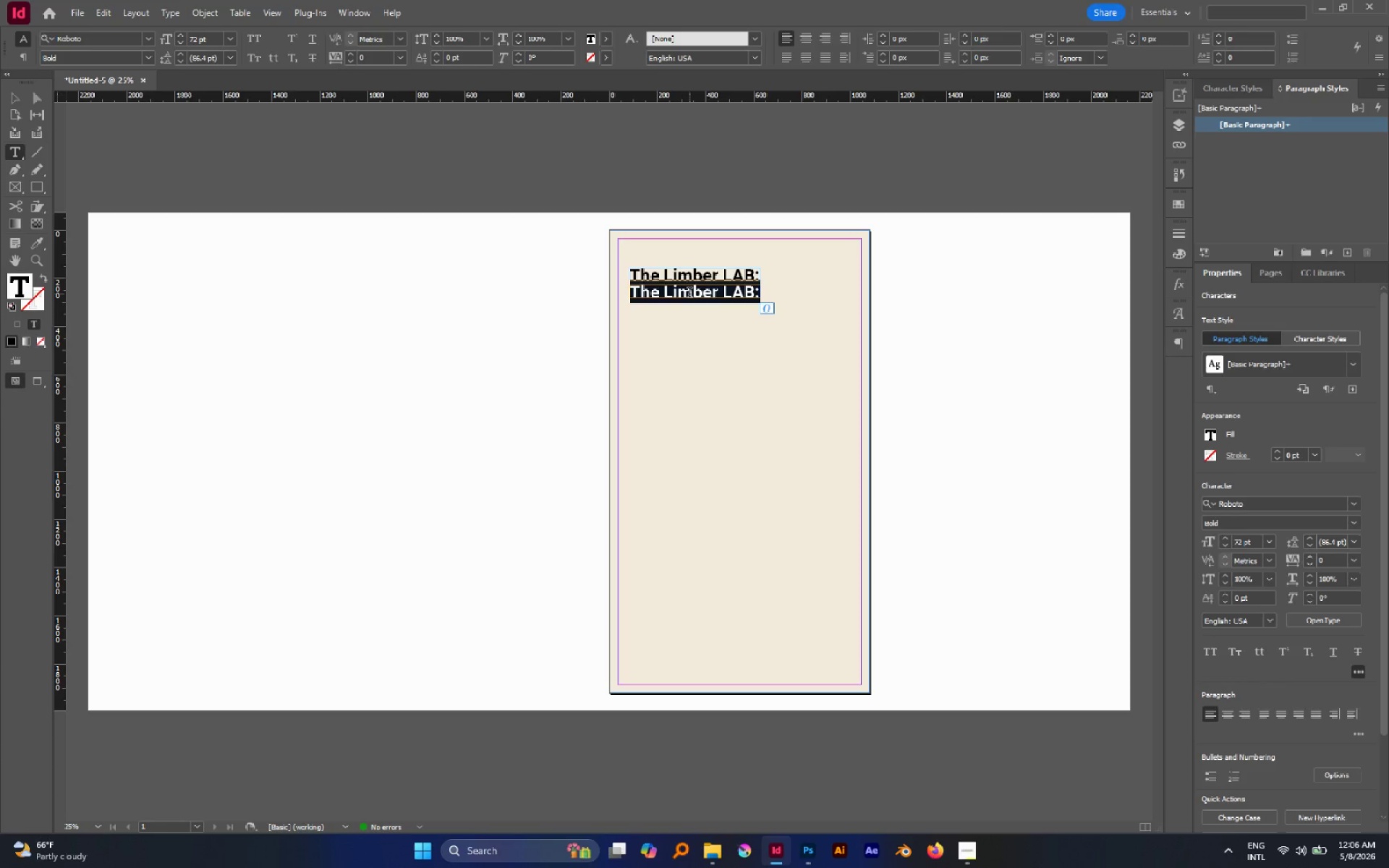 
type(Visual Identity Kid)
key(Backspace)
type(t)
key(Escape)
 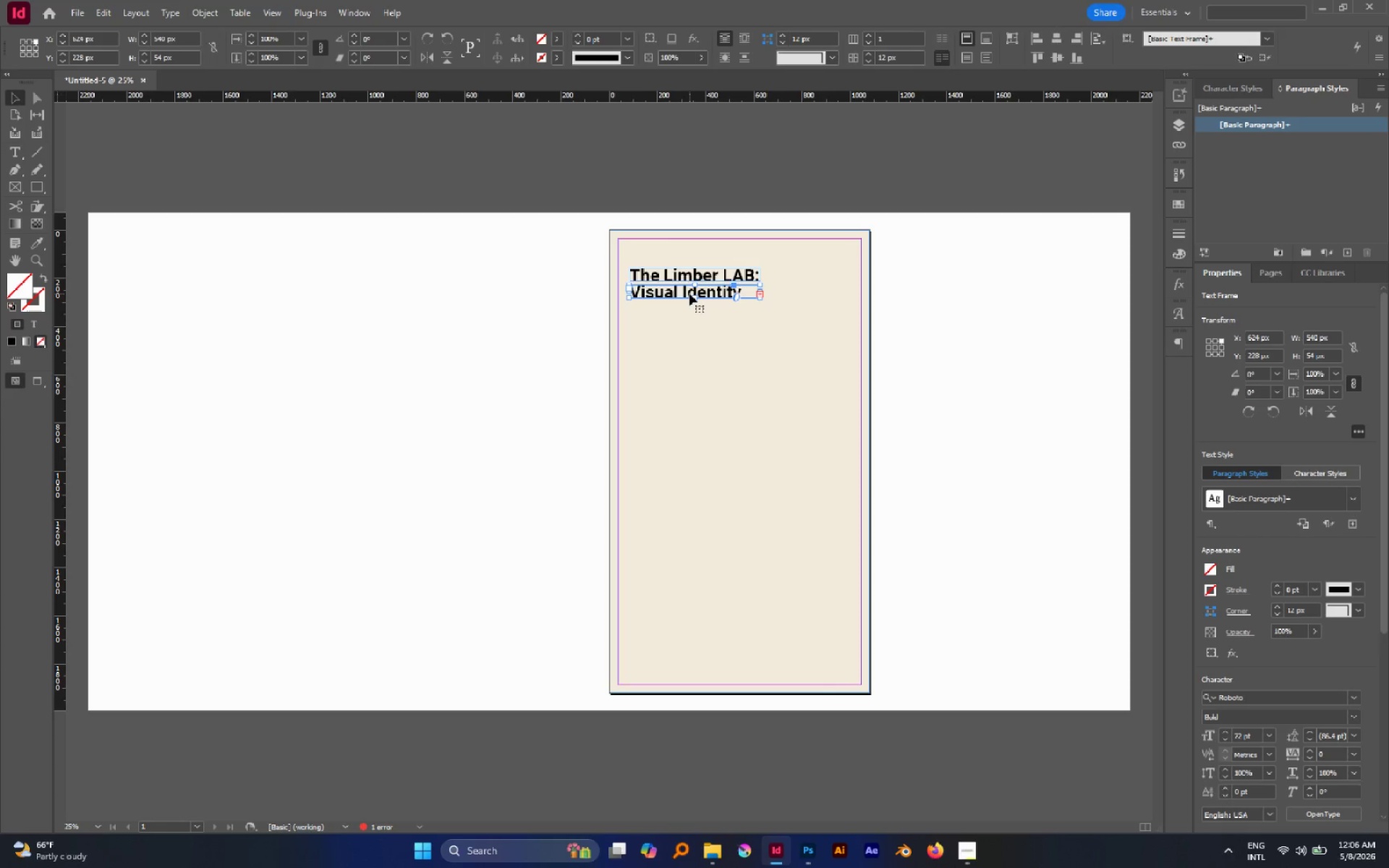 
left_click_drag(start_coordinate=[763, 290], to_coordinate=[778, 292])
 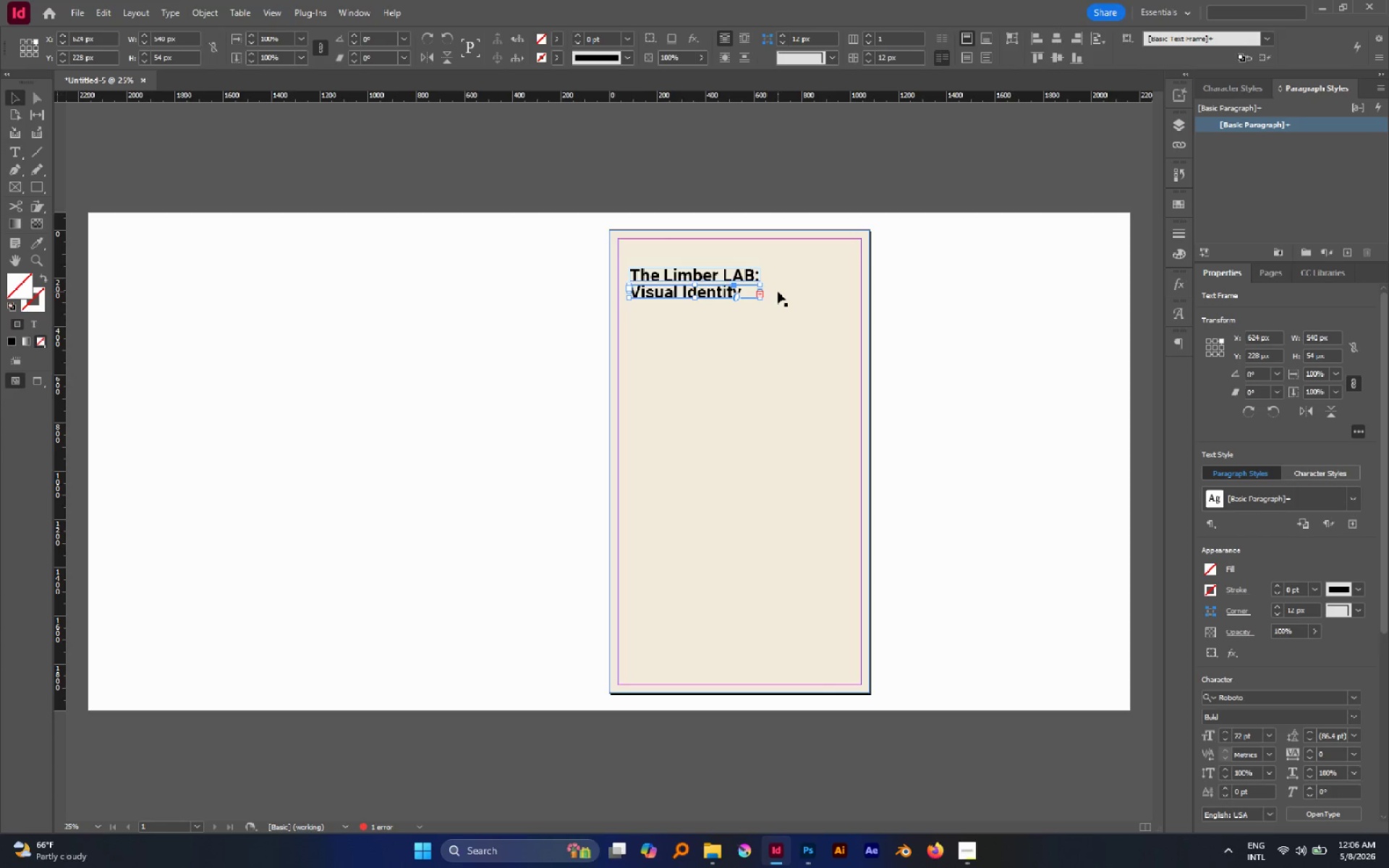 
key(Control+Z)
 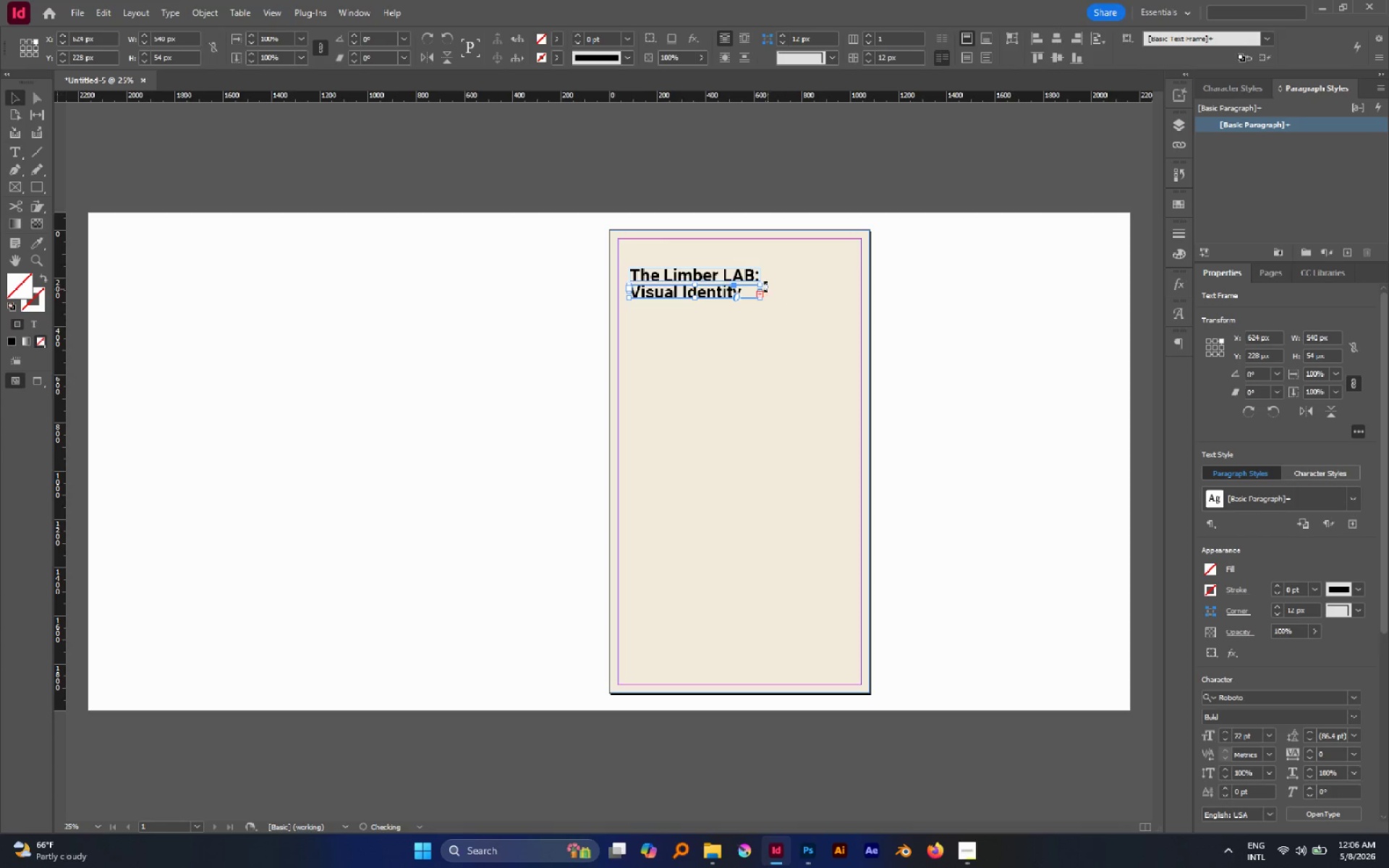 
hold_key(key=AltLeft, duration=1.09)
scroll: coordinate [765, 286], scroll_direction: up, amount: 3.0
 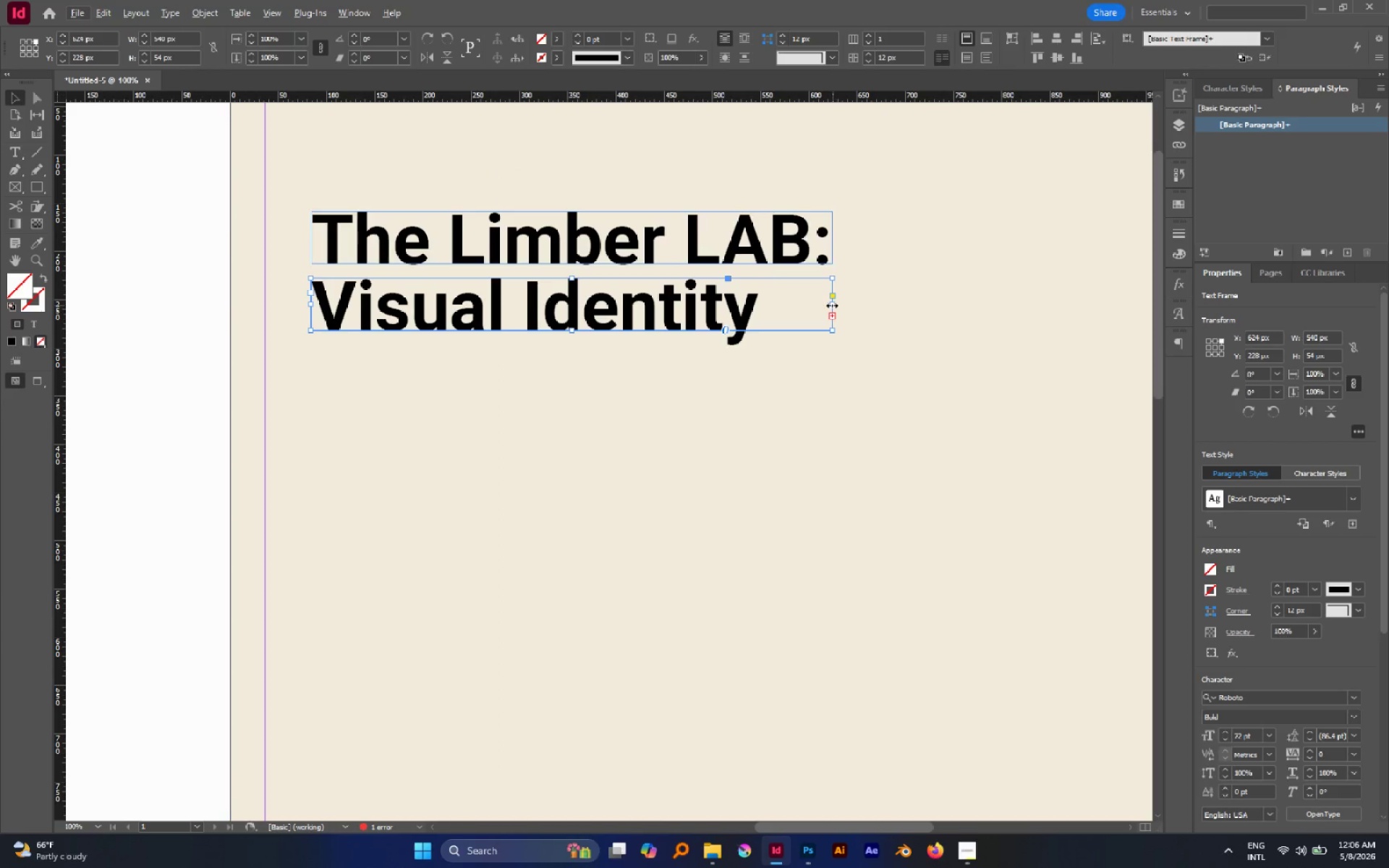 
left_click_drag(start_coordinate=[833, 305], to_coordinate=[959, 307])
 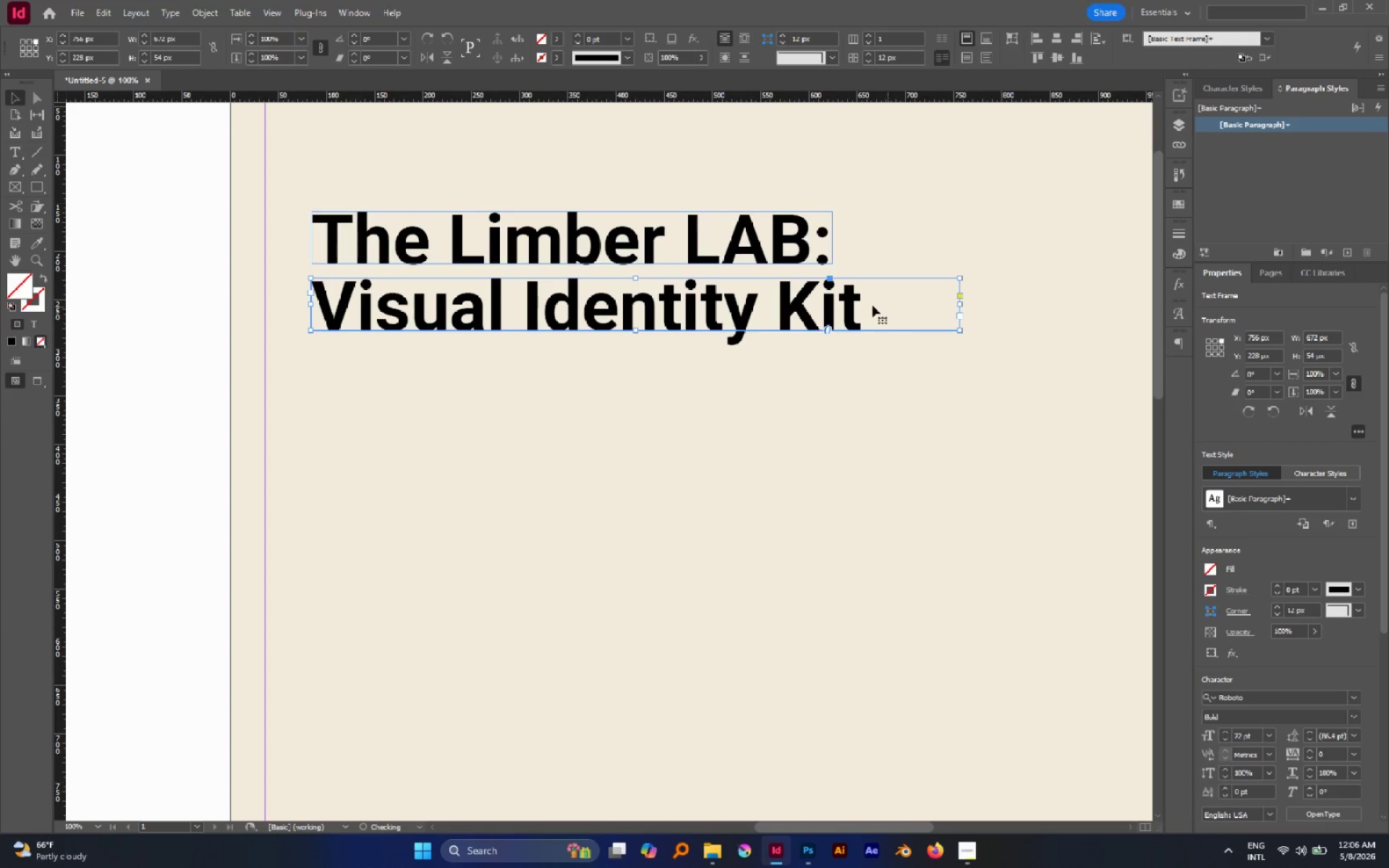 
key(Alt+AltLeft)
 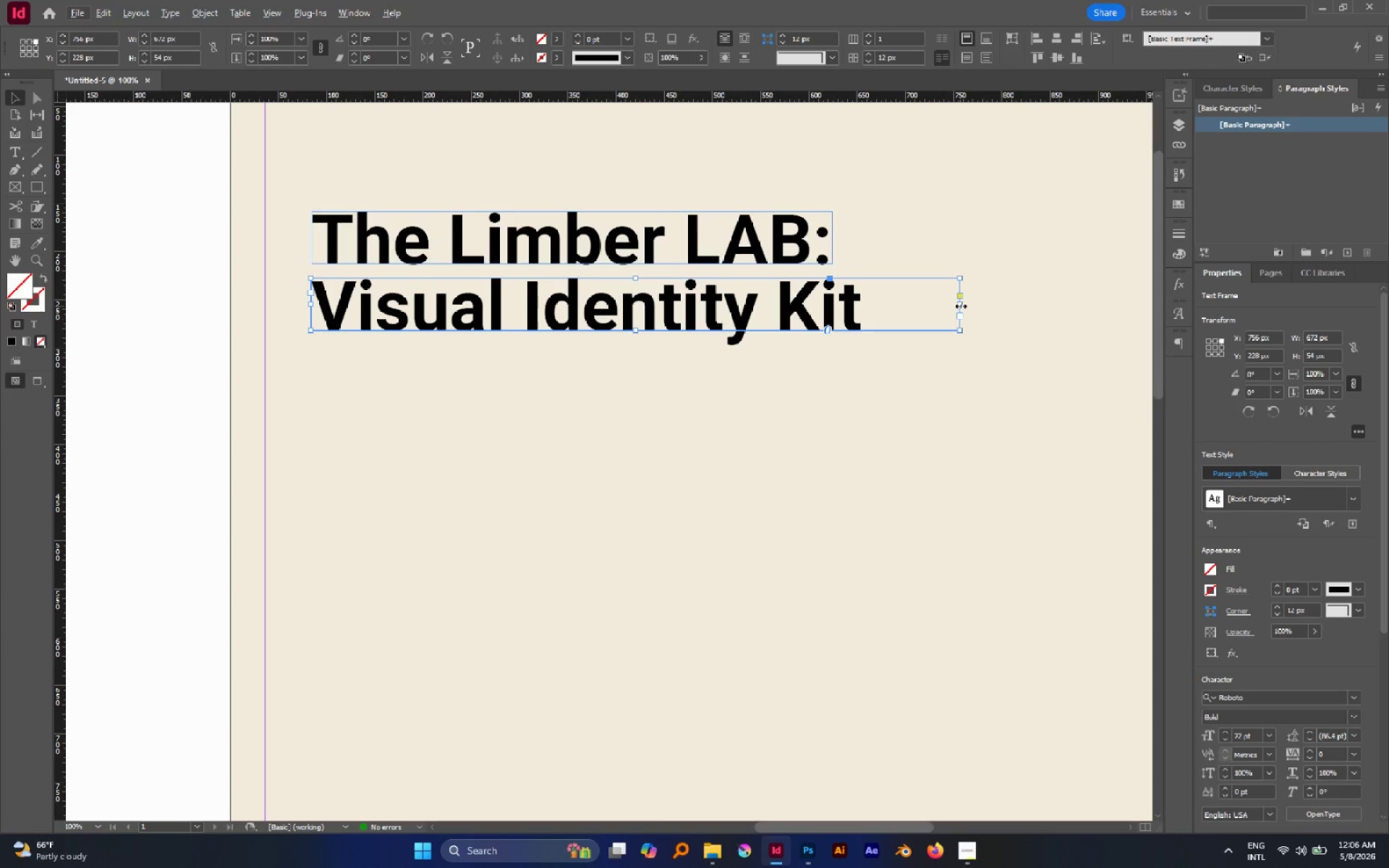 
left_click_drag(start_coordinate=[961, 306], to_coordinate=[867, 305])
 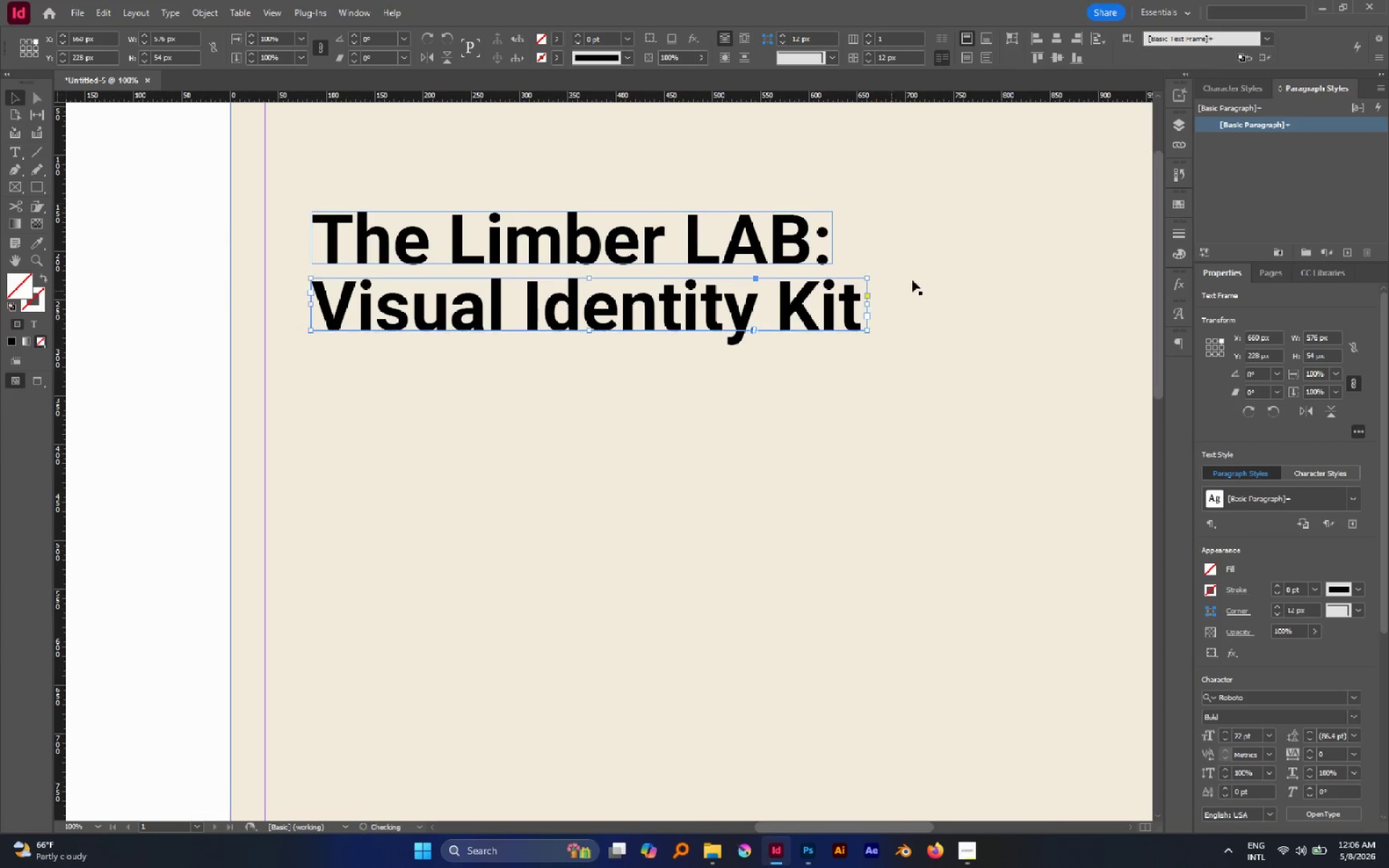 
left_click([923, 271])
 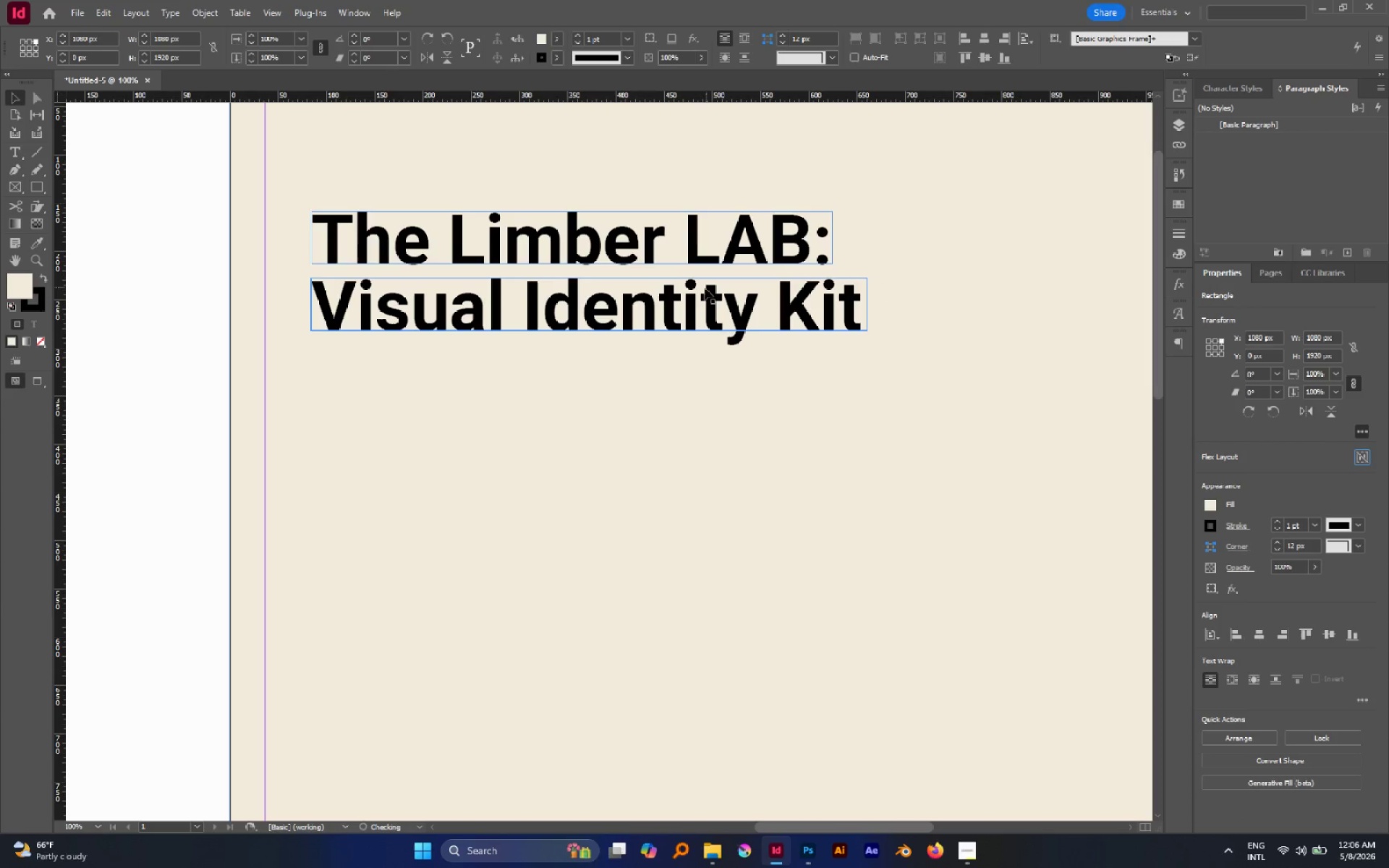 
hold_key(key=AltLeft, duration=1.24)
scroll: coordinate [691, 294], scroll_direction: down, amount: 2.0
 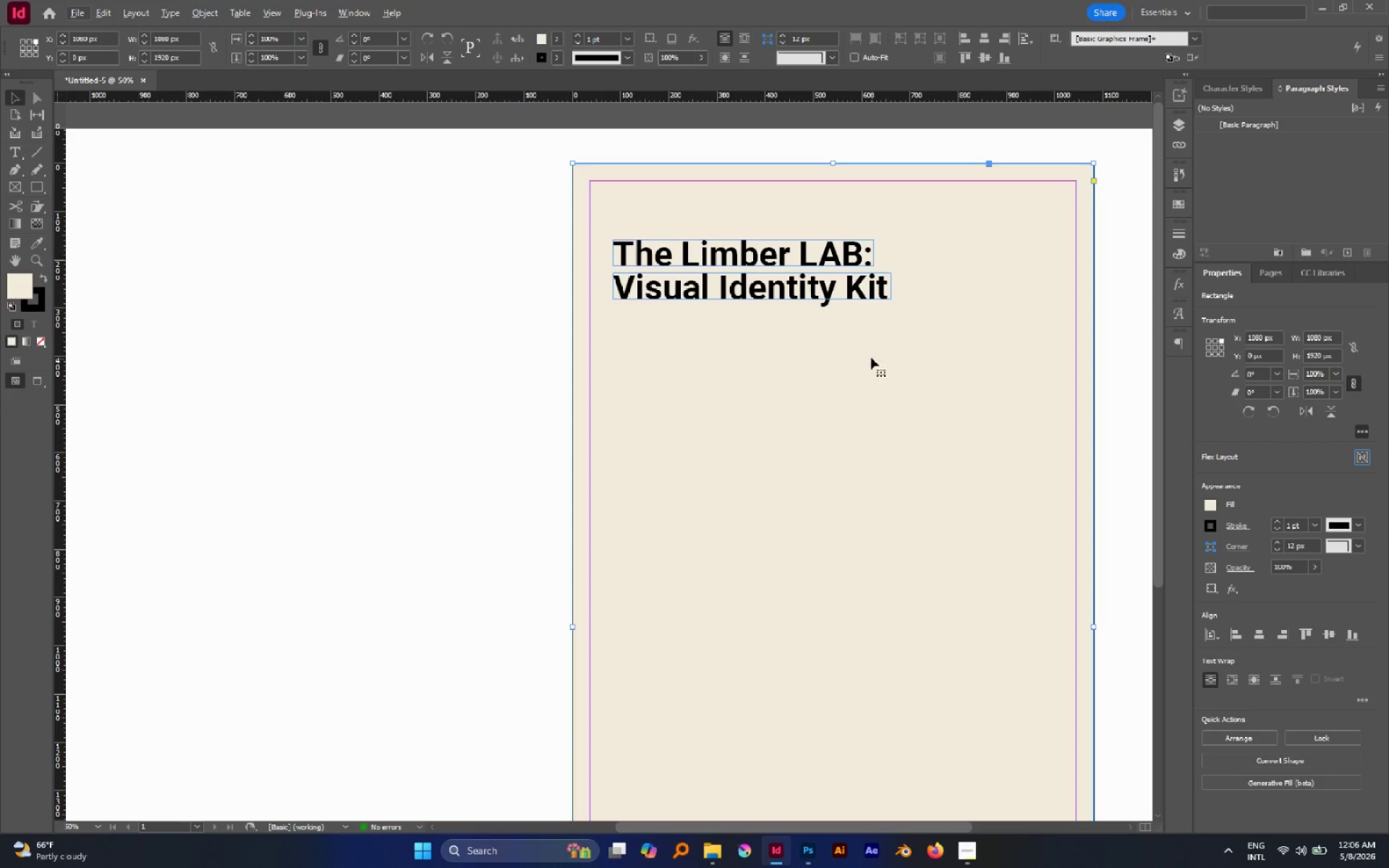 
hold_key(key=AltLeft, duration=1.42)
scroll: coordinate [851, 349], scroll_direction: none, amount: 0.0
 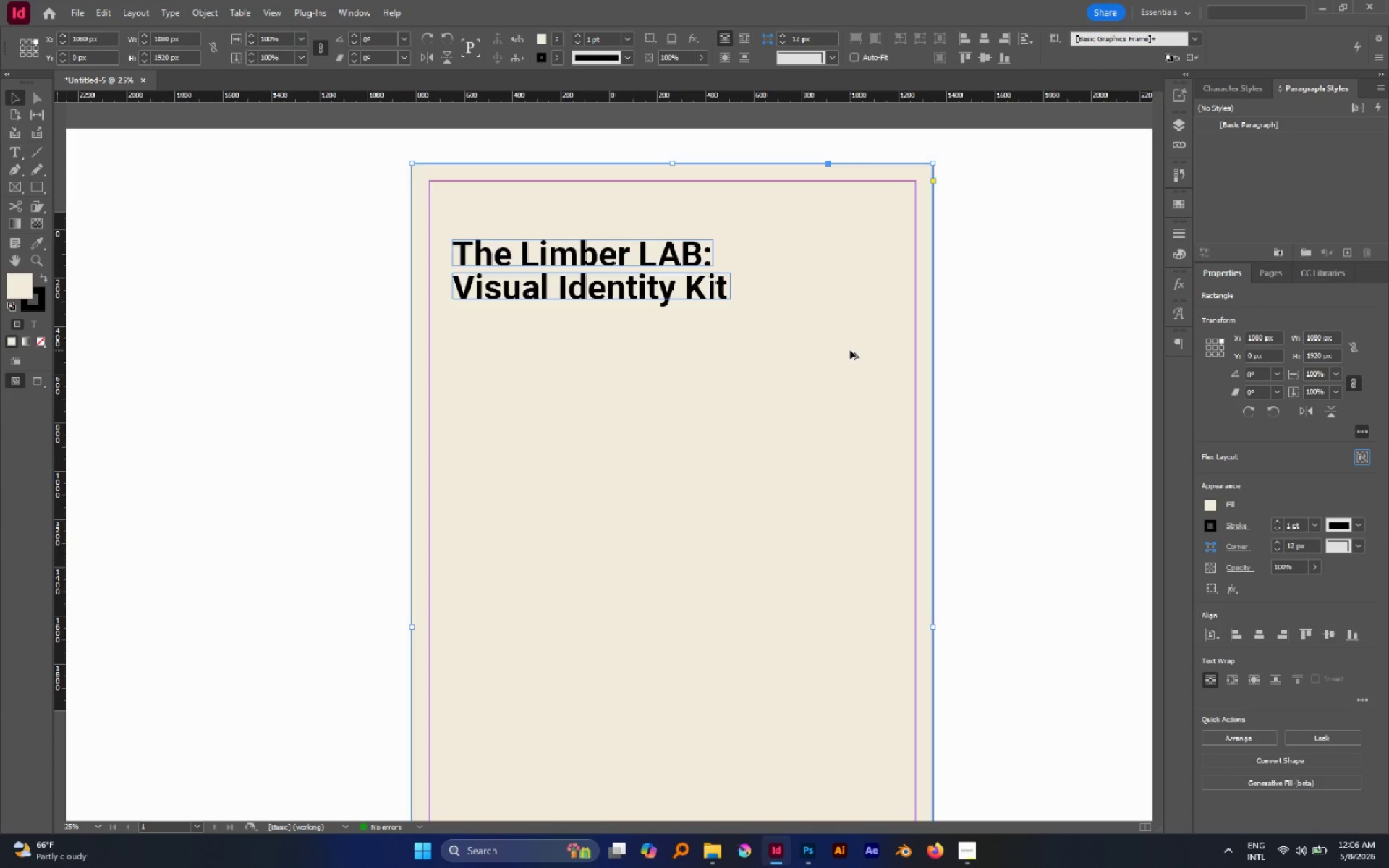 
scroll: coordinate [850, 350], scroll_direction: down, amount: 1.0
 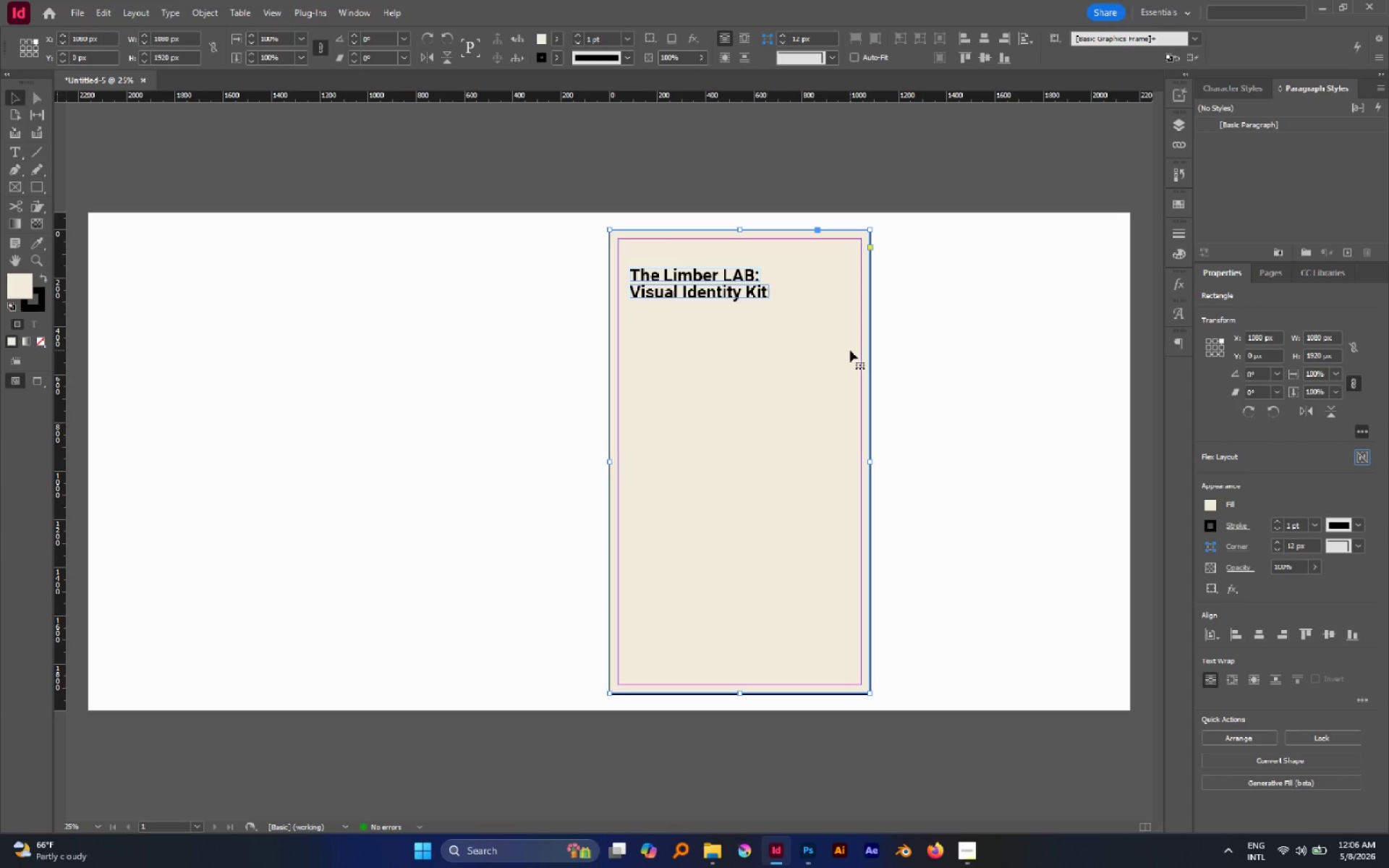 
key(W)
 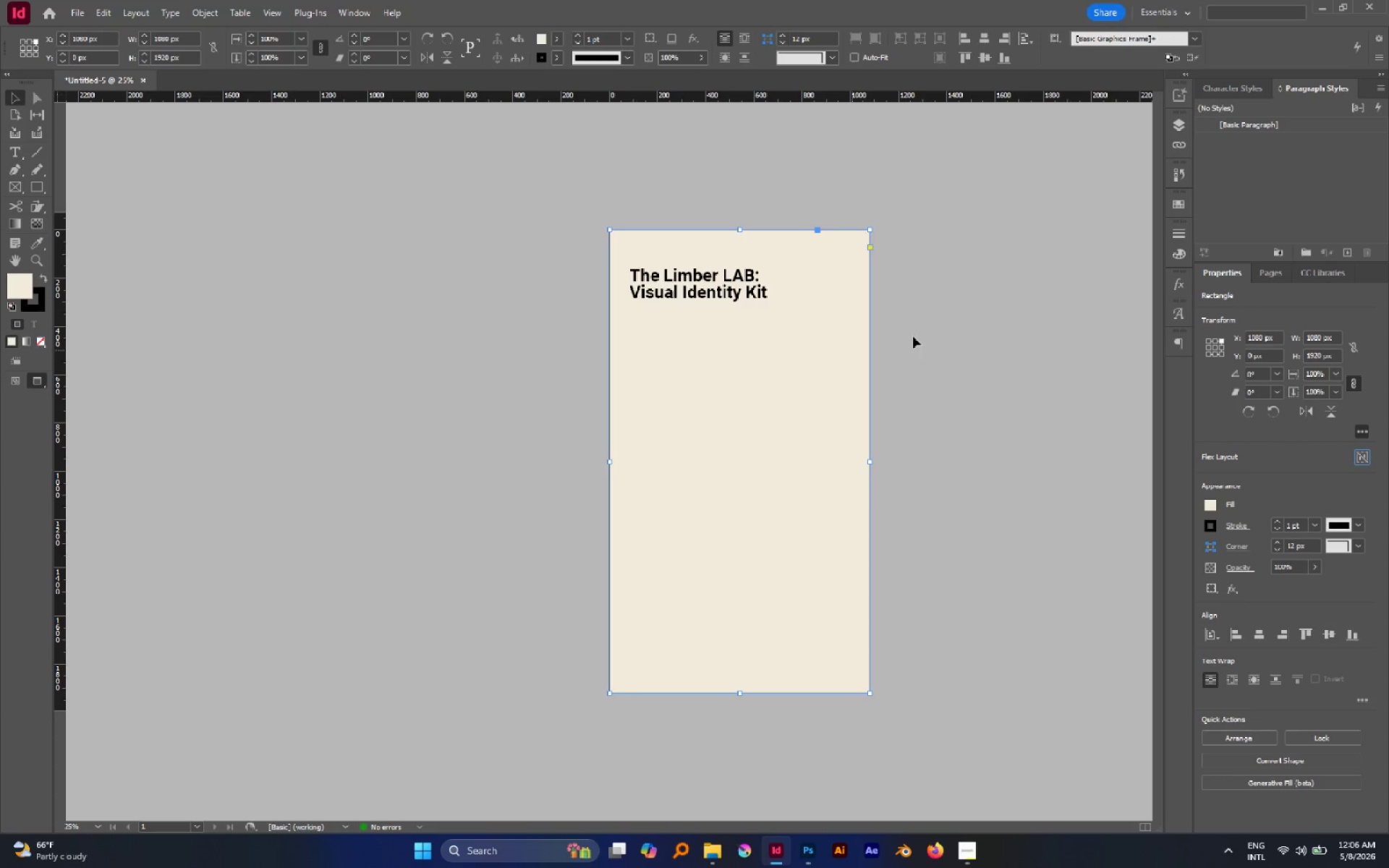 
left_click([955, 327])
 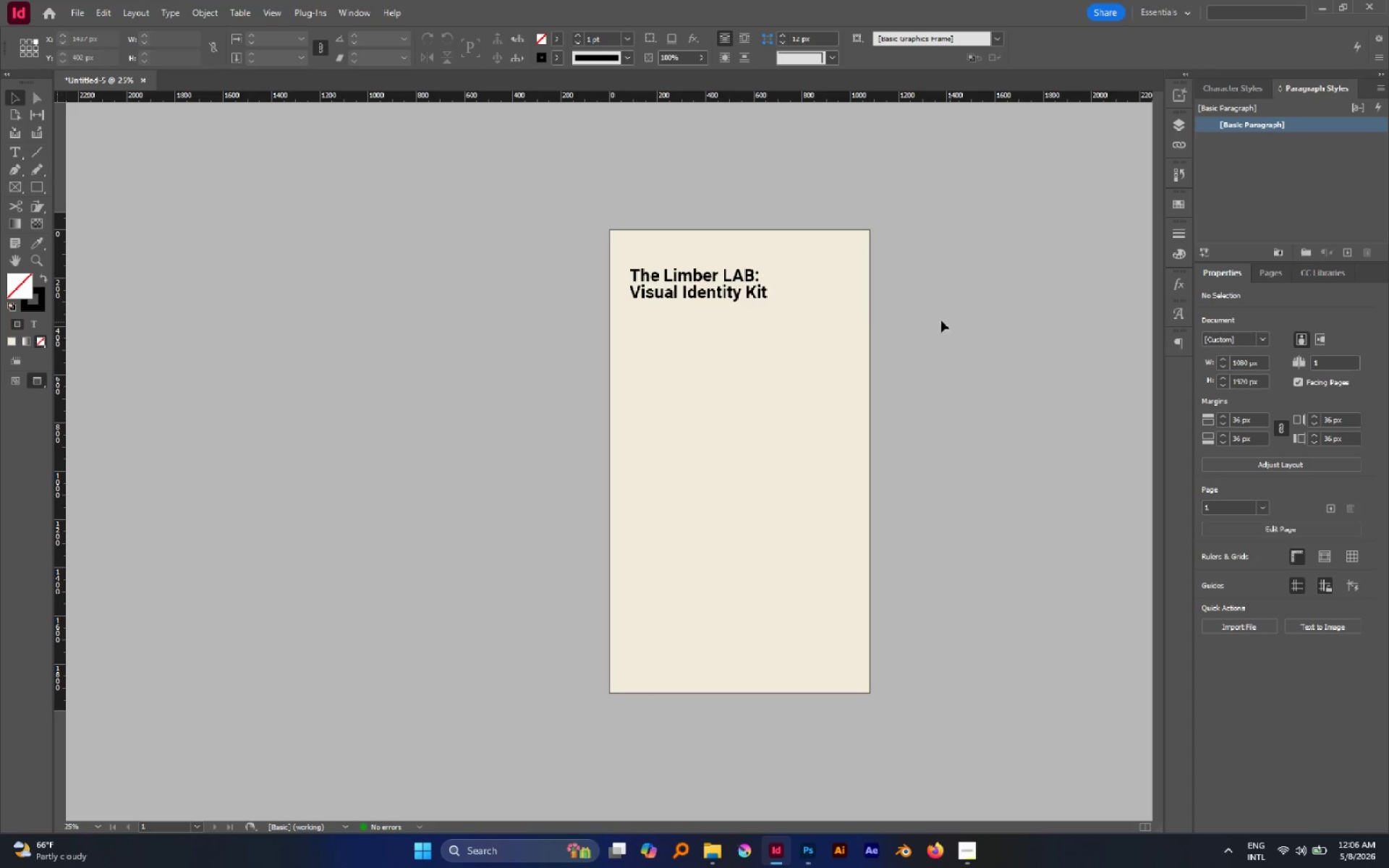 
left_click([736, 288])
 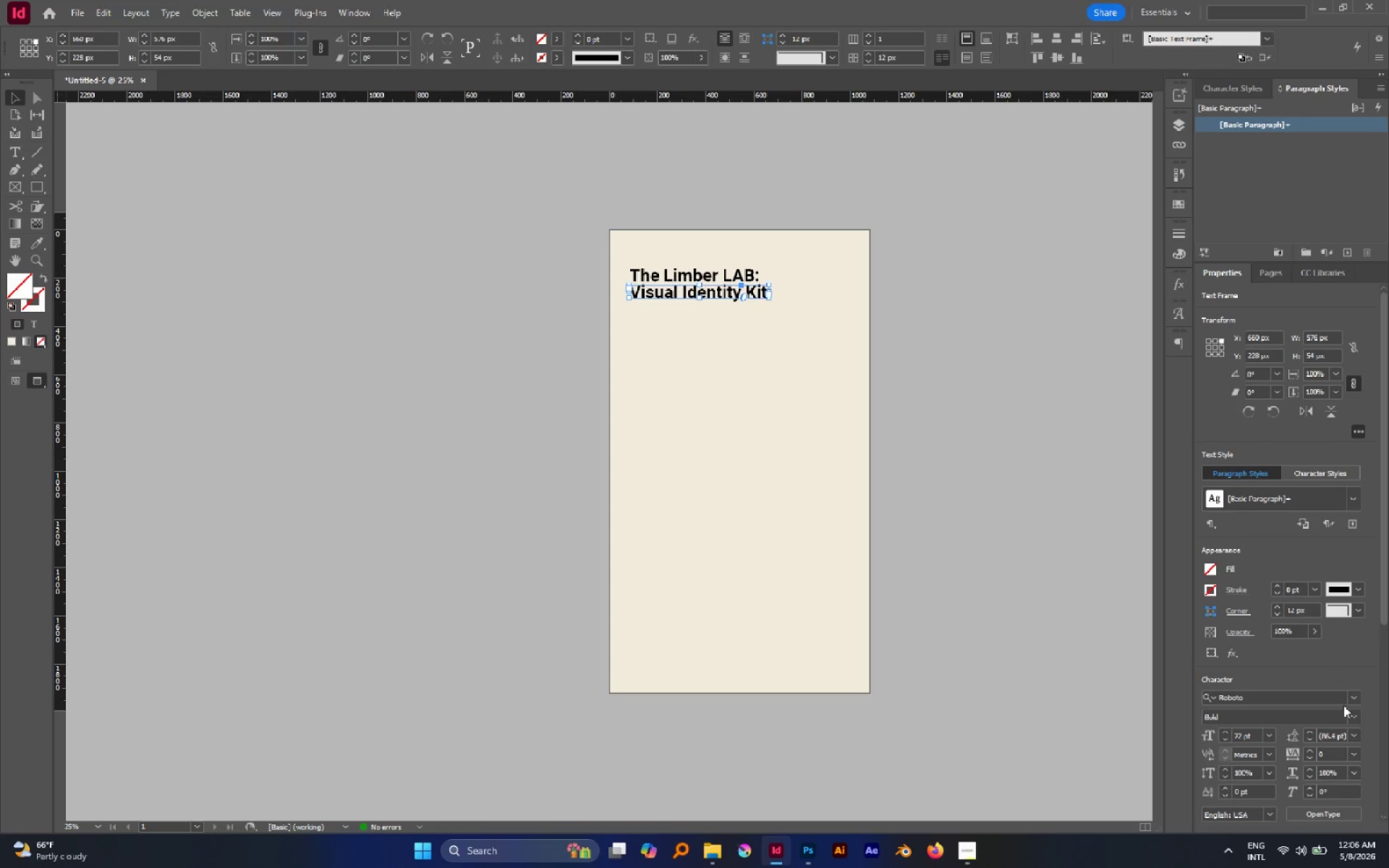 
left_click([1357, 713])
 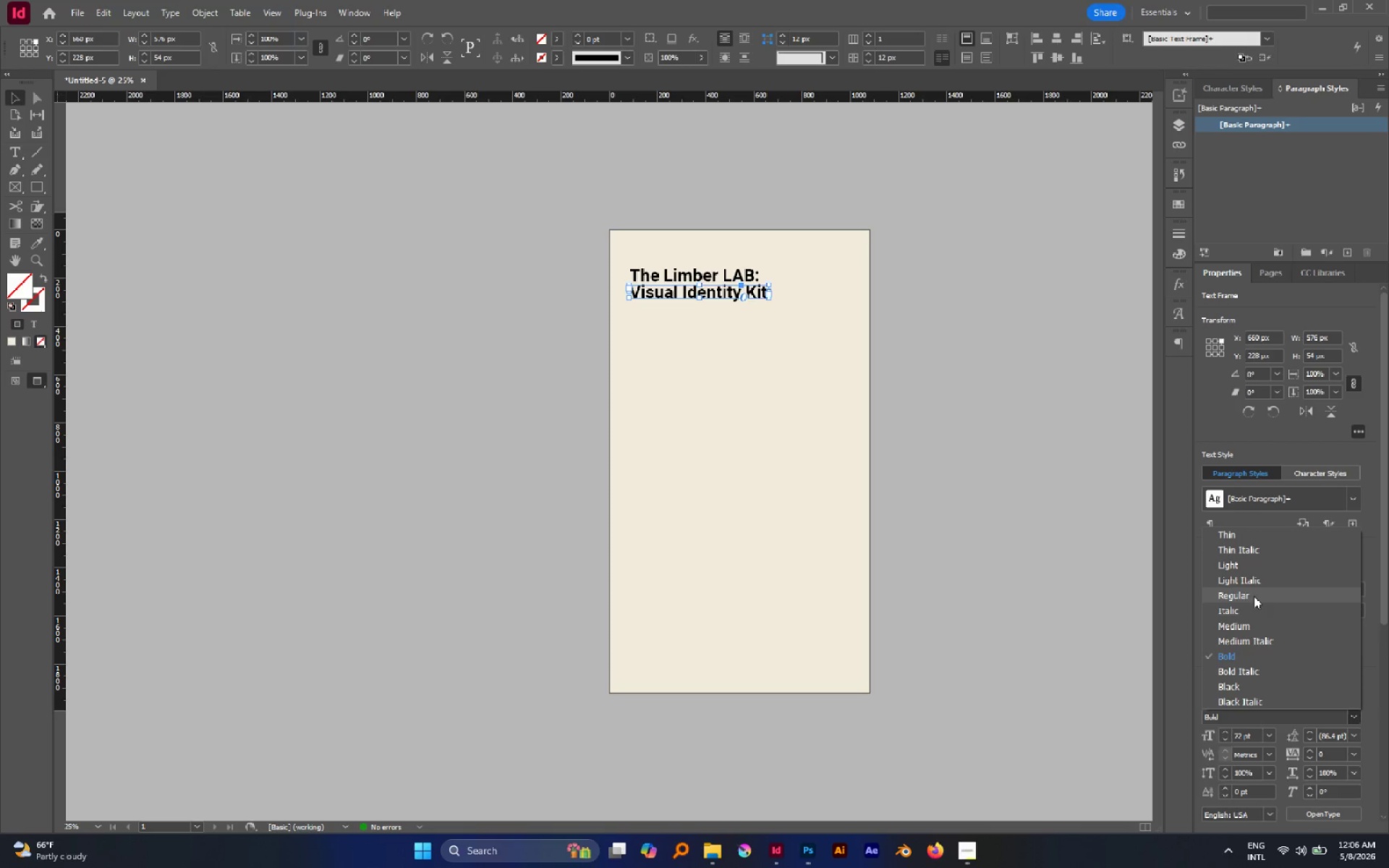 
left_click([1252, 592])
 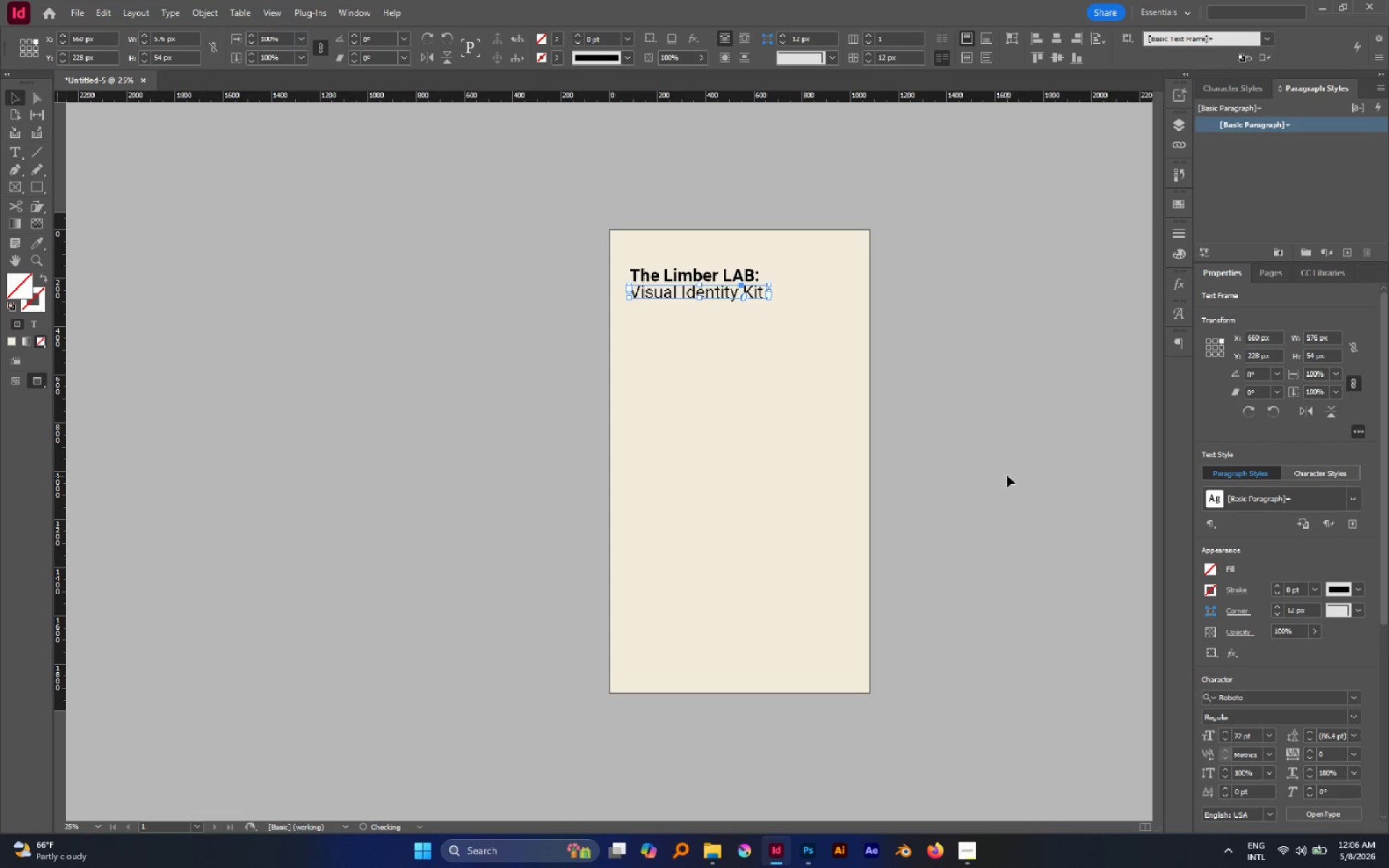 
left_click([1007, 475])
 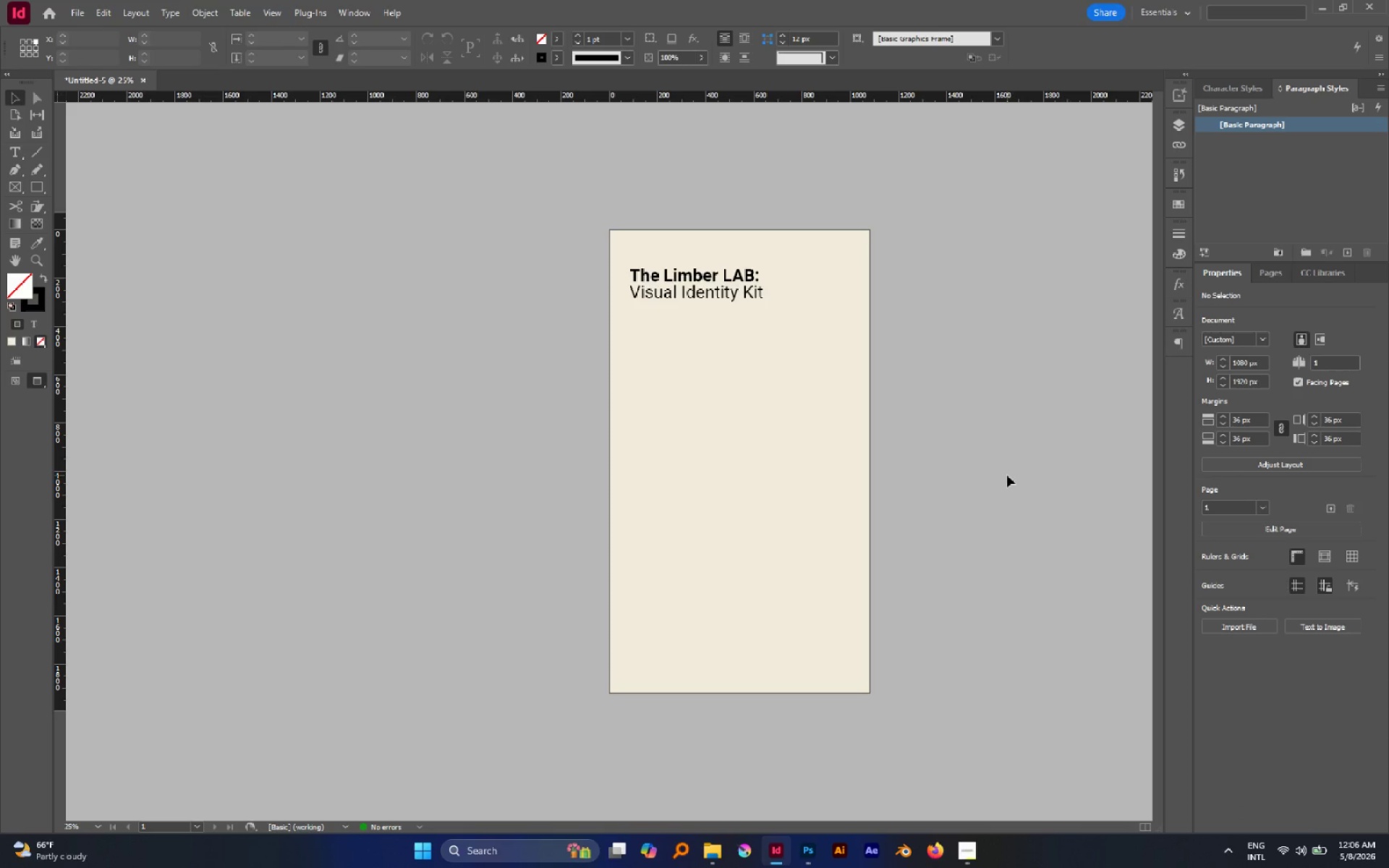 
left_click([1007, 475])
 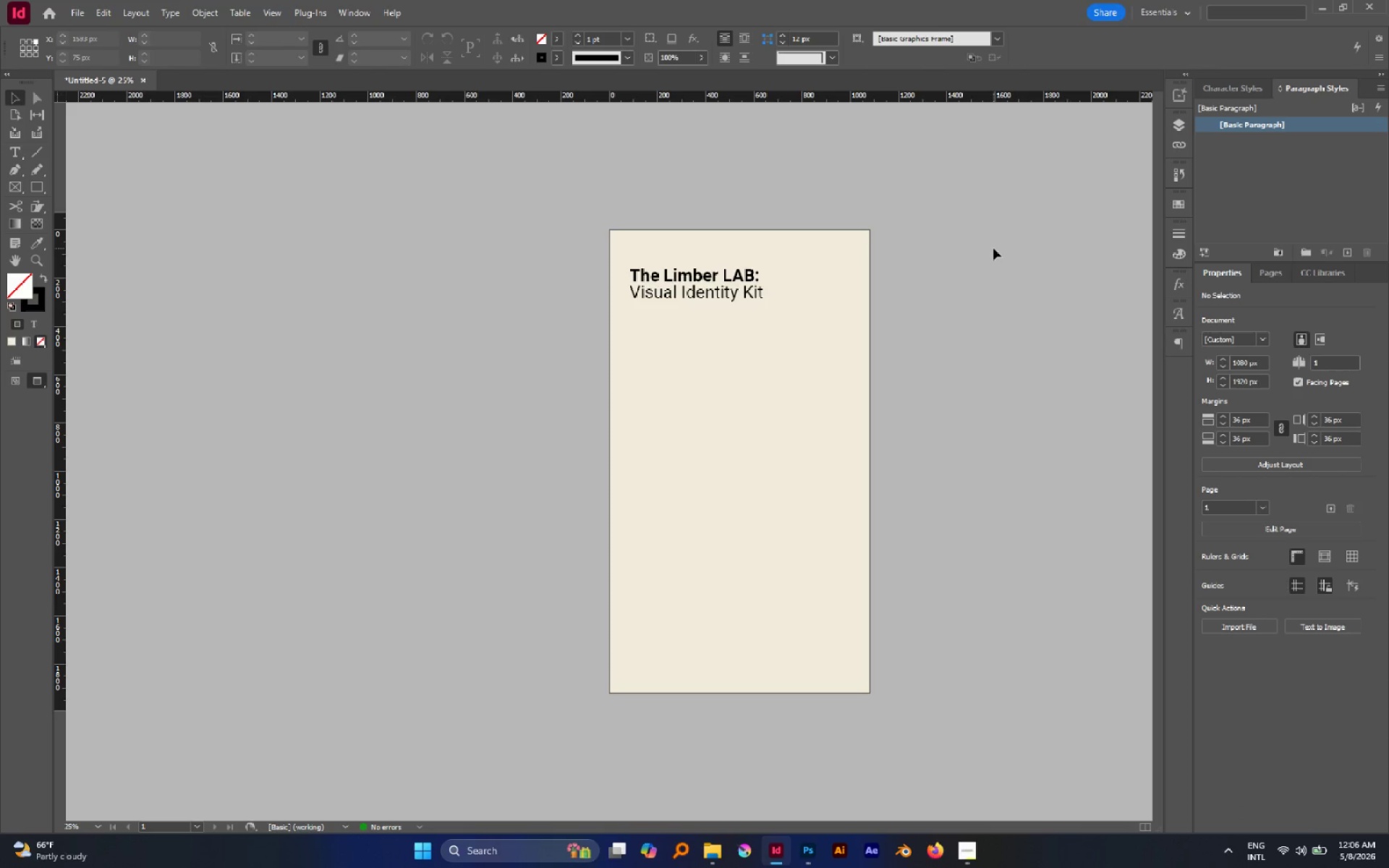 
wait(6.7)
 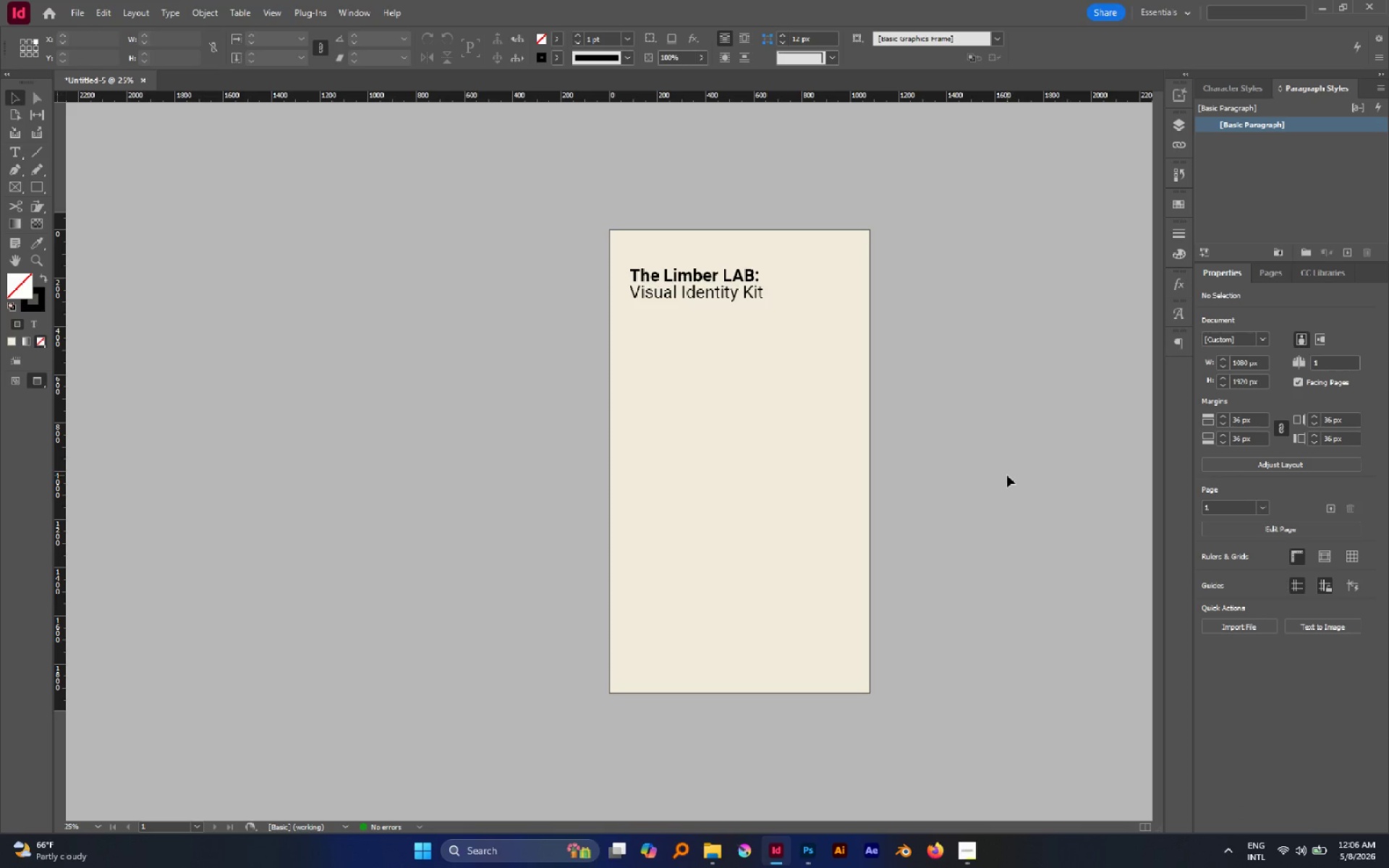 
left_click([38, 154])
 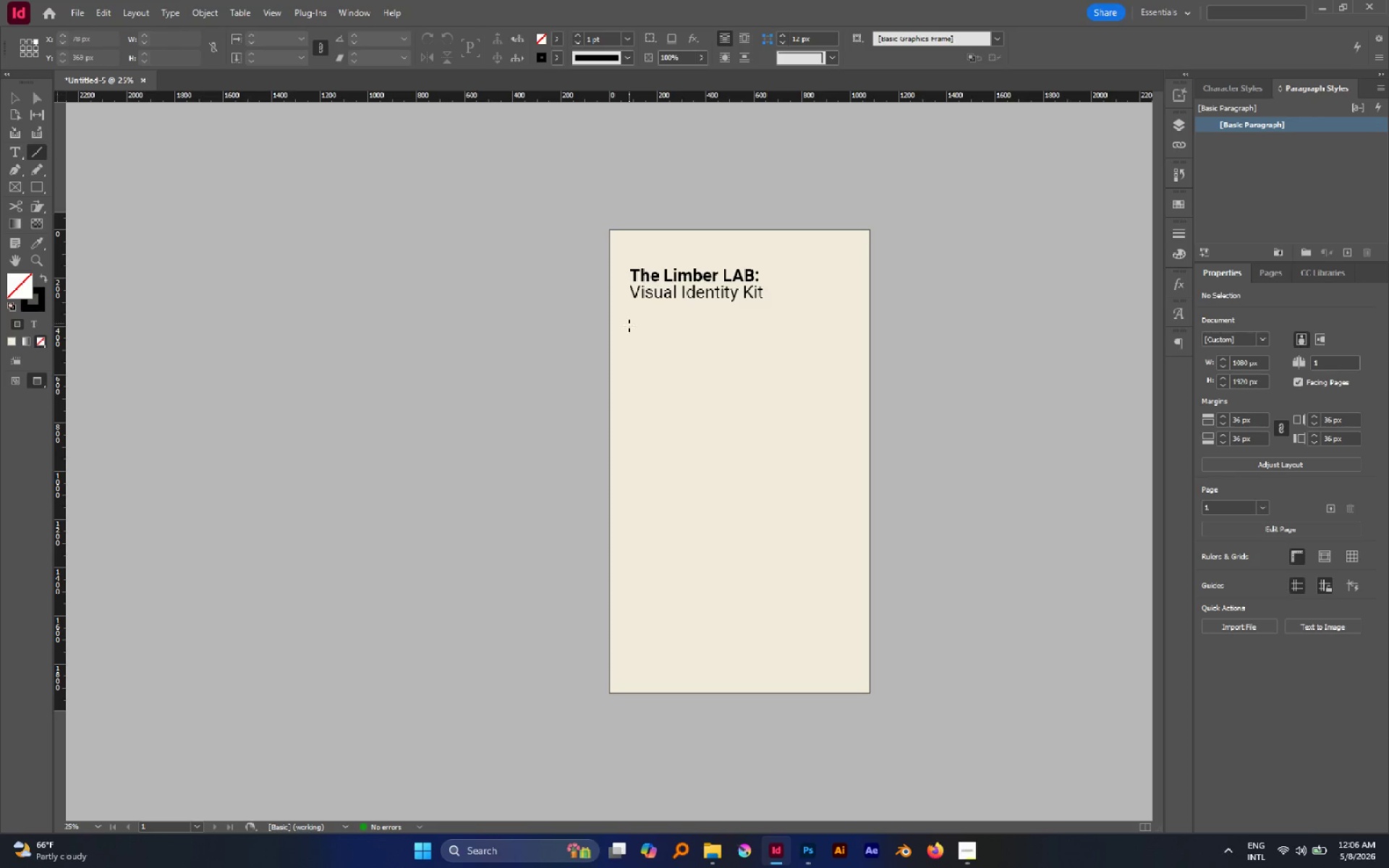 
key(W)
 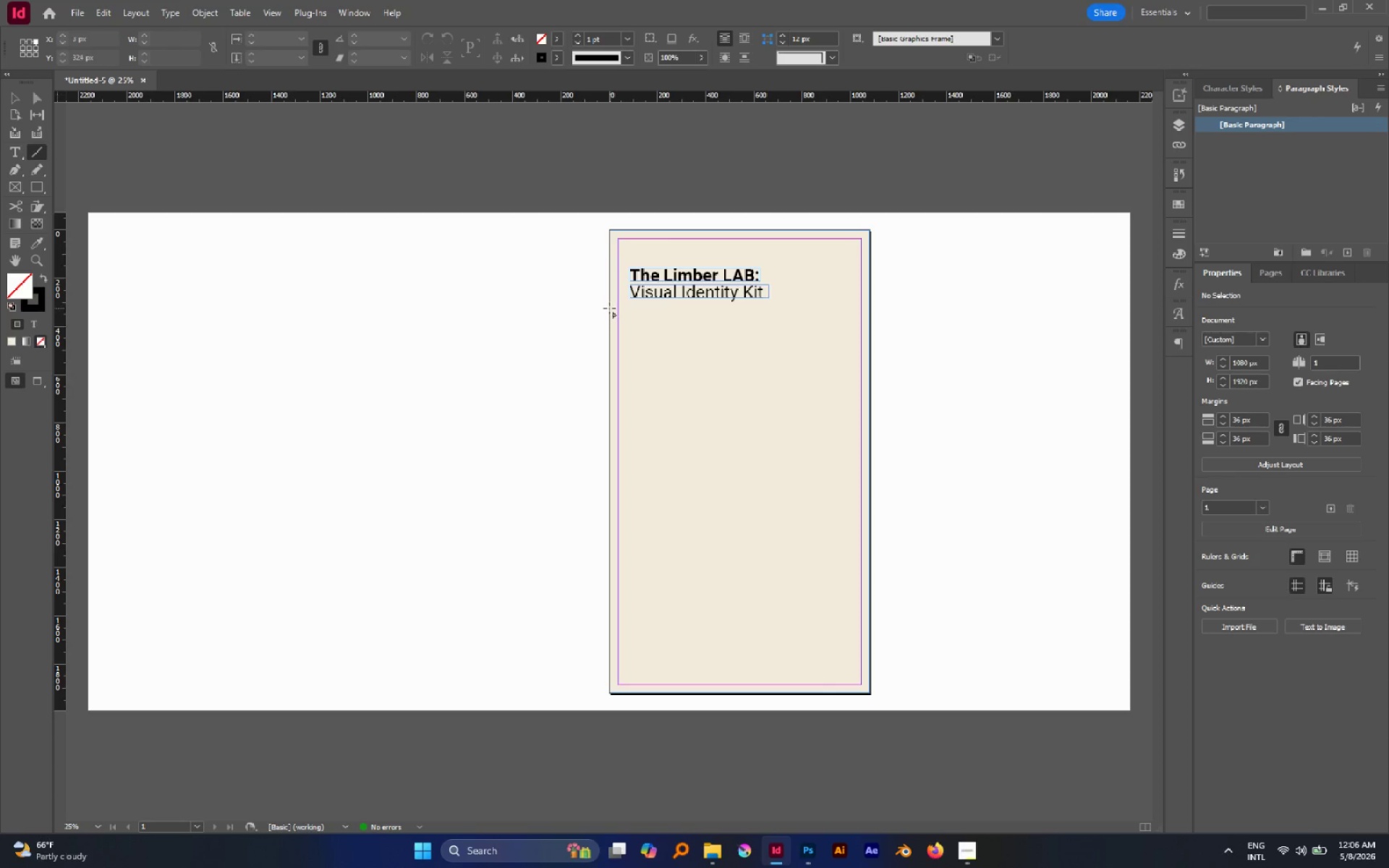 
left_click_drag(start_coordinate=[609, 307], to_coordinate=[870, 318])
 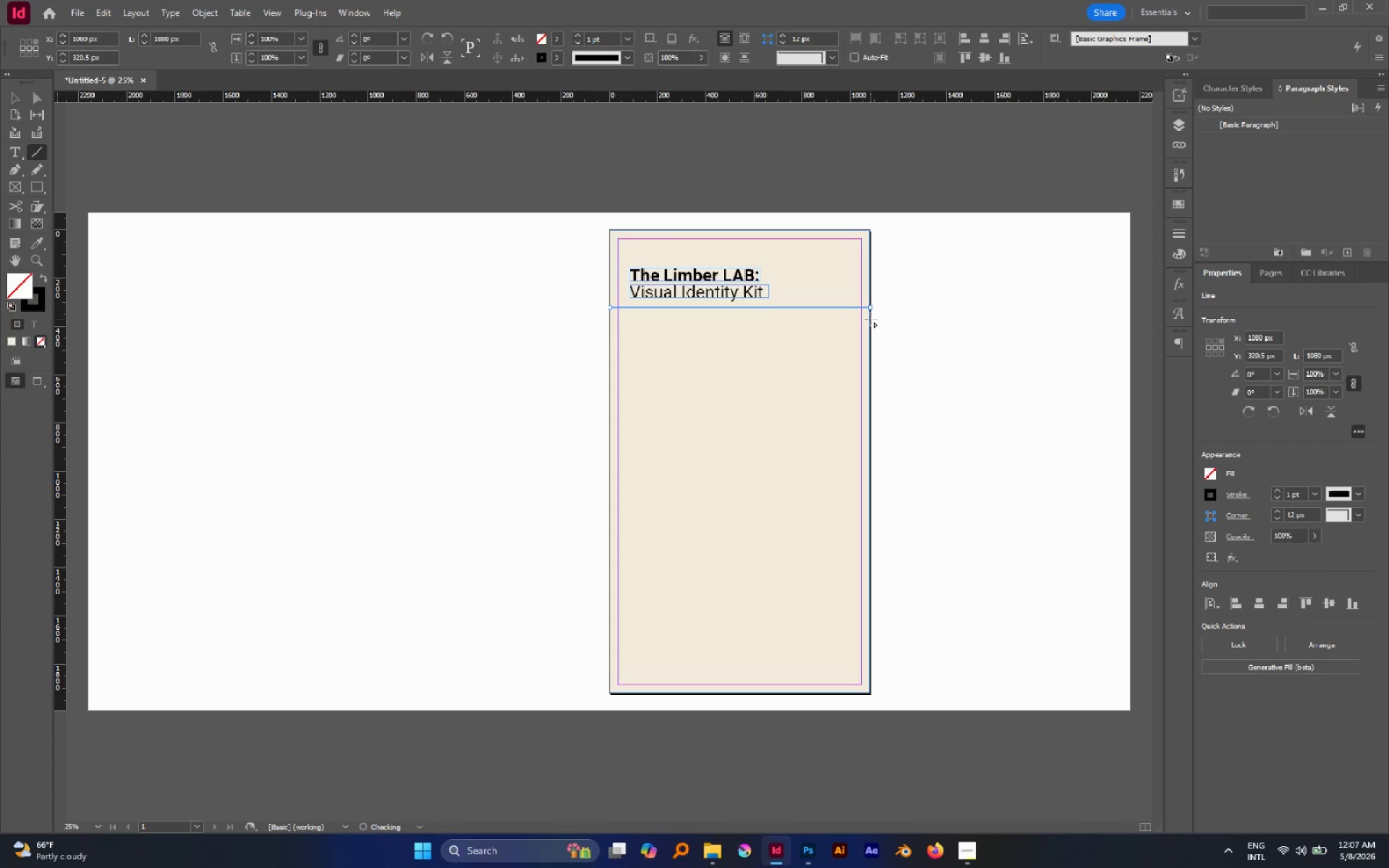 
hold_key(key=ShiftLeft, duration=1.76)
 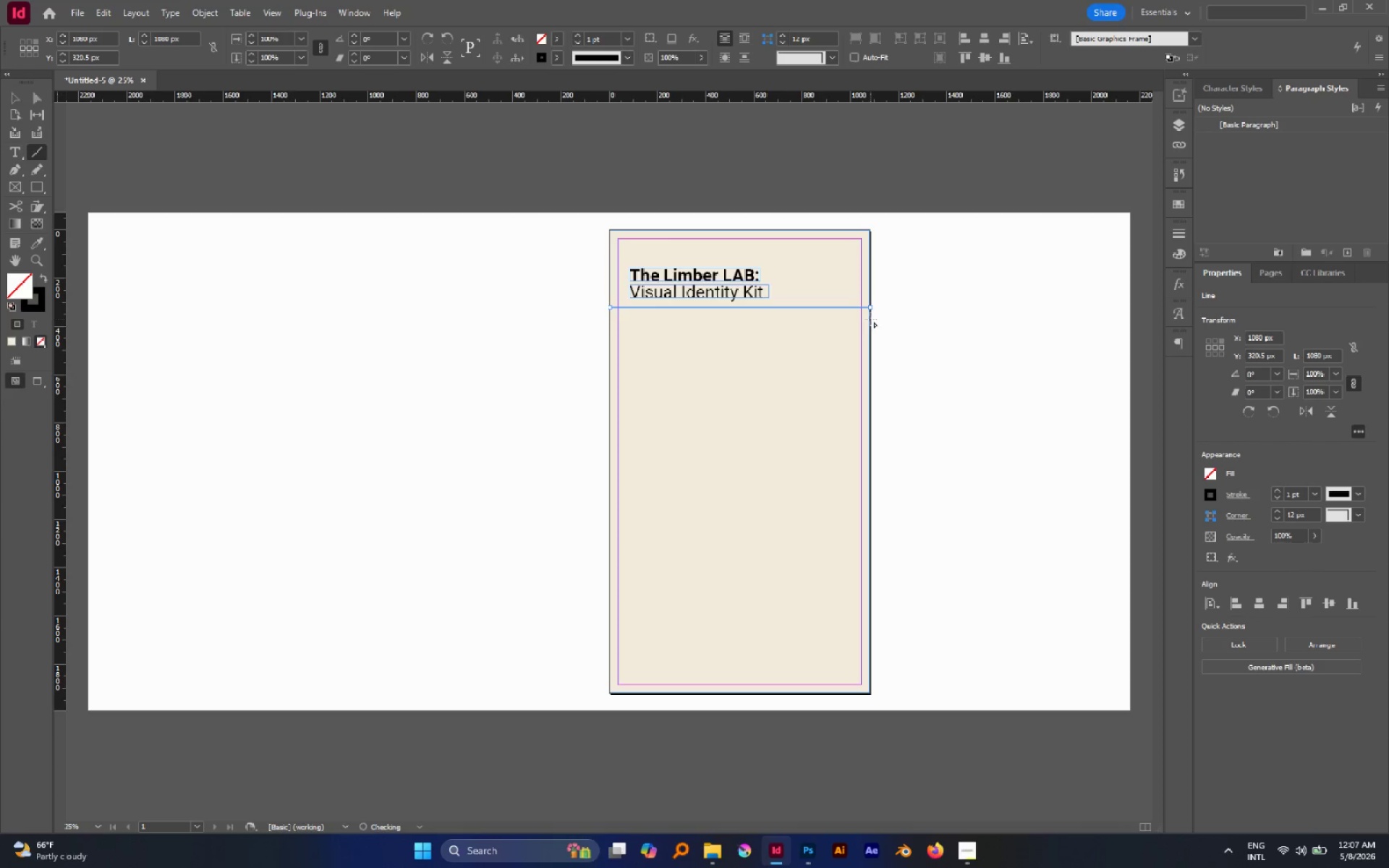 
key(V)
 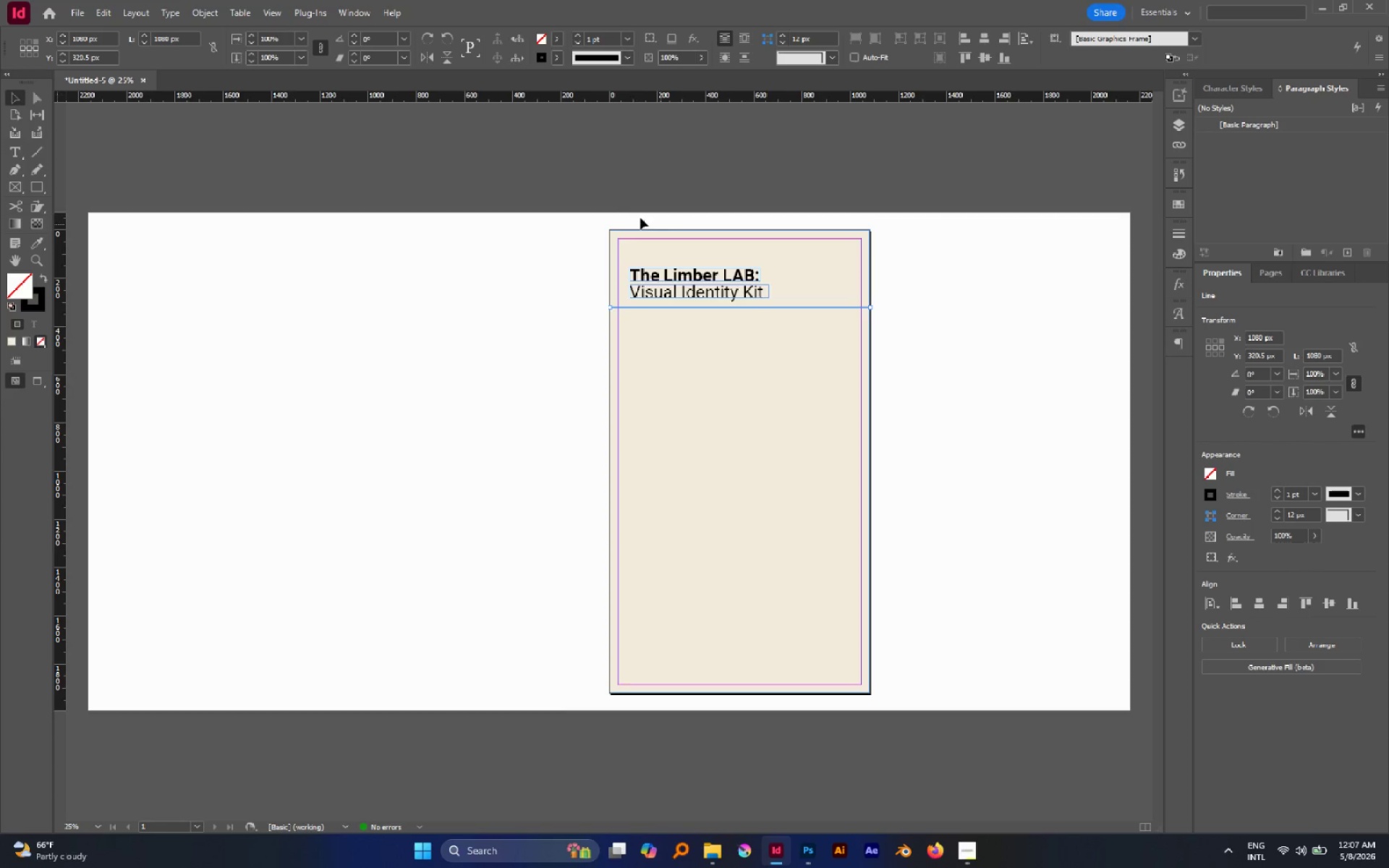 
left_click_drag(start_coordinate=[621, 210], to_coordinate=[708, 319])
 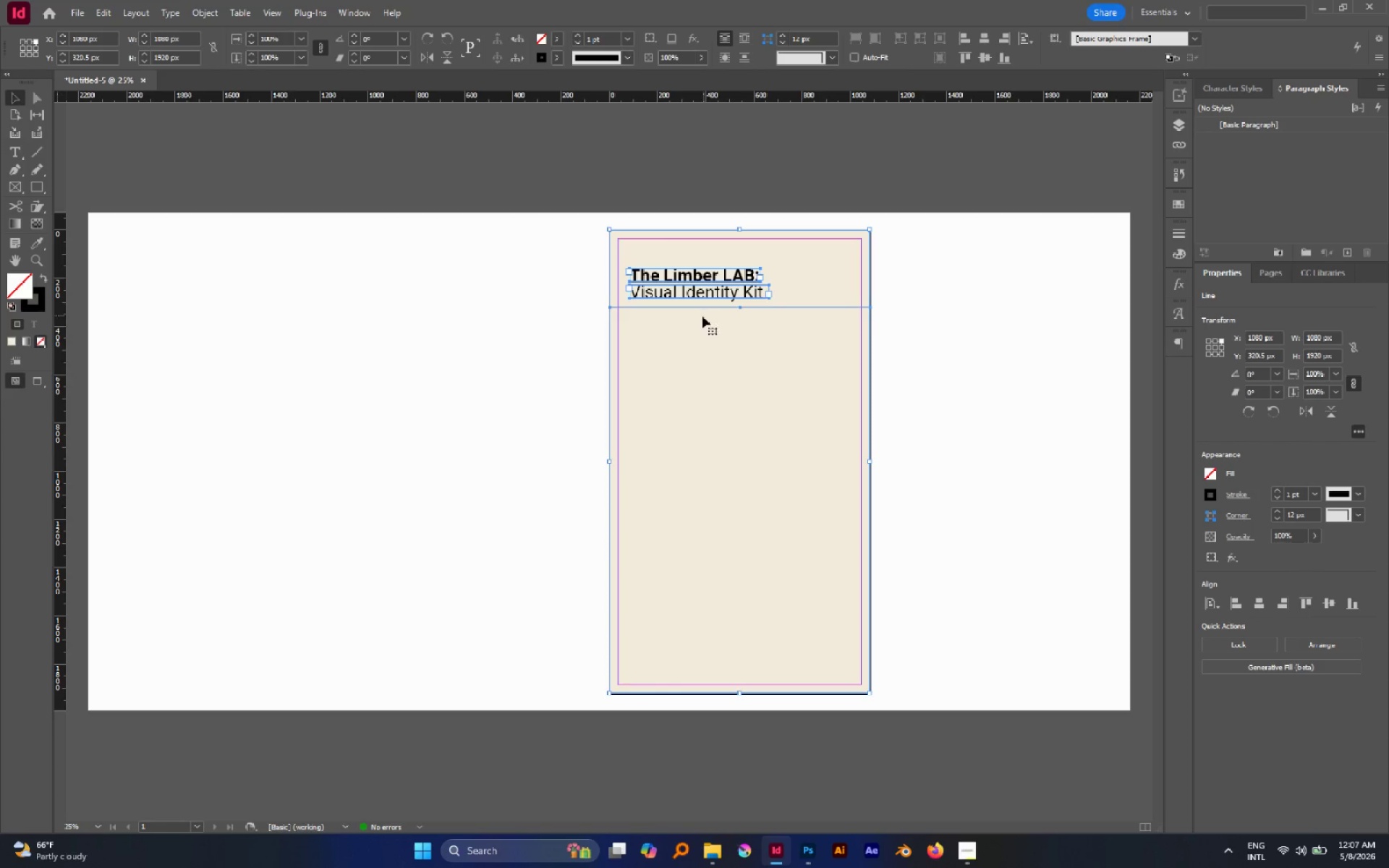 
hold_key(key=ShiftLeft, duration=0.95)
left_click([702, 326])
 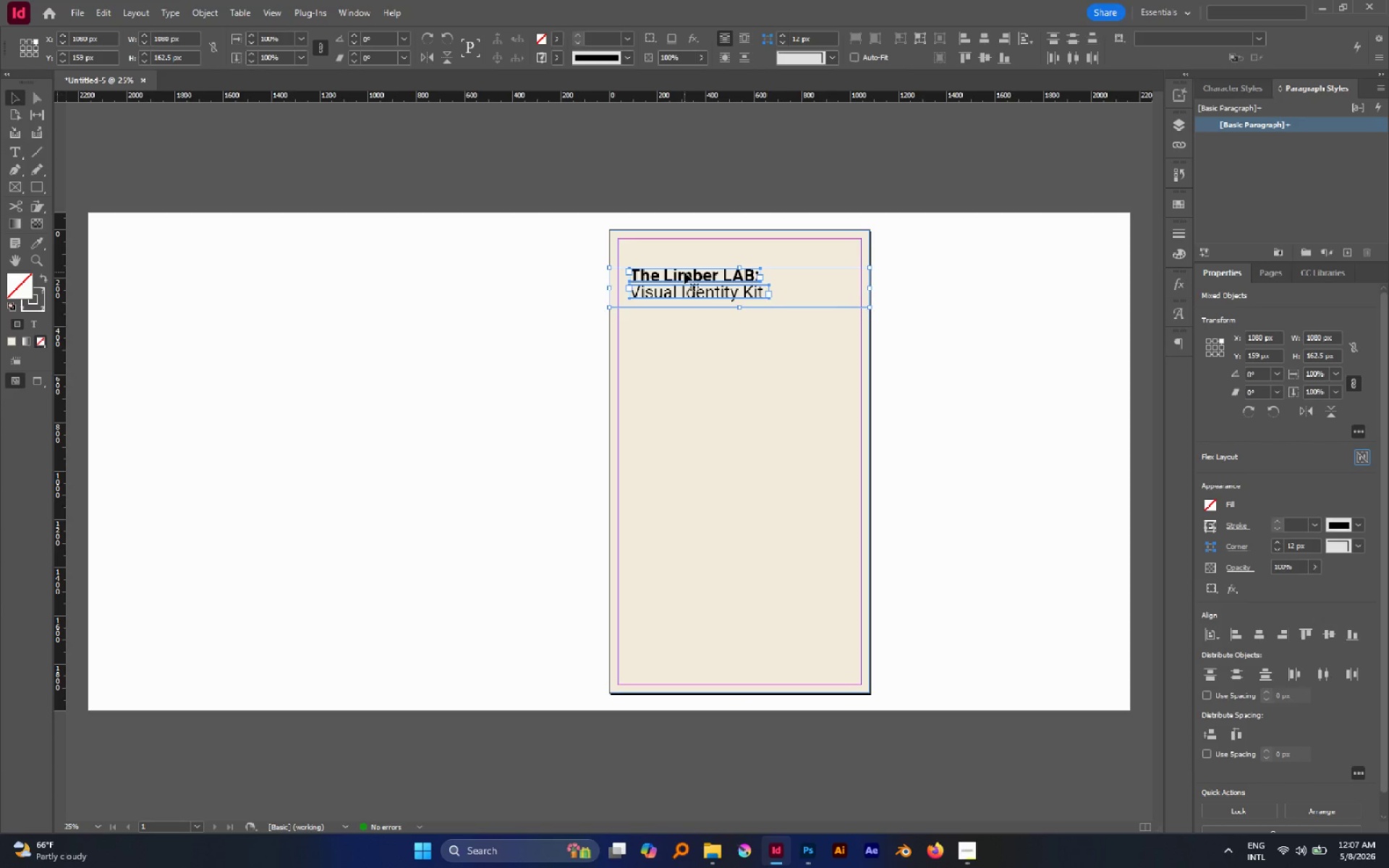 
left_click_drag(start_coordinate=[684, 272], to_coordinate=[681, 243])
 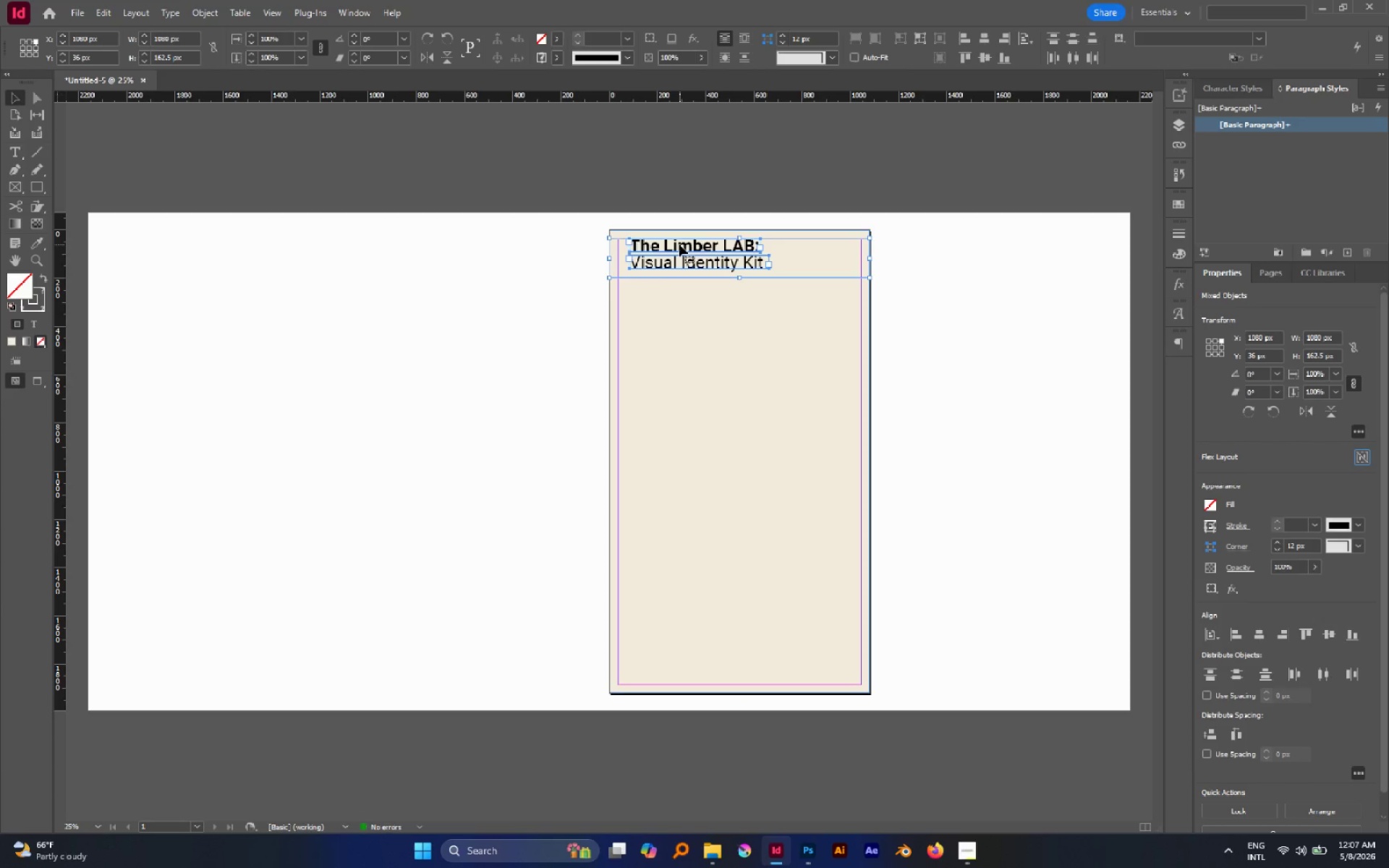 
hold_key(key=ShiftLeft, duration=1.55)
 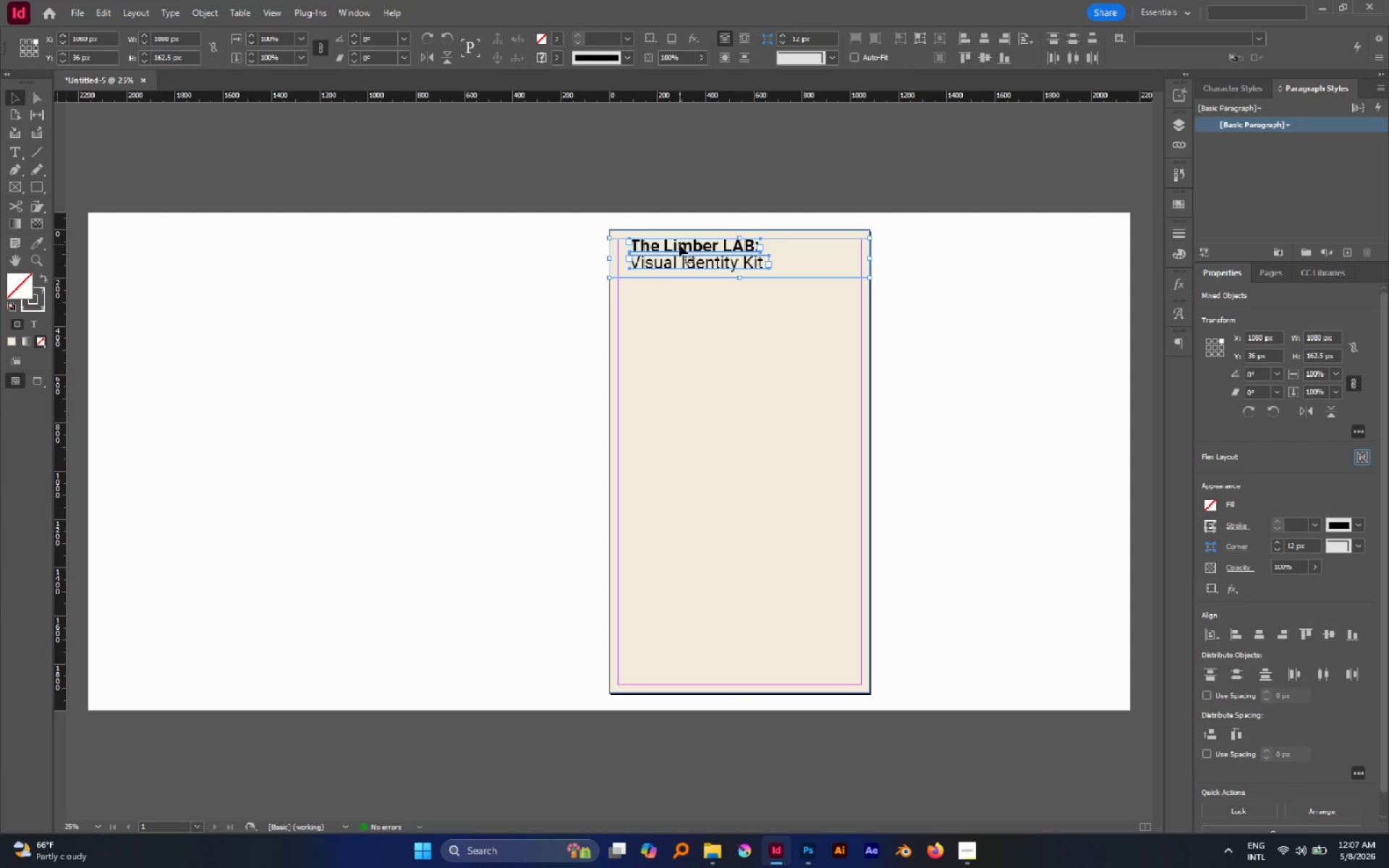 
left_click_drag(start_coordinate=[679, 244], to_coordinate=[668, 245])
 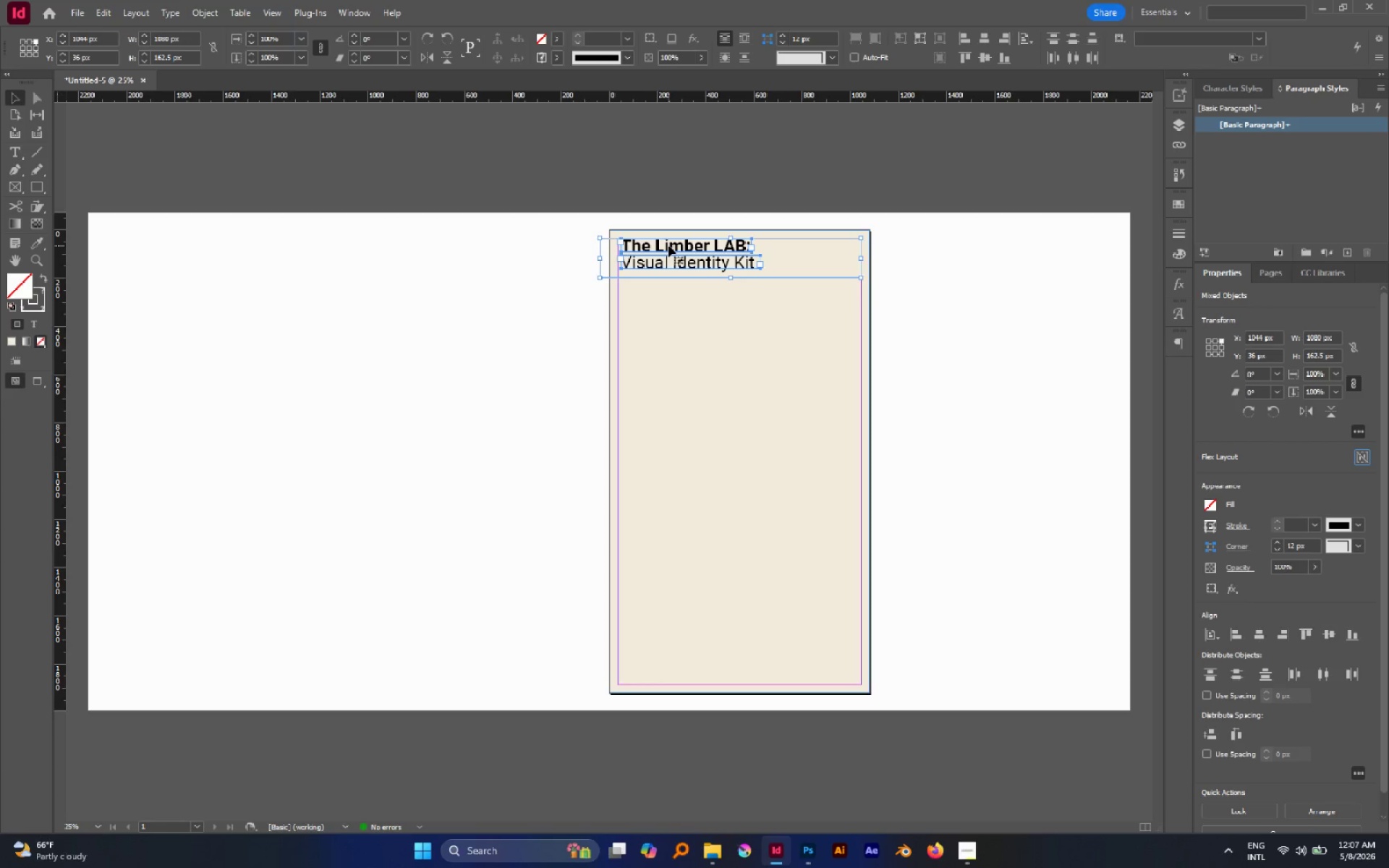 
hold_key(key=ShiftLeft, duration=3.31)
 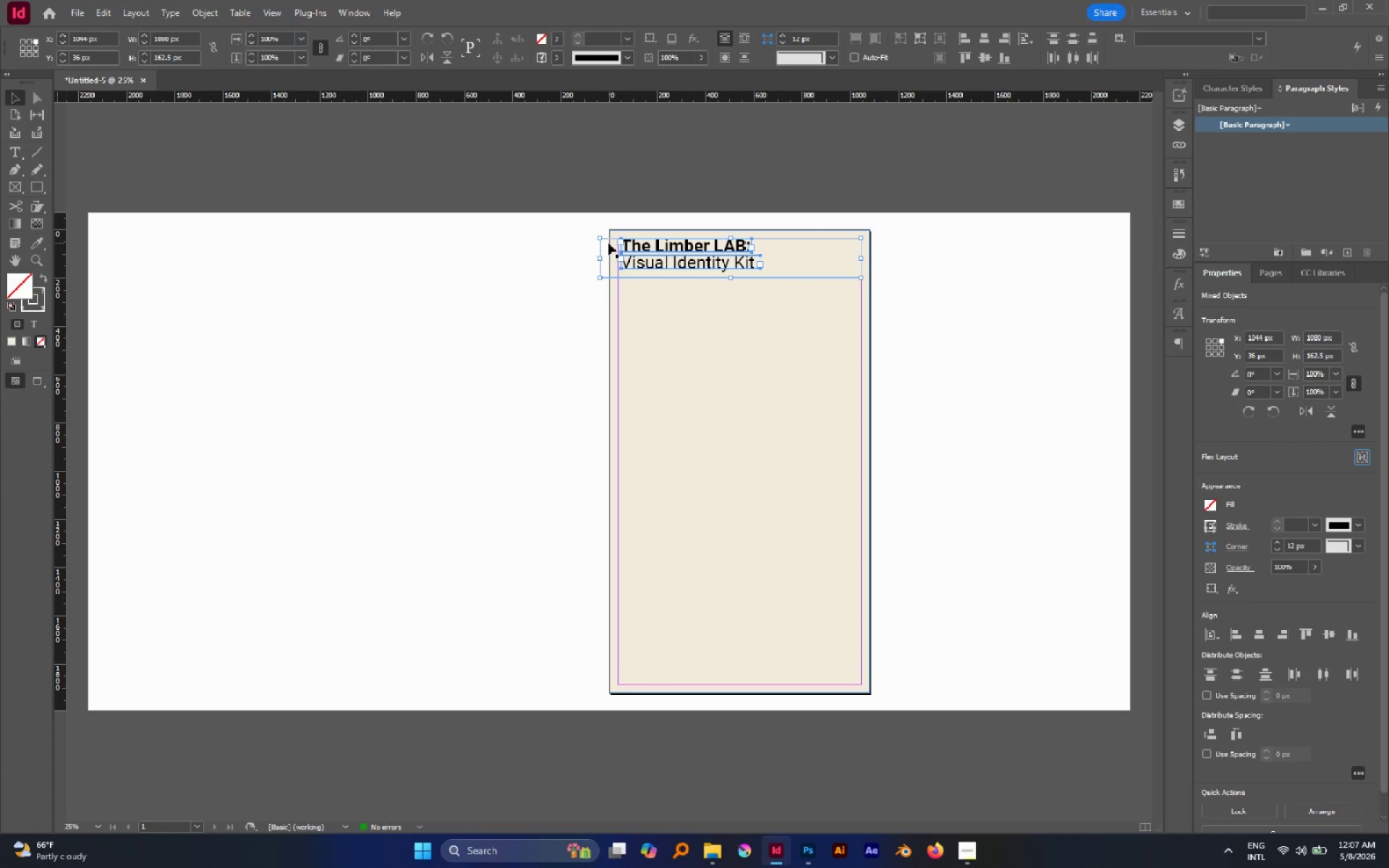 
hold_key(key=AltLeft, duration=1.8)
scroll: coordinate [722, 203], scroll_direction: up, amount: 4.0
 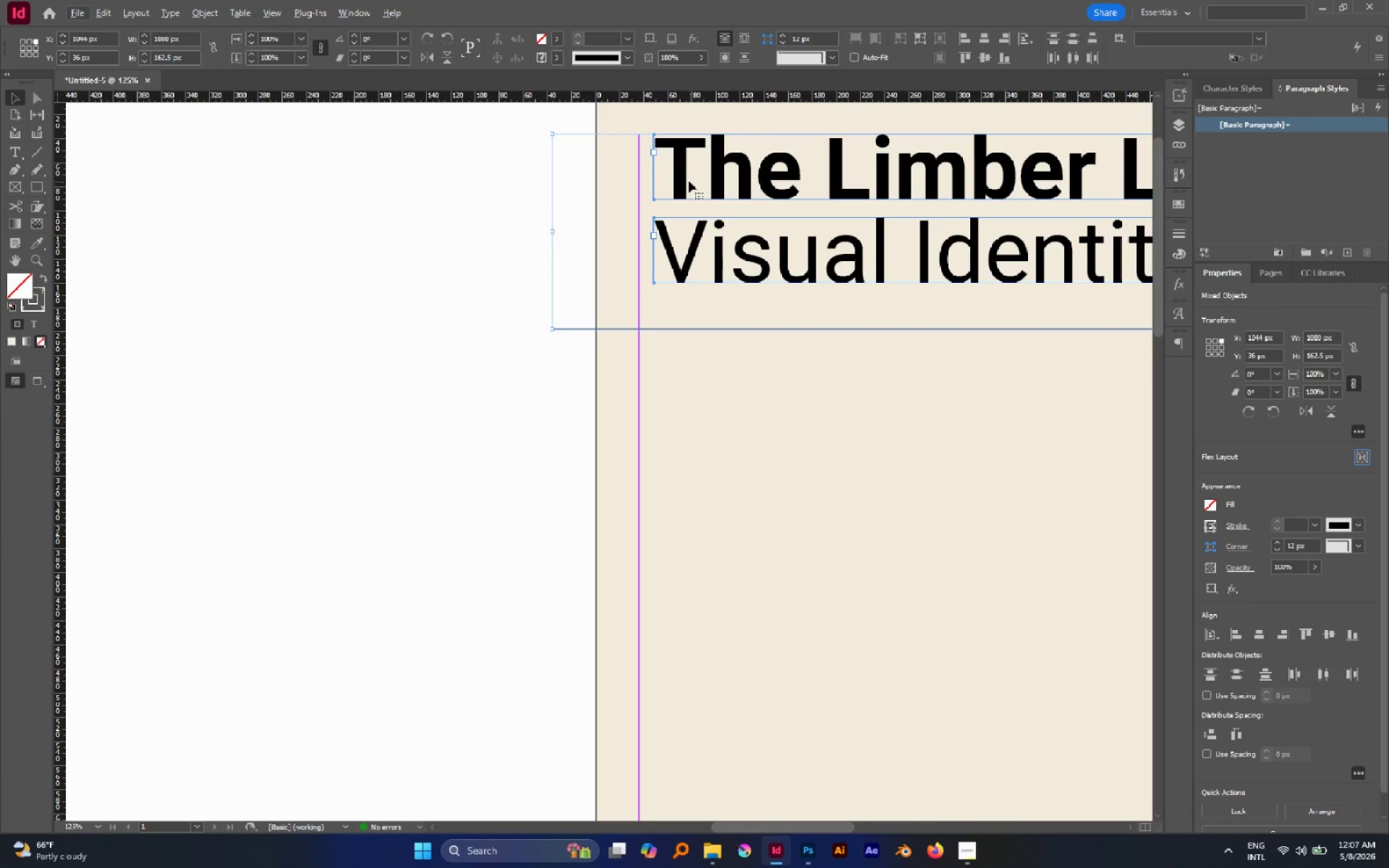 
left_click_drag(start_coordinate=[684, 179], to_coordinate=[669, 179])
 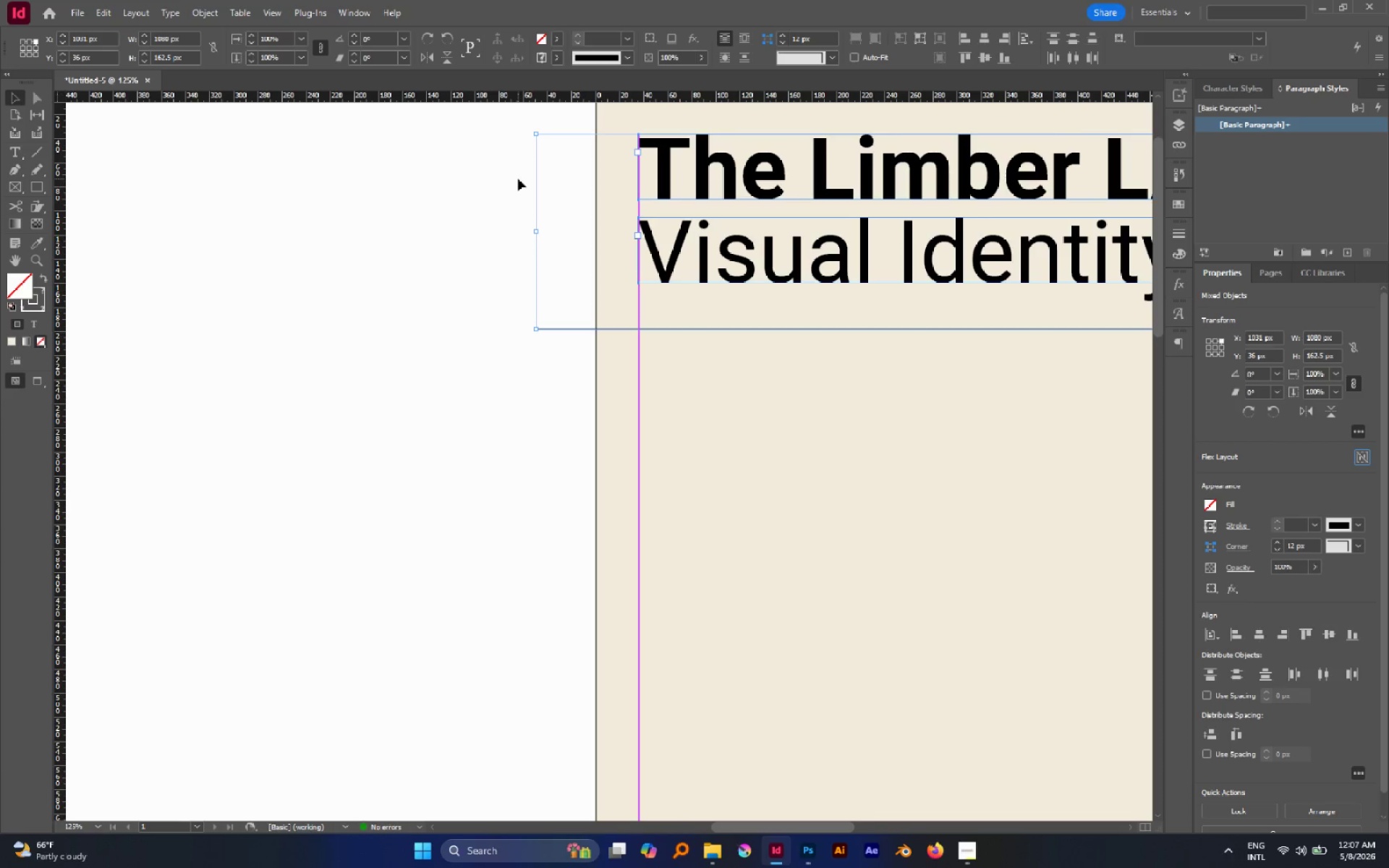 
hold_key(key=ShiftLeft, duration=1.64)
 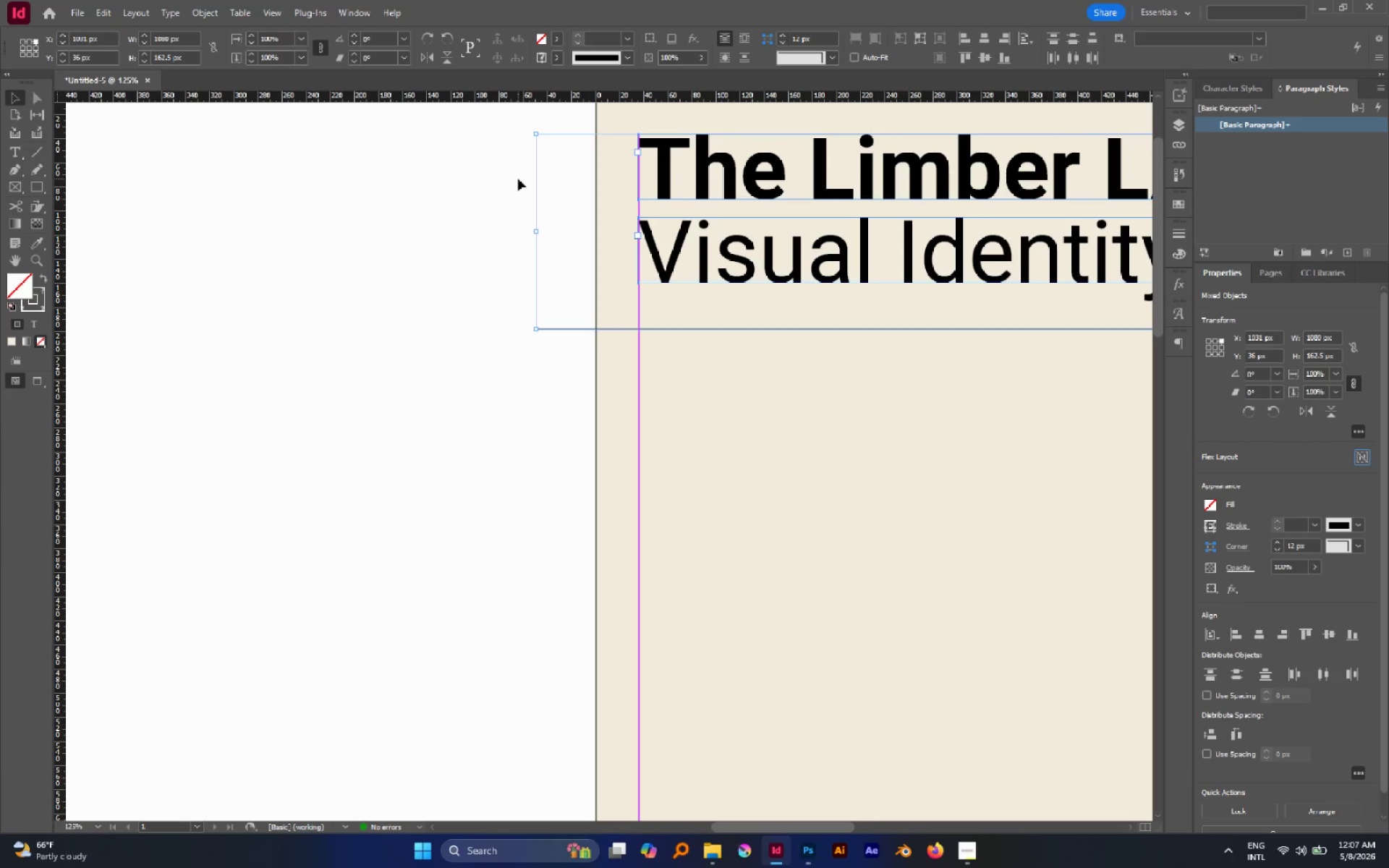 
left_click([518, 179])
 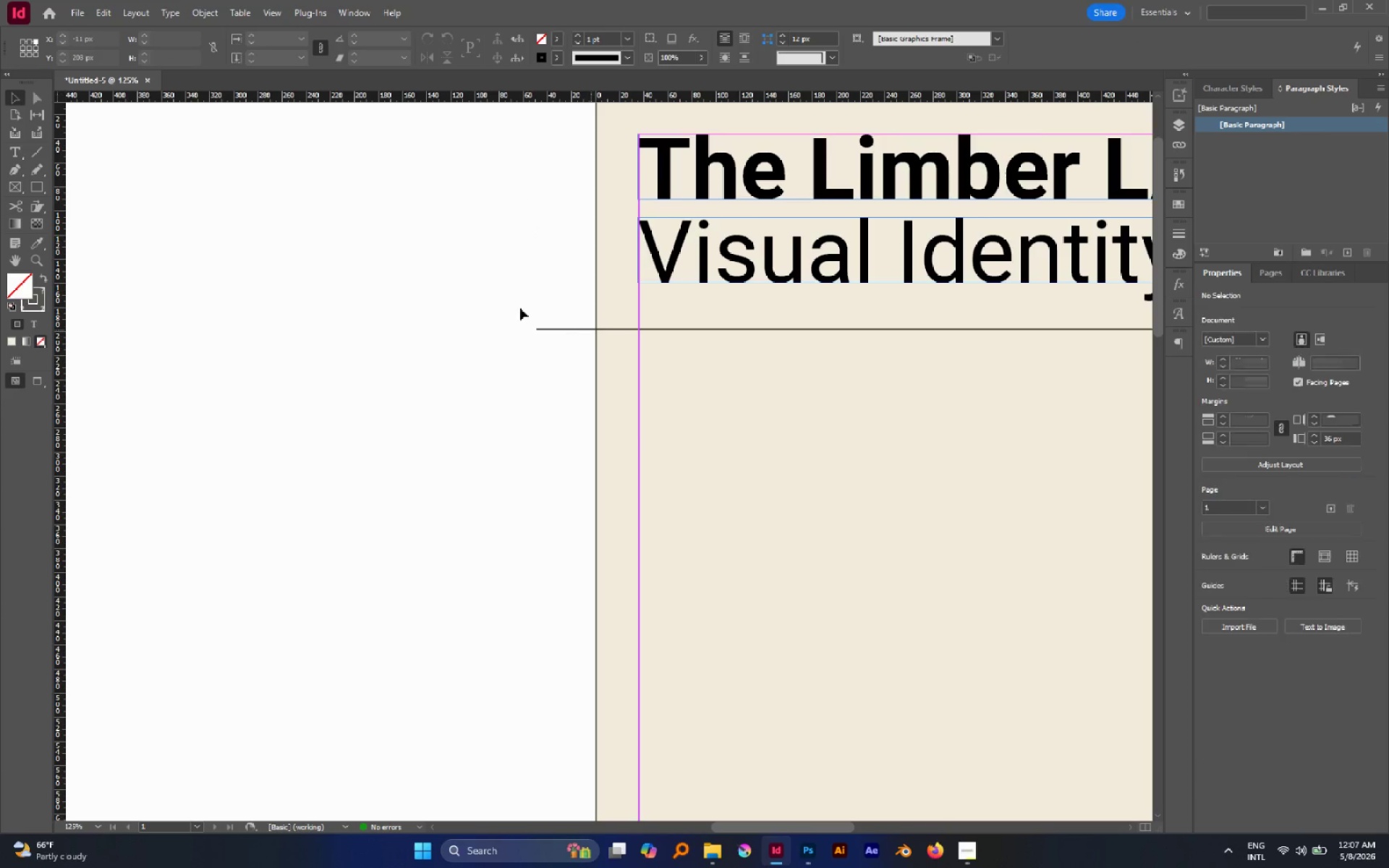 
left_click_drag(start_coordinate=[517, 305], to_coordinate=[577, 385])
 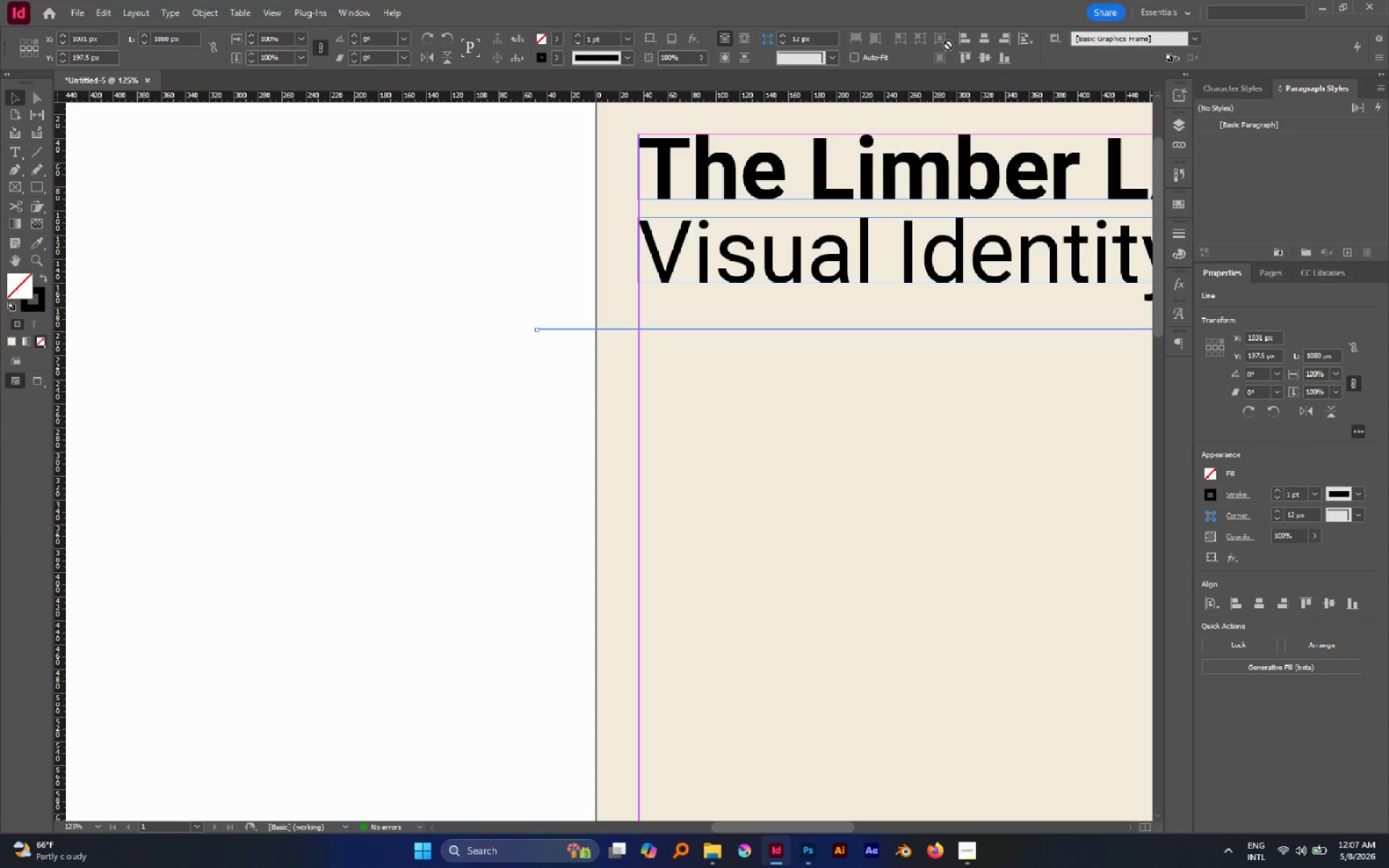 
left_click([979, 38])
 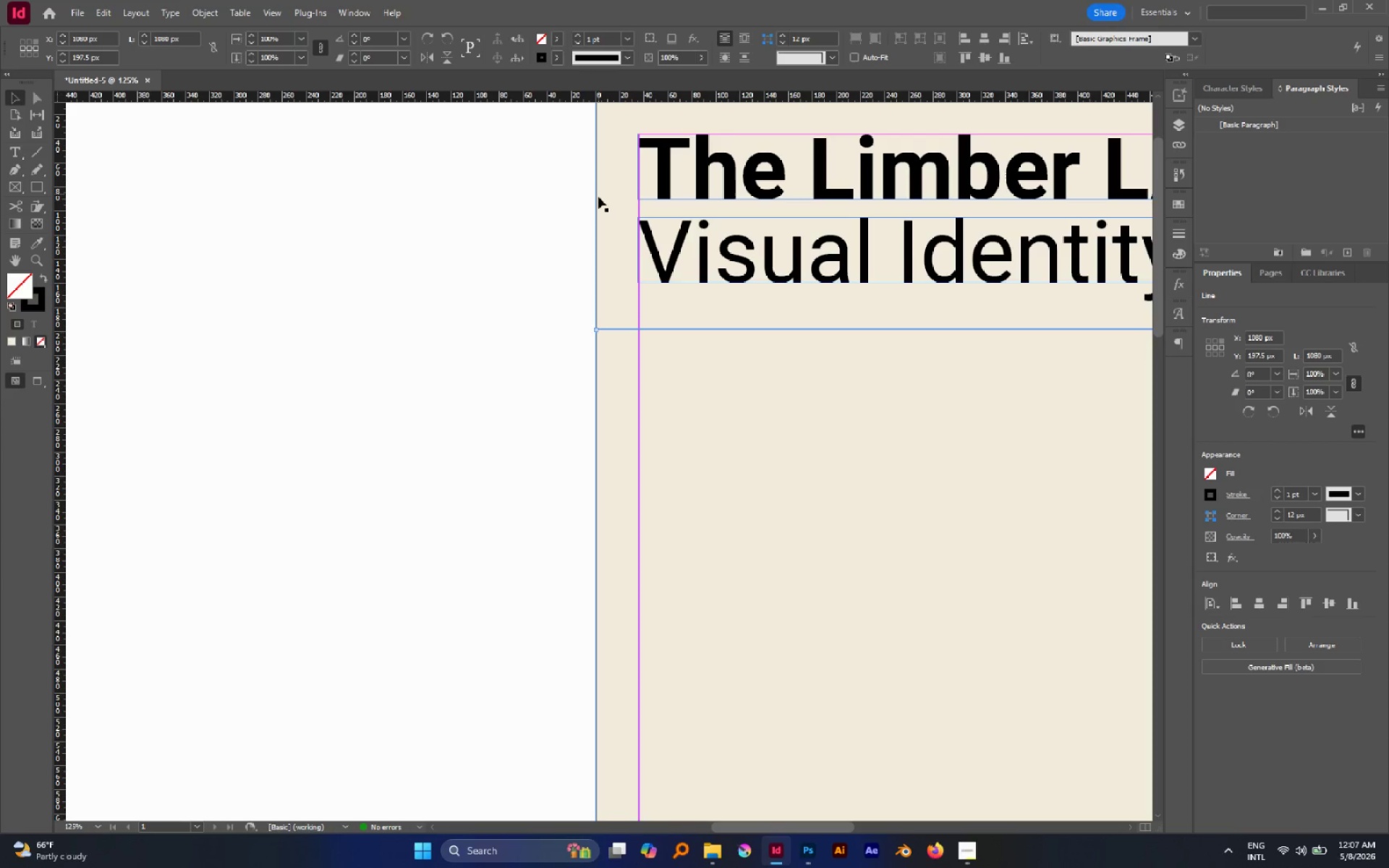 
left_click([533, 201])
 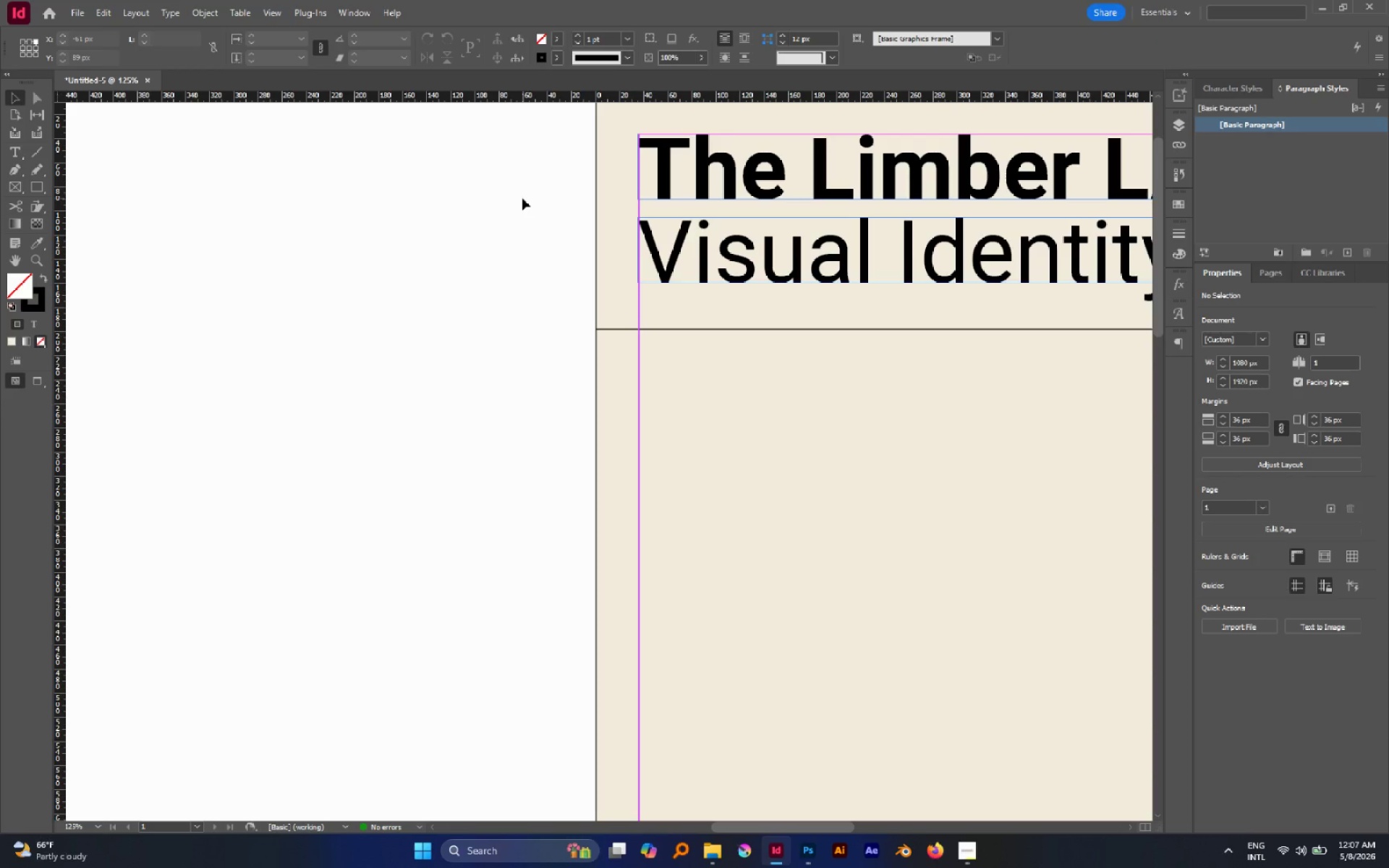 
key(Control+0)
 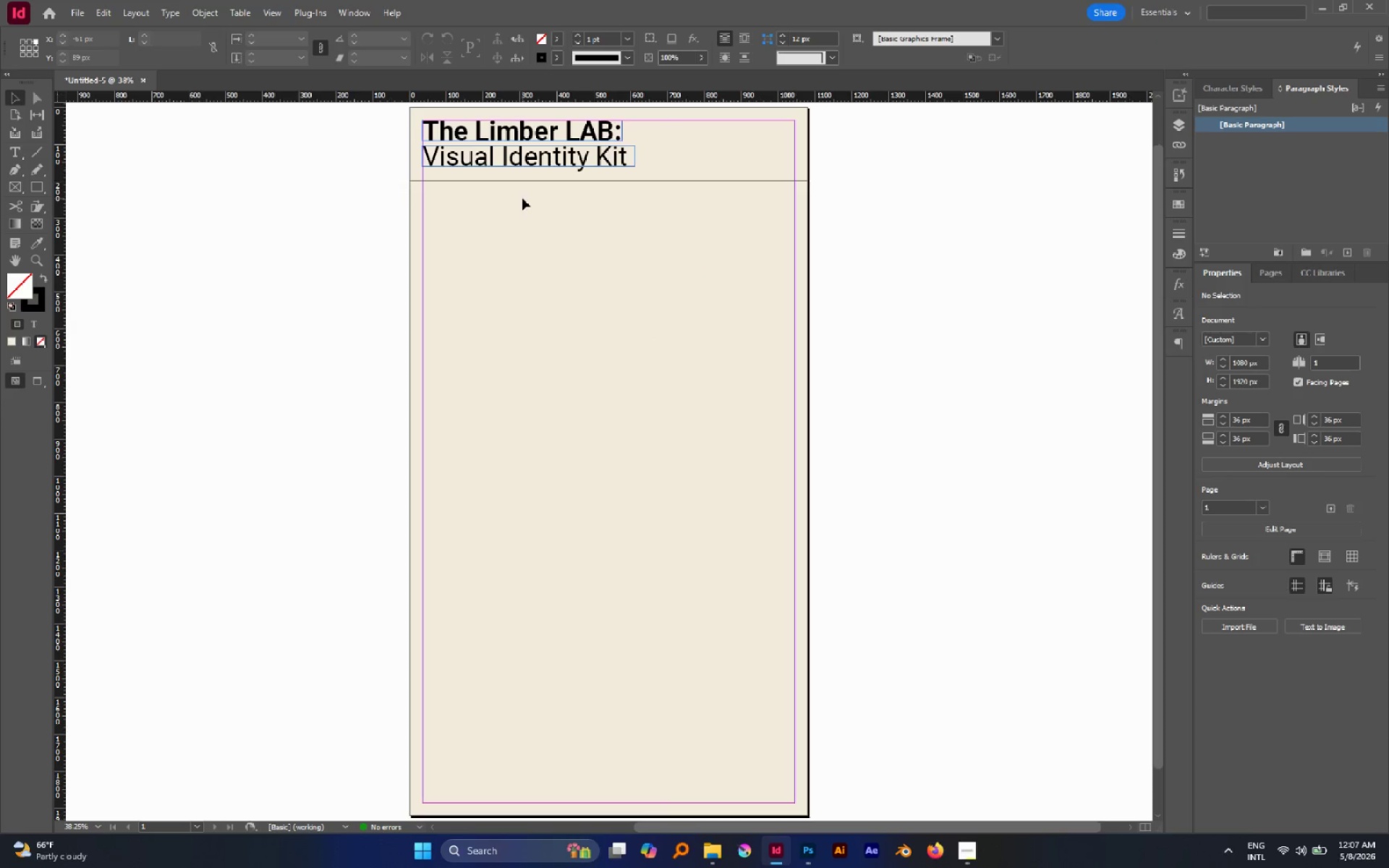 
key(Control+Minus)
 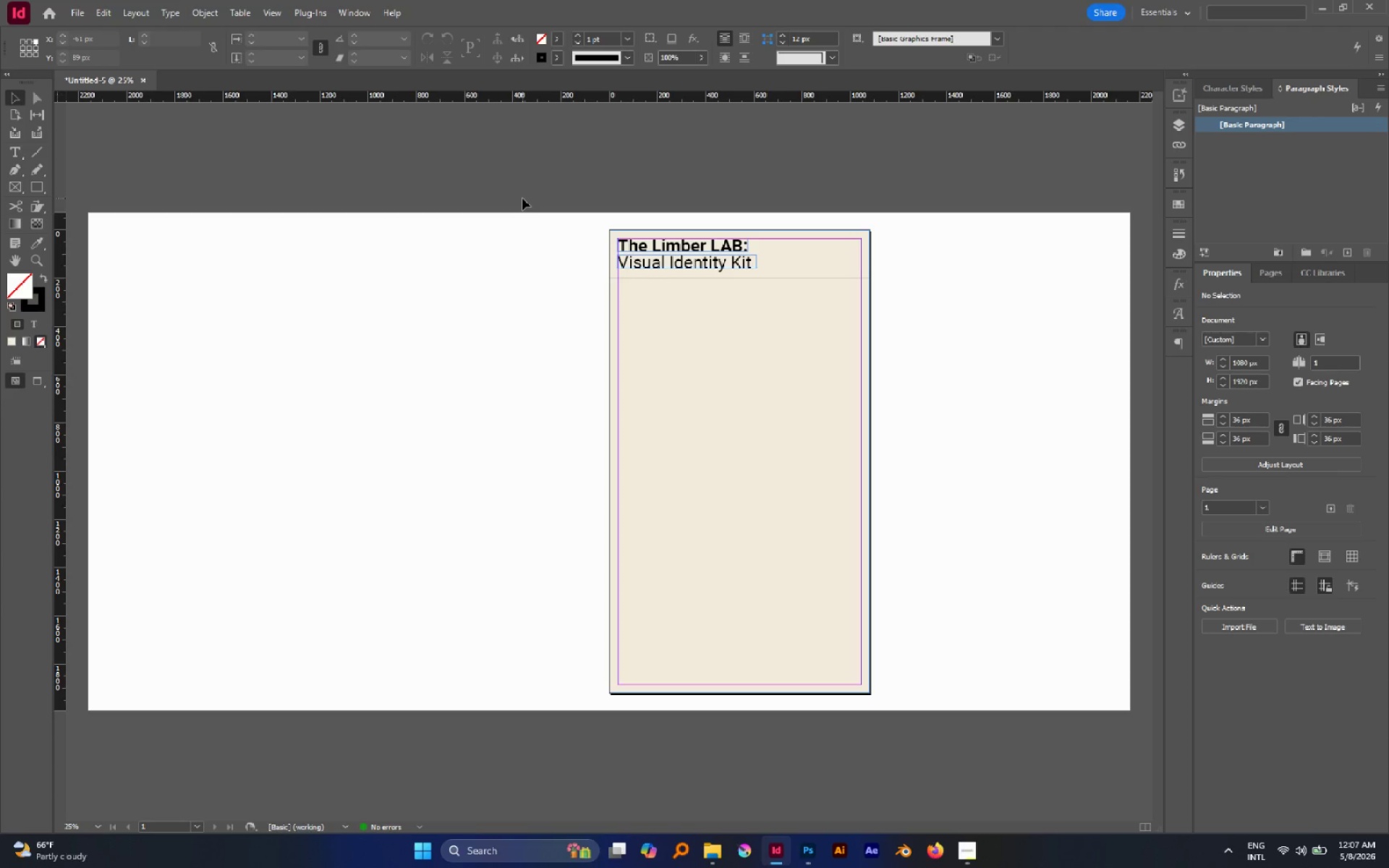 
type(ww)
 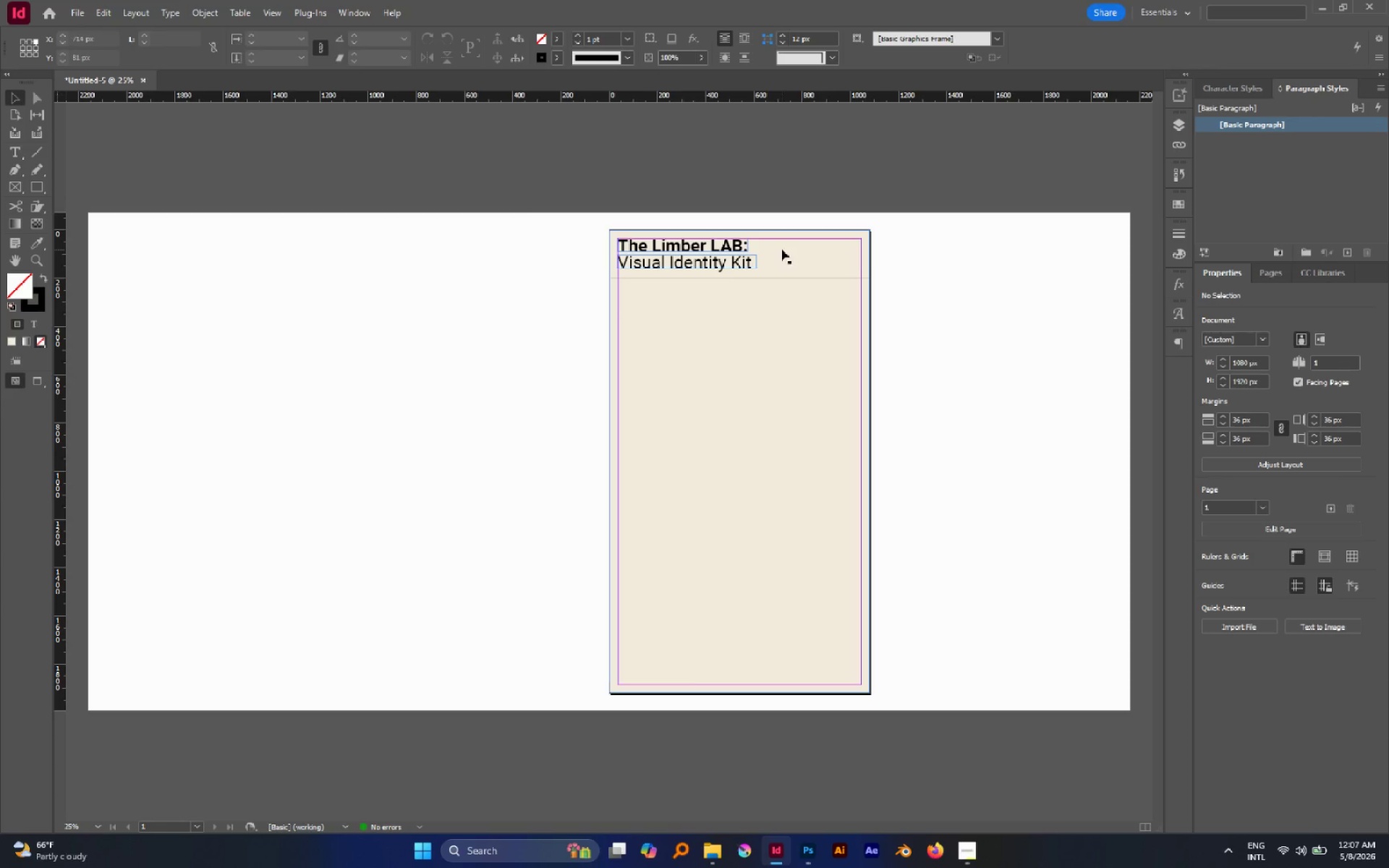 
hold_key(key=AltLeft, duration=0.55)
 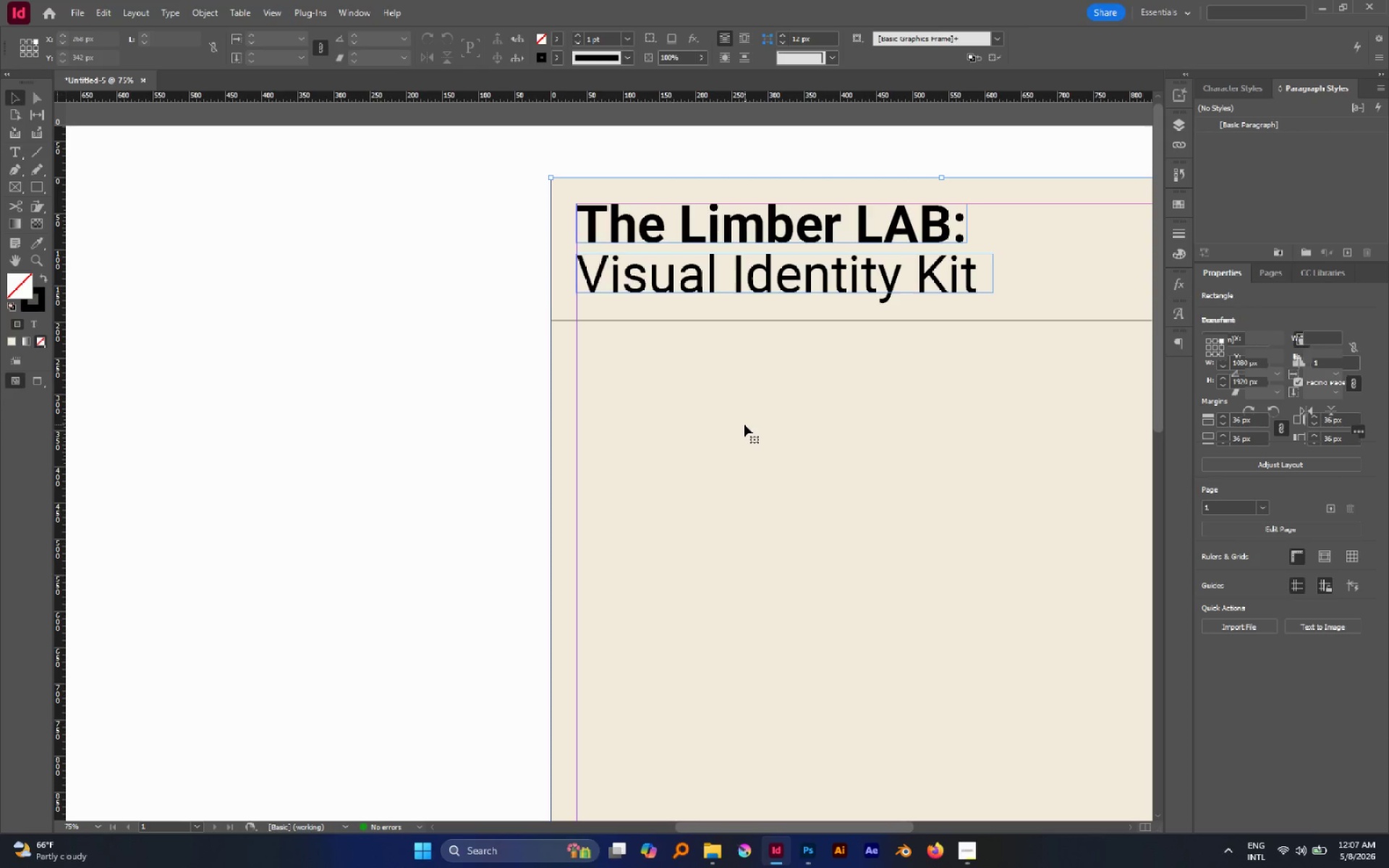 
left_click([744, 425])
 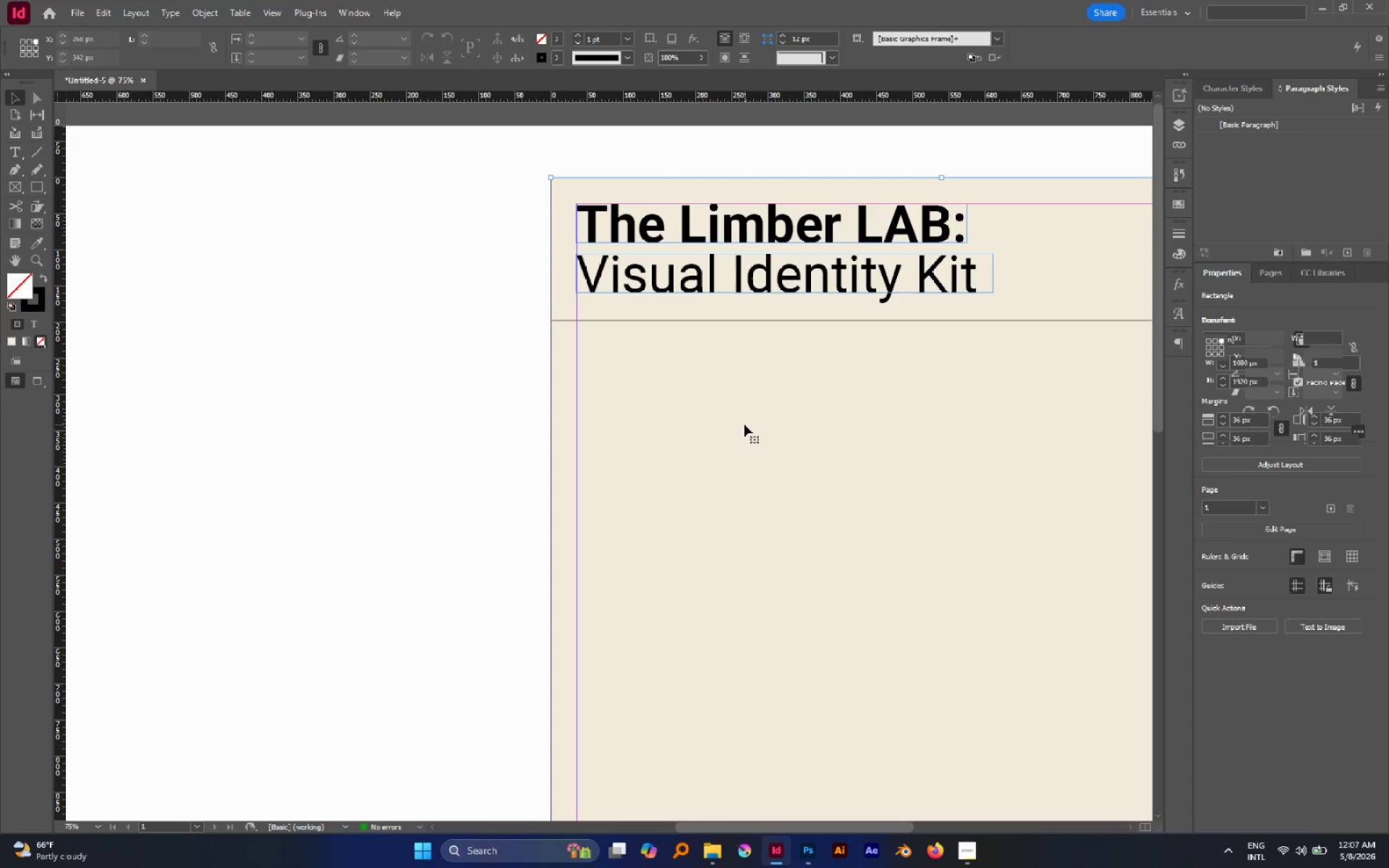 
scroll: coordinate [672, 161], scroll_direction: up, amount: 2.0
 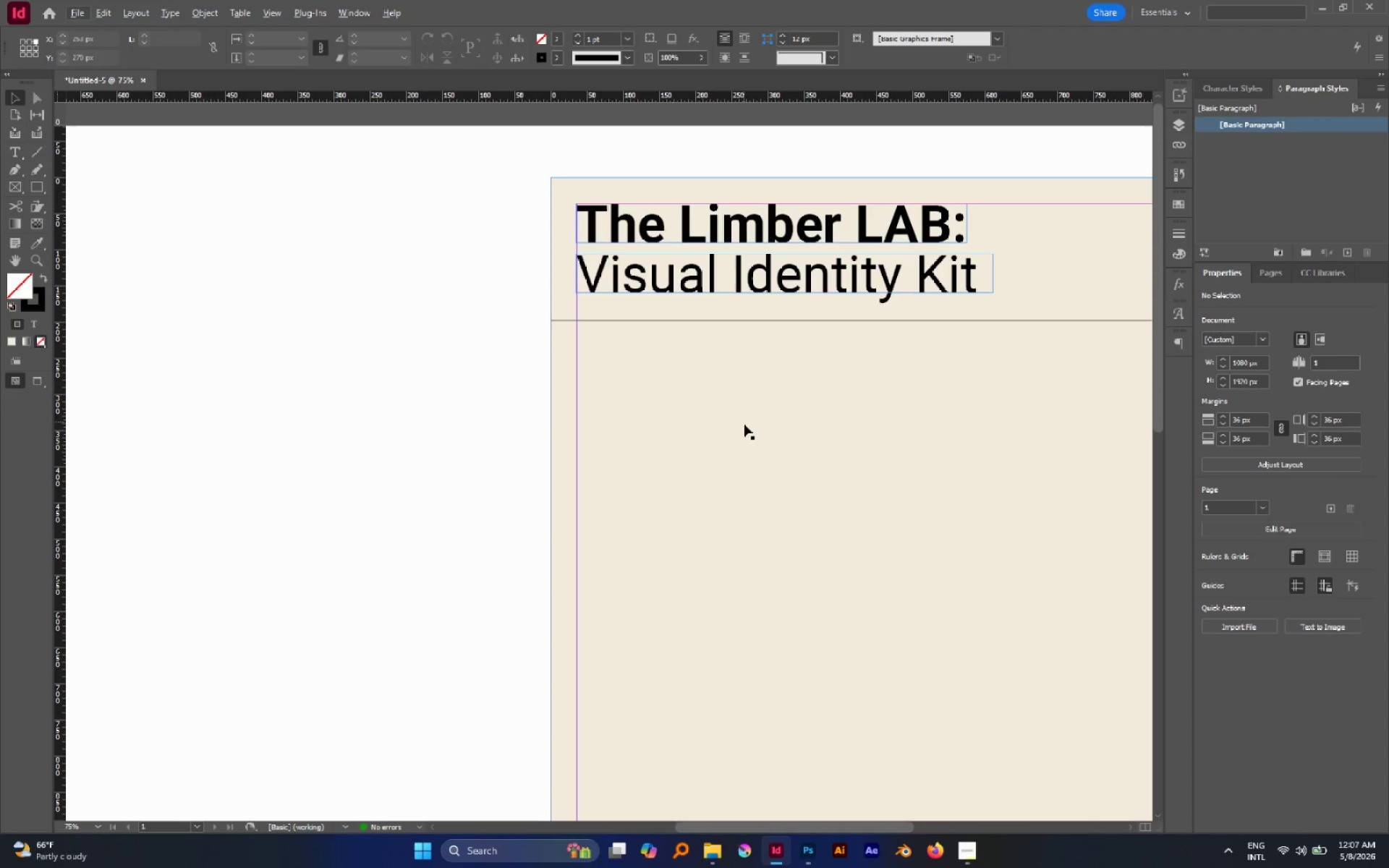 
key(Control+L)
 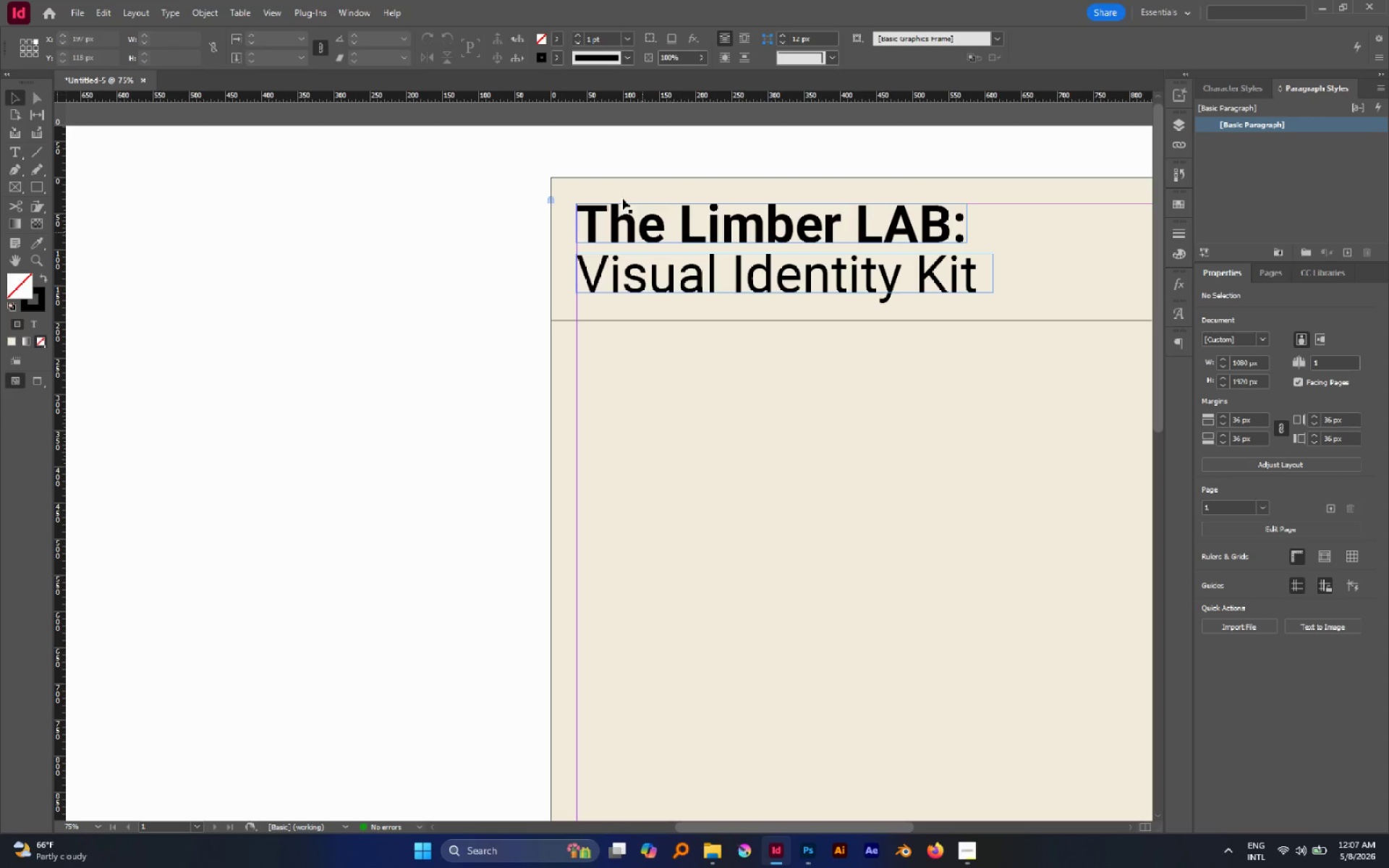 
left_click_drag(start_coordinate=[611, 178], to_coordinate=[674, 293])
 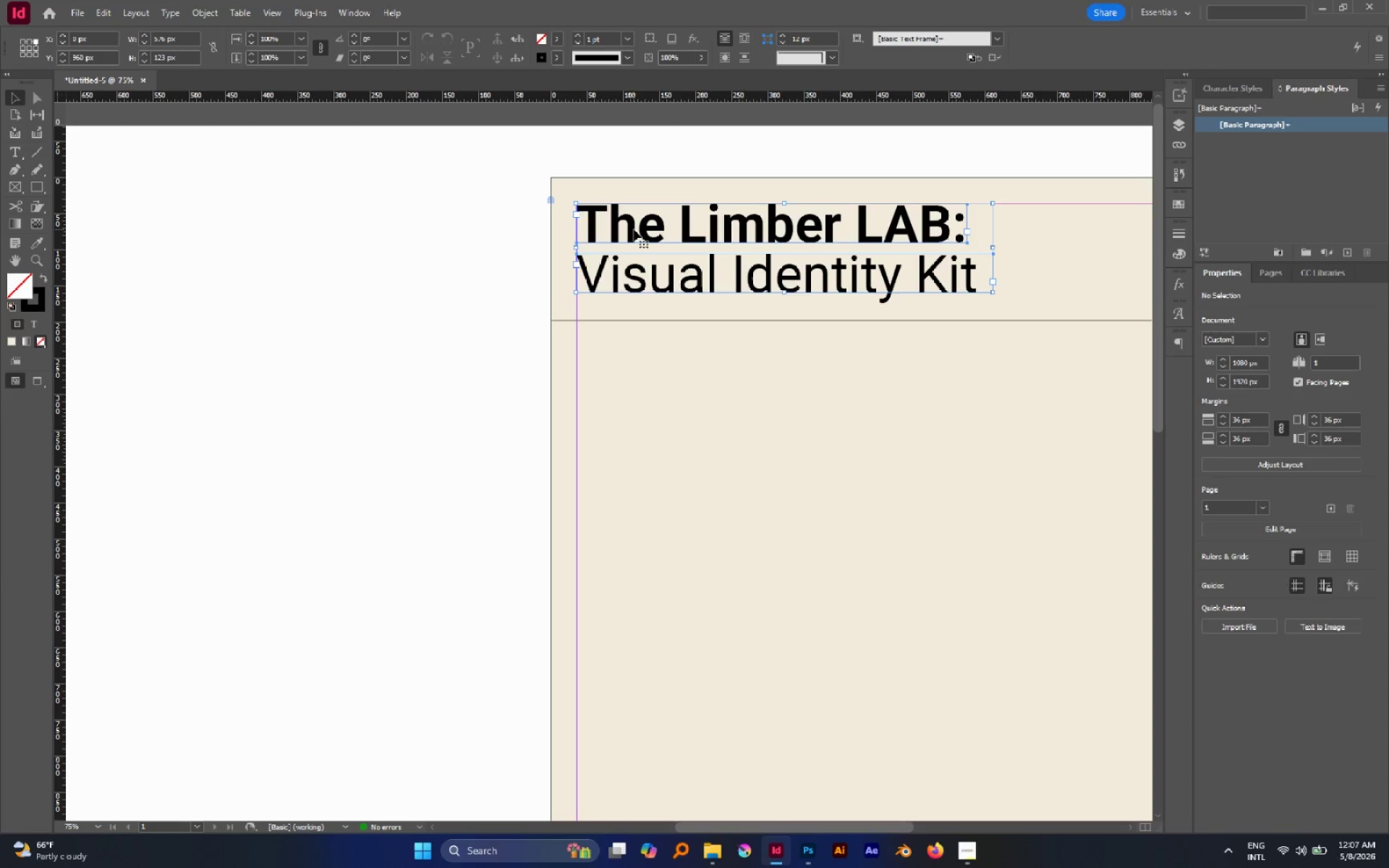 
left_click_drag(start_coordinate=[634, 229], to_coordinate=[634, 243])
 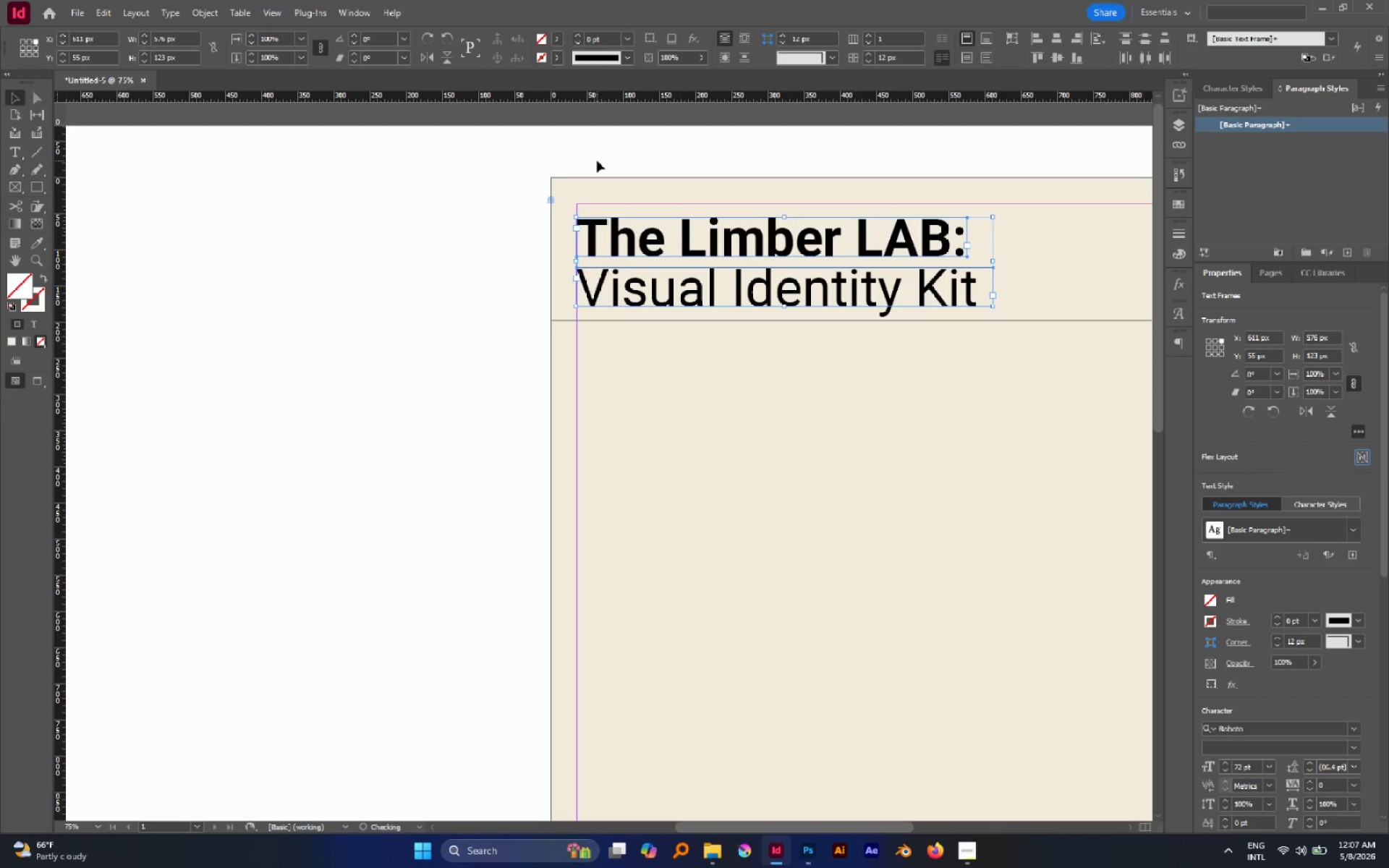 
hold_key(key=ShiftLeft, duration=0.81)
 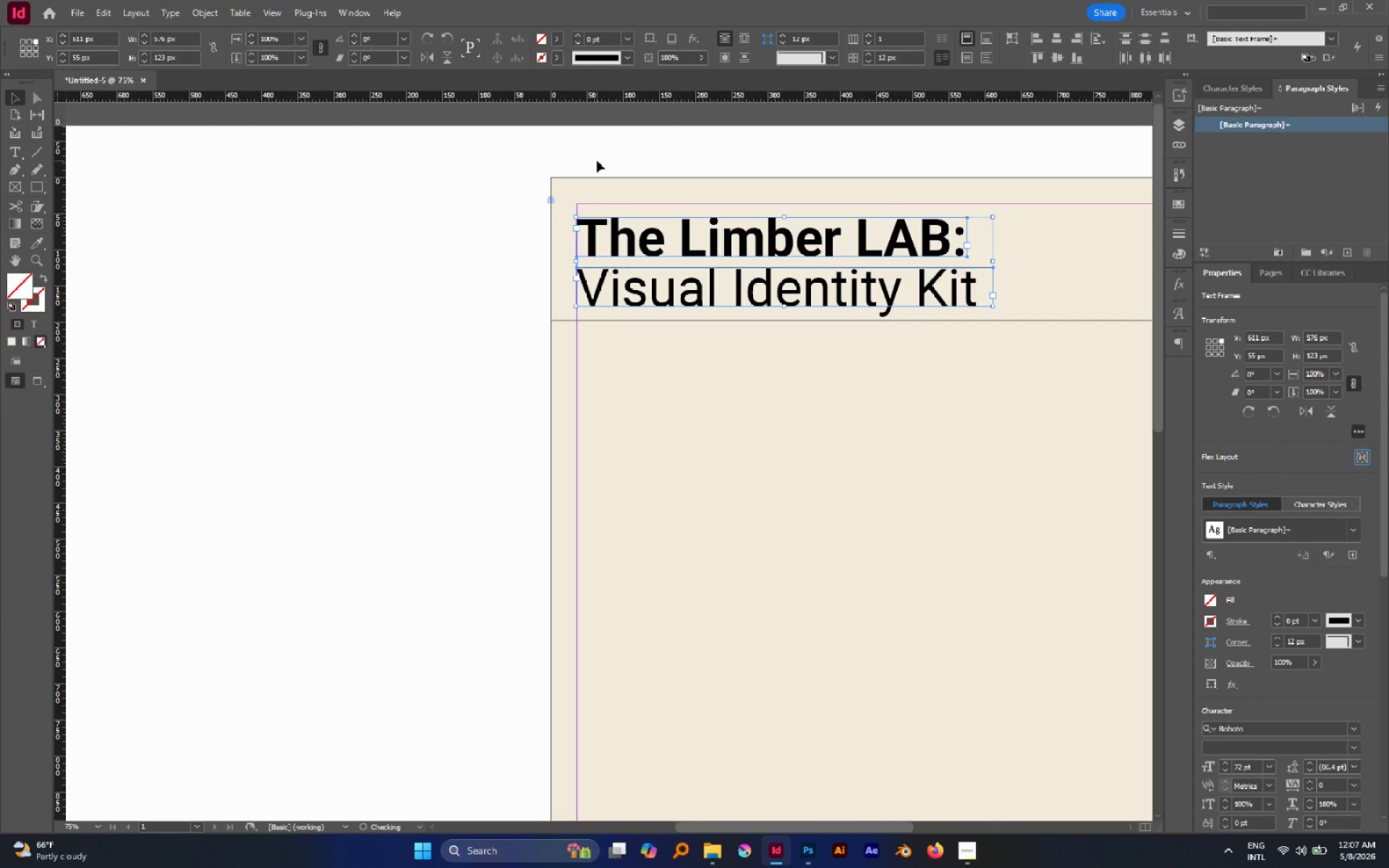 
left_click([597, 161])
 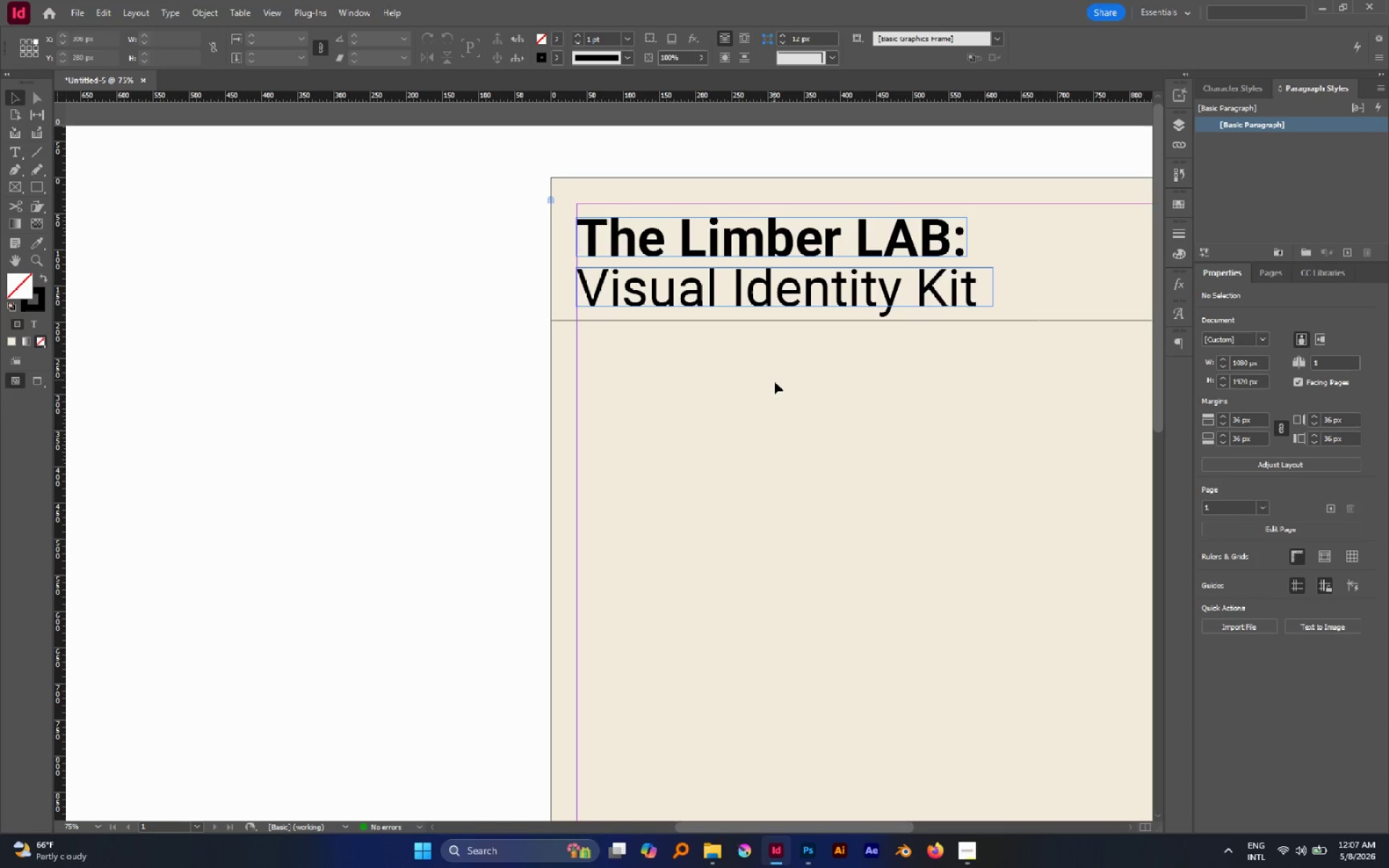 
key(W)
 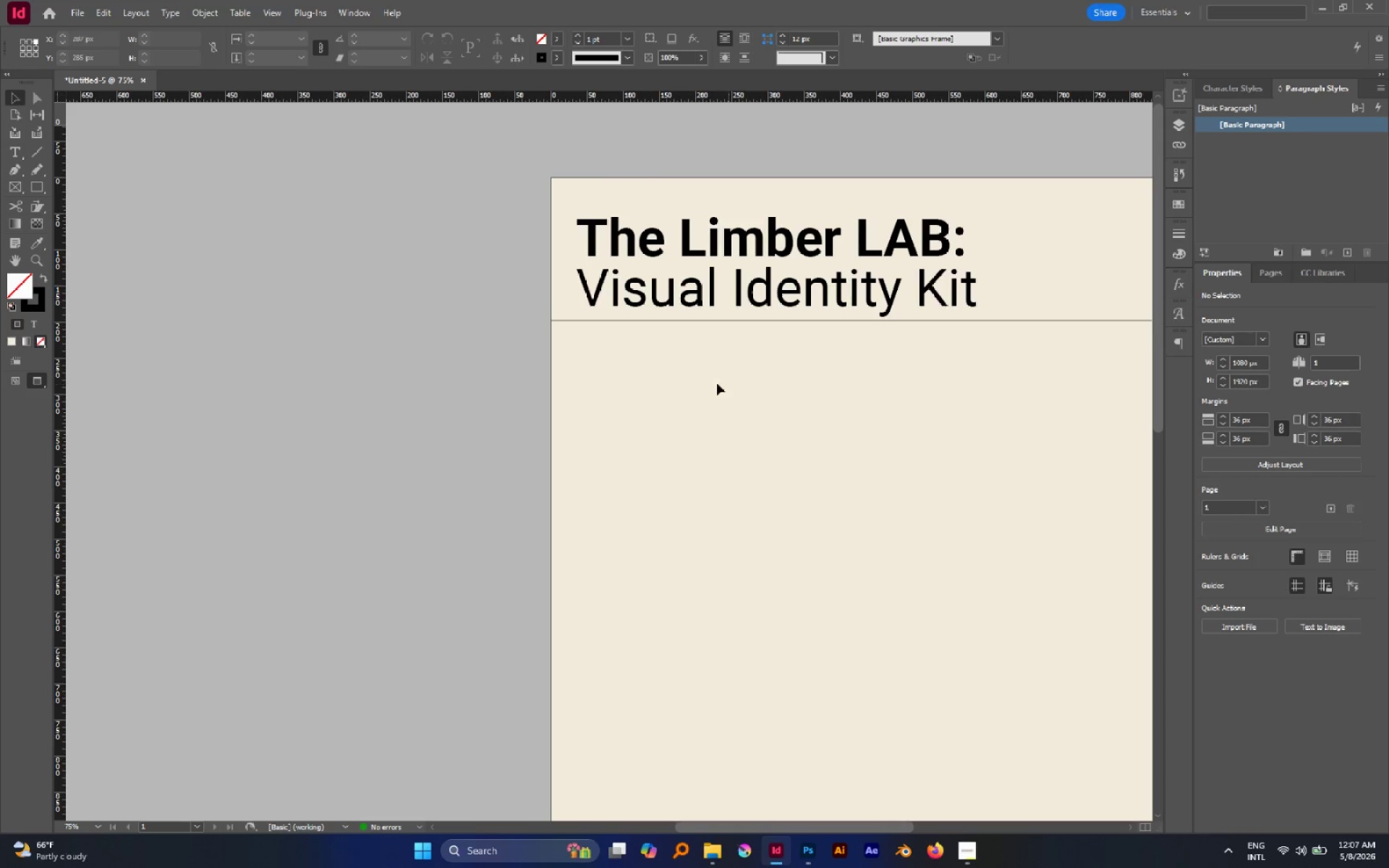 
hold_key(key=AltLeft, duration=0.48)
scroll: coordinate [525, 327], scroll_direction: down, amount: 2.0
 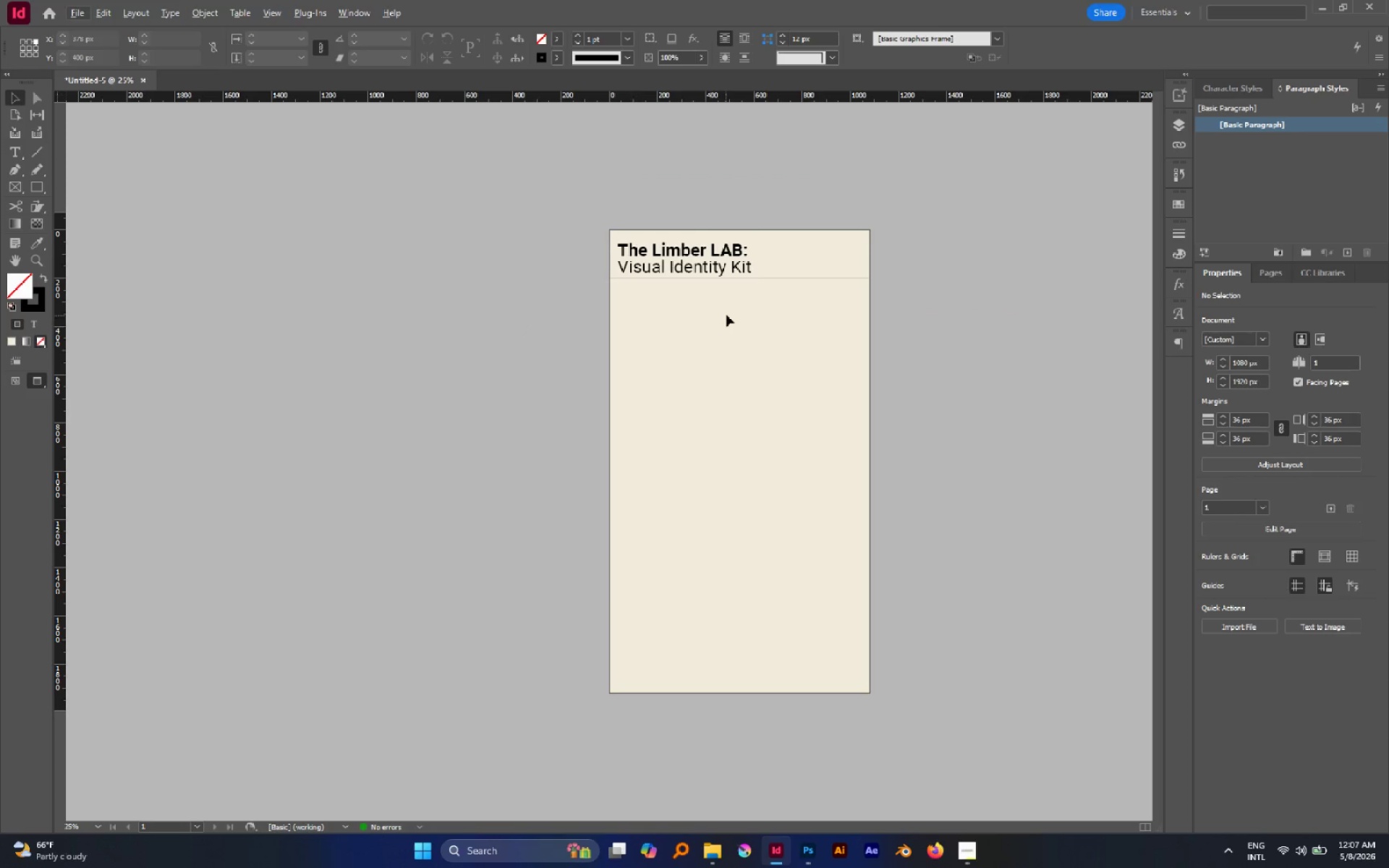 
hold_key(key=AltLeft, duration=0.72)
scroll: coordinate [731, 308], scroll_direction: up, amount: 1.0
 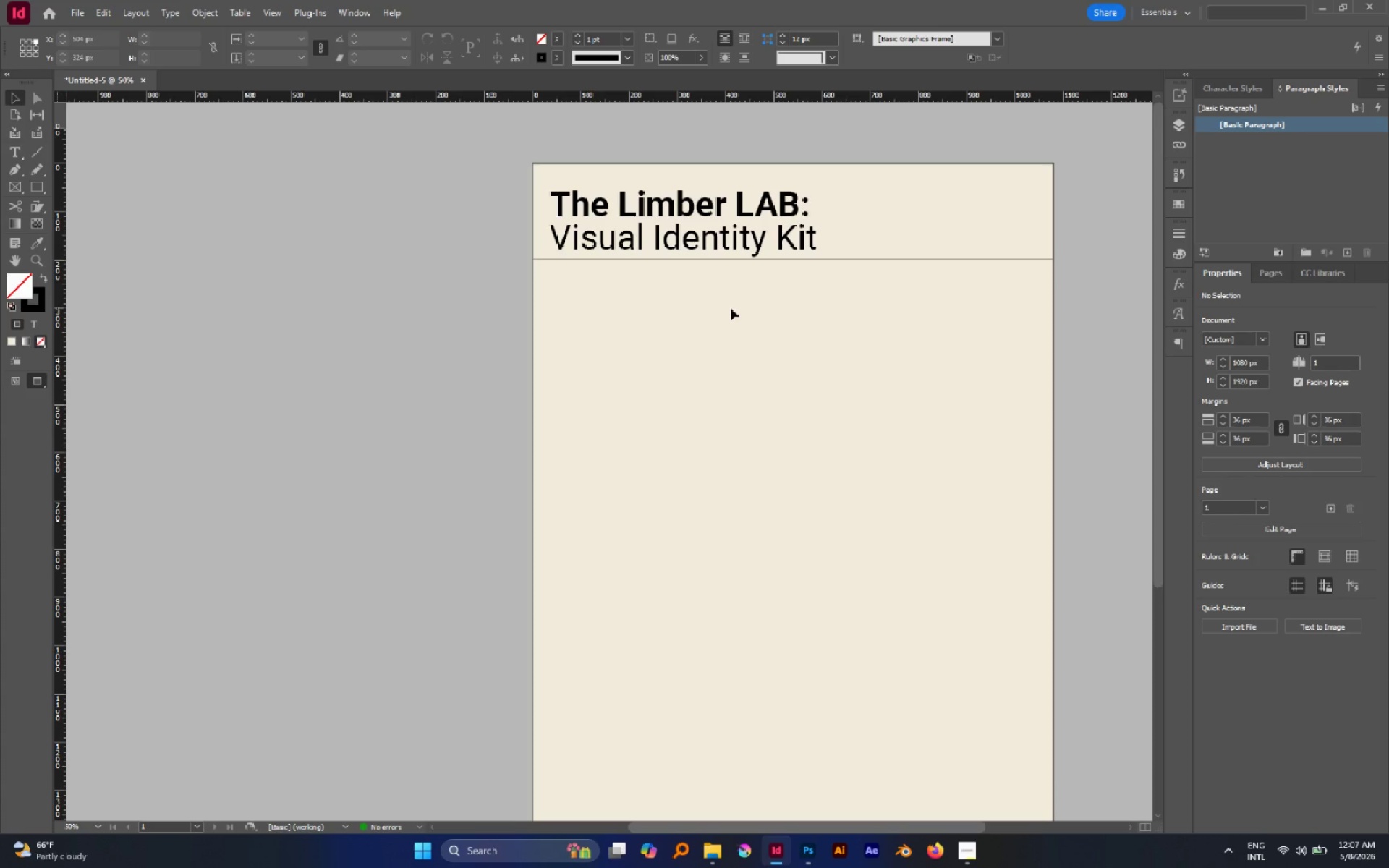 
key(W)
 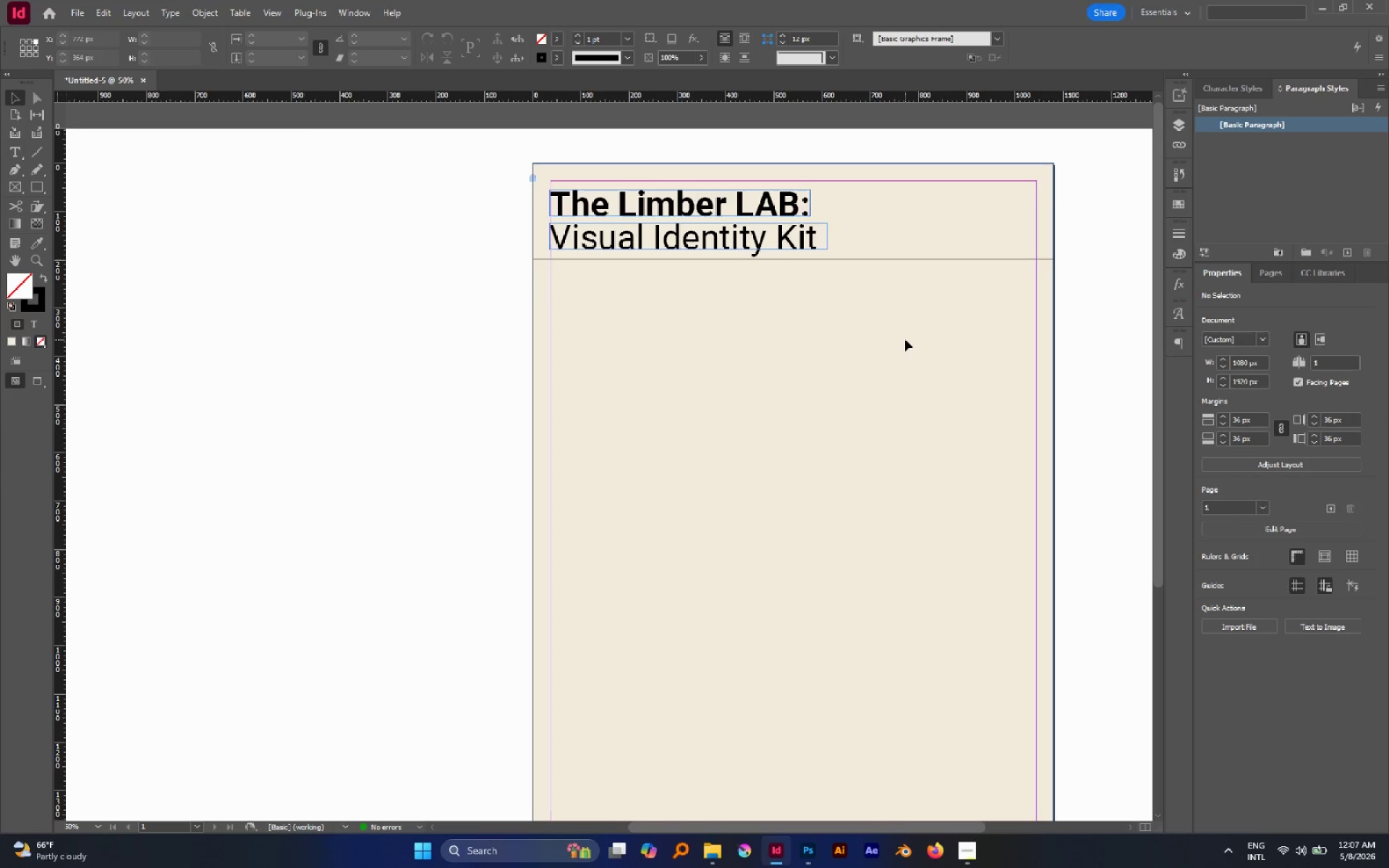 
left_click_drag(start_coordinate=[905, 339], to_coordinate=[1027, 221])
 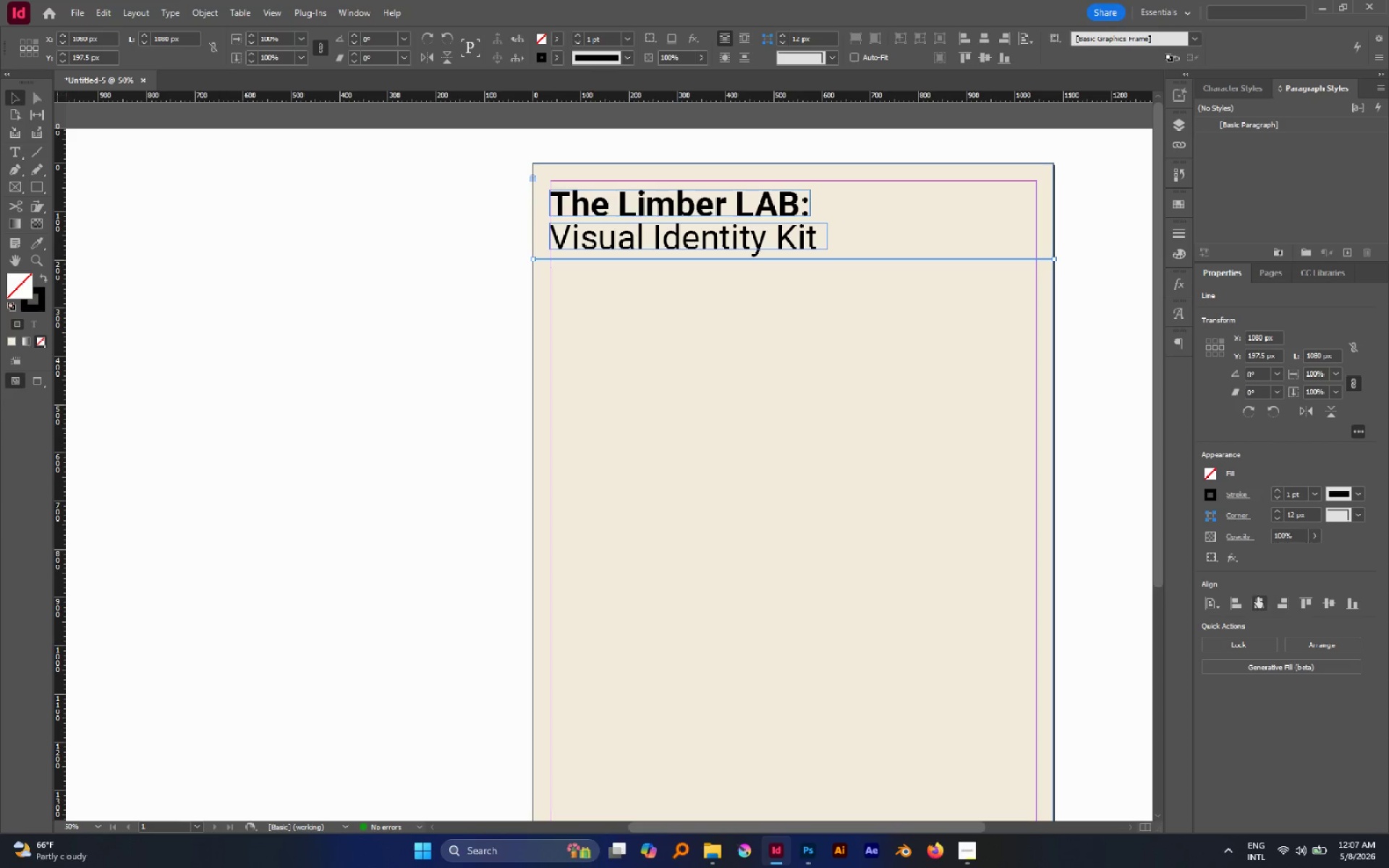 
double_click([911, 390])
 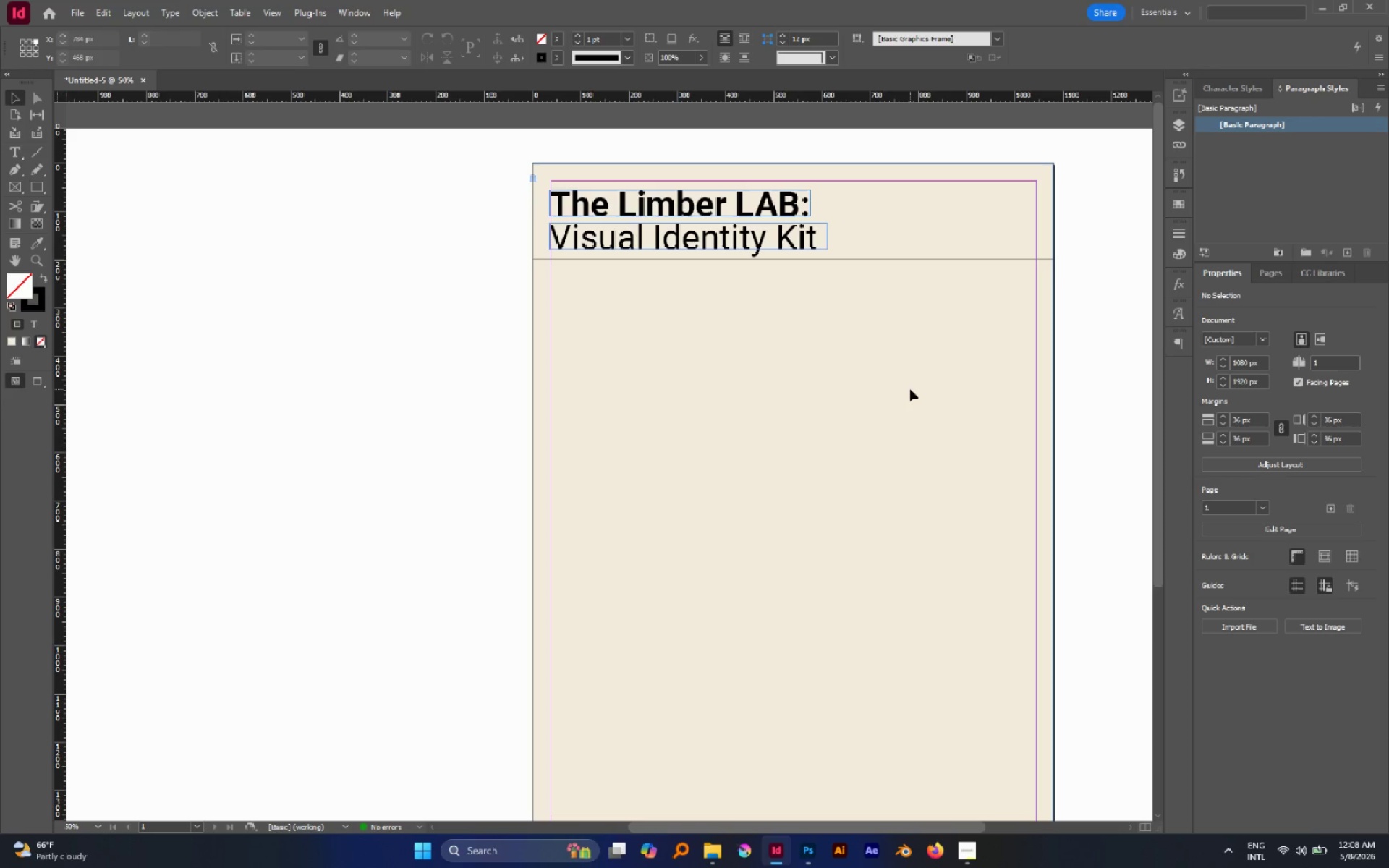 
wait(23.84)
 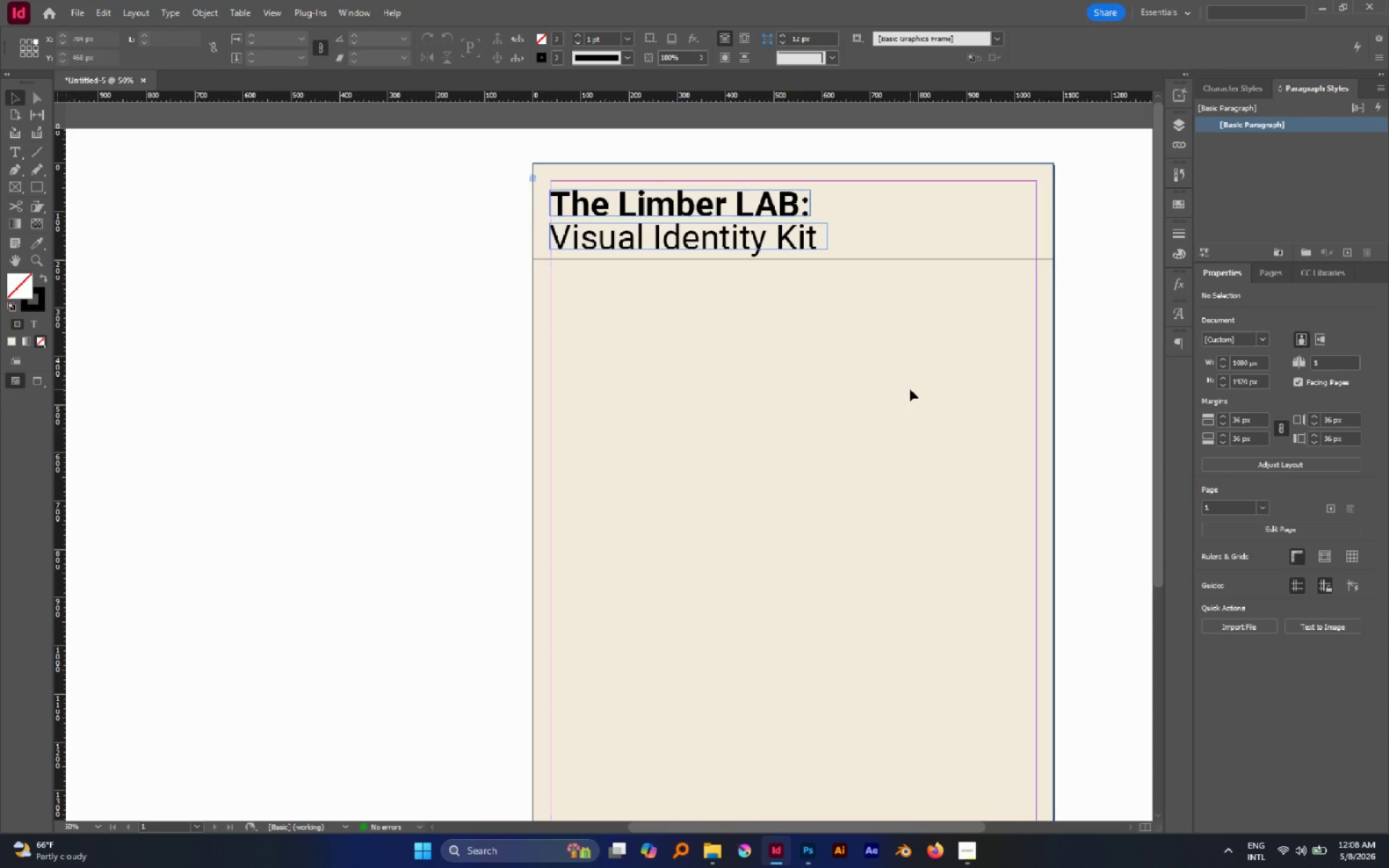 
hold_key(key=AltLeft, duration=0.67)
scroll: coordinate [833, 414], scroll_direction: down, amount: 2.0
 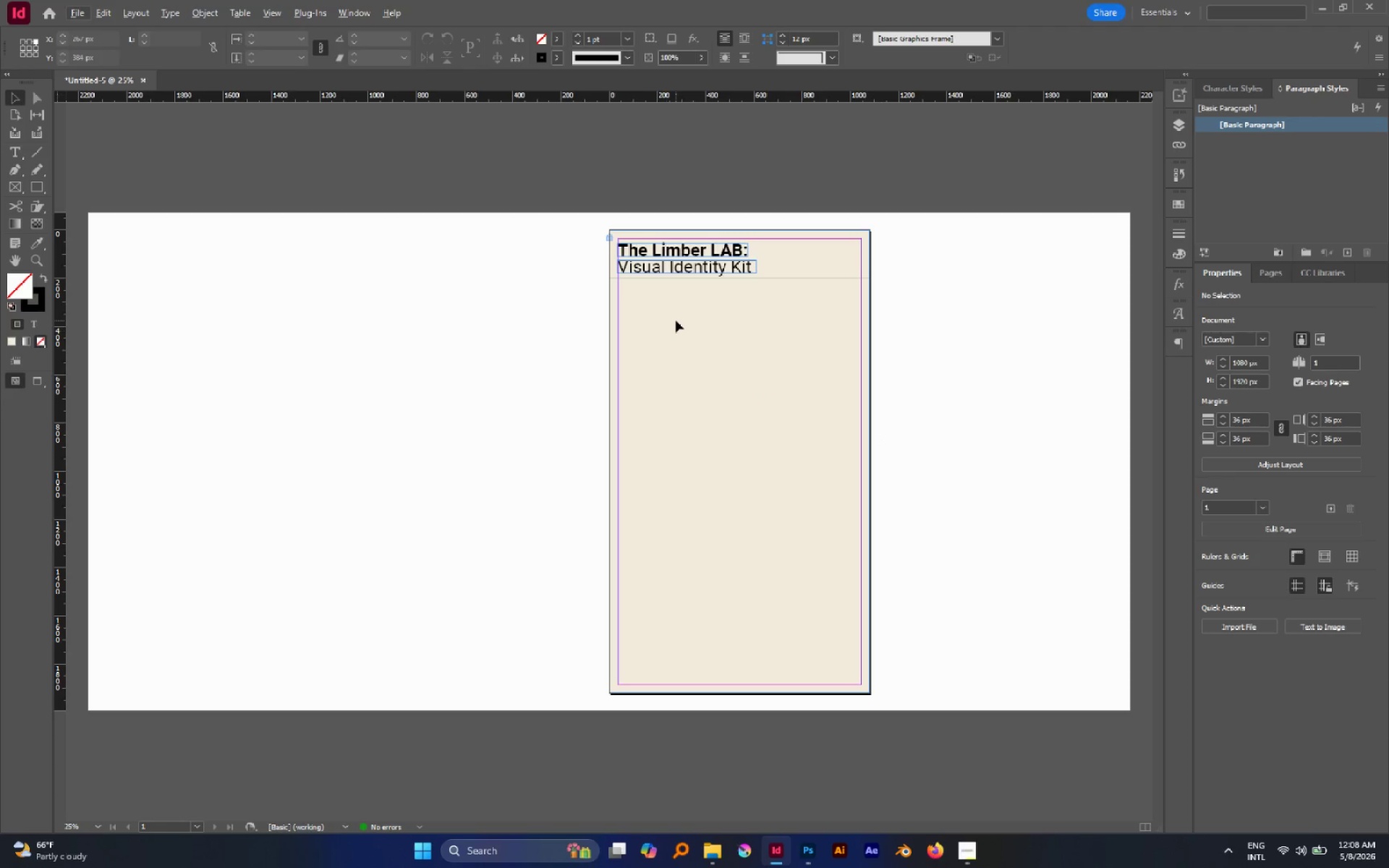 
hold_key(key=AltLeft, duration=0.89)
scroll: coordinate [676, 320], scroll_direction: up, amount: 1.0
 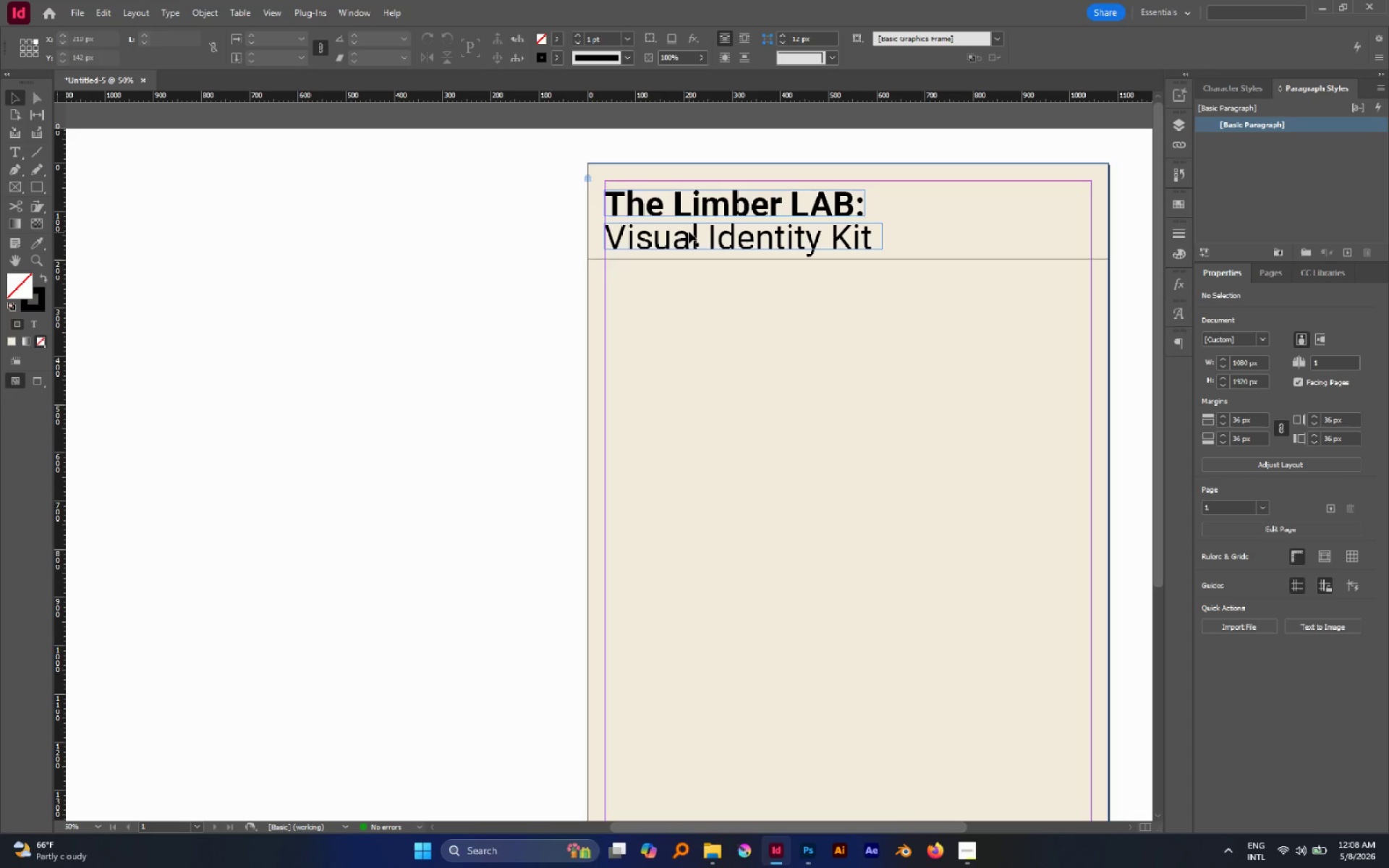 
left_click([689, 231])
 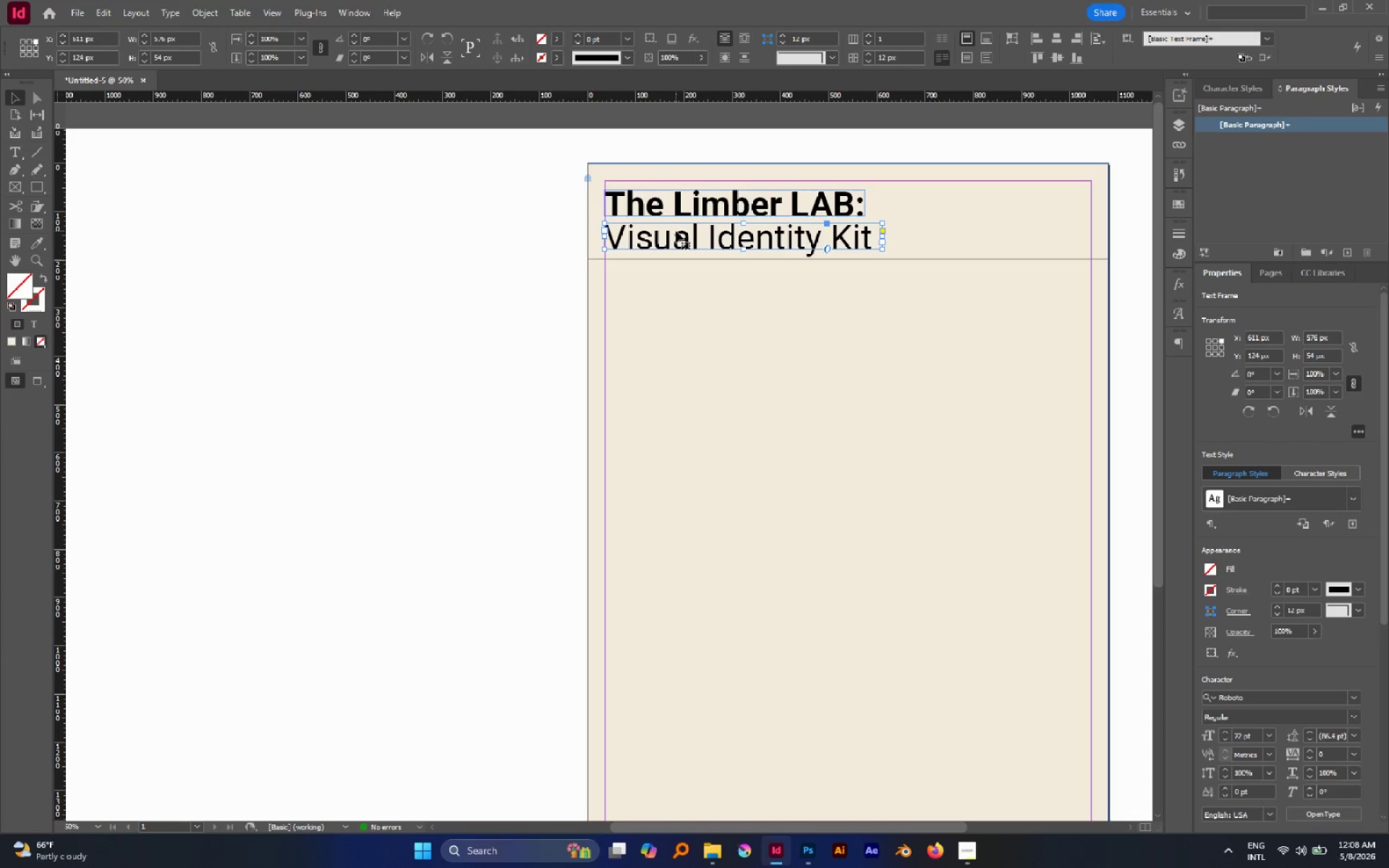 
left_click([671, 213])
 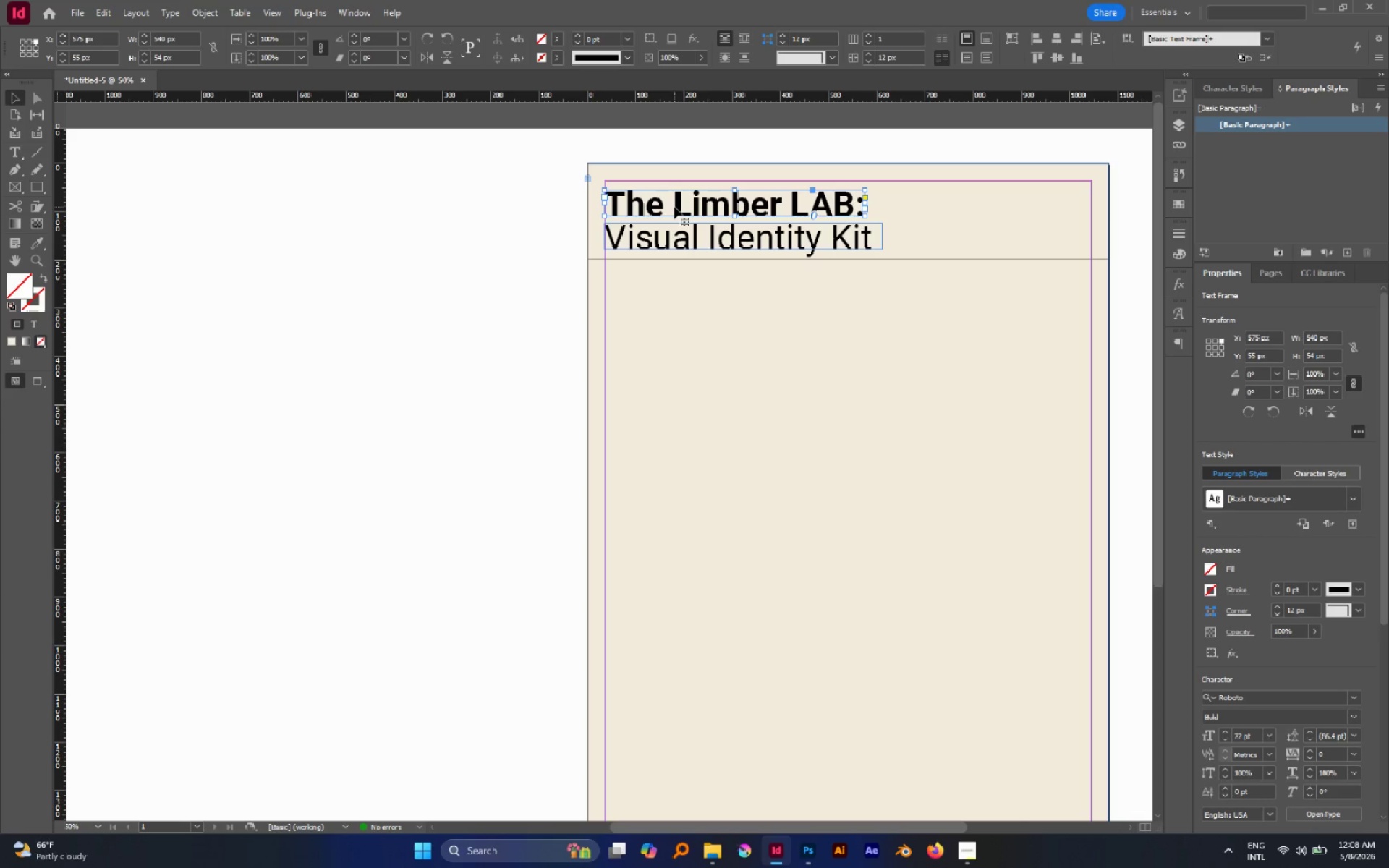 
hold_key(key=AltLeft, duration=1.16)
 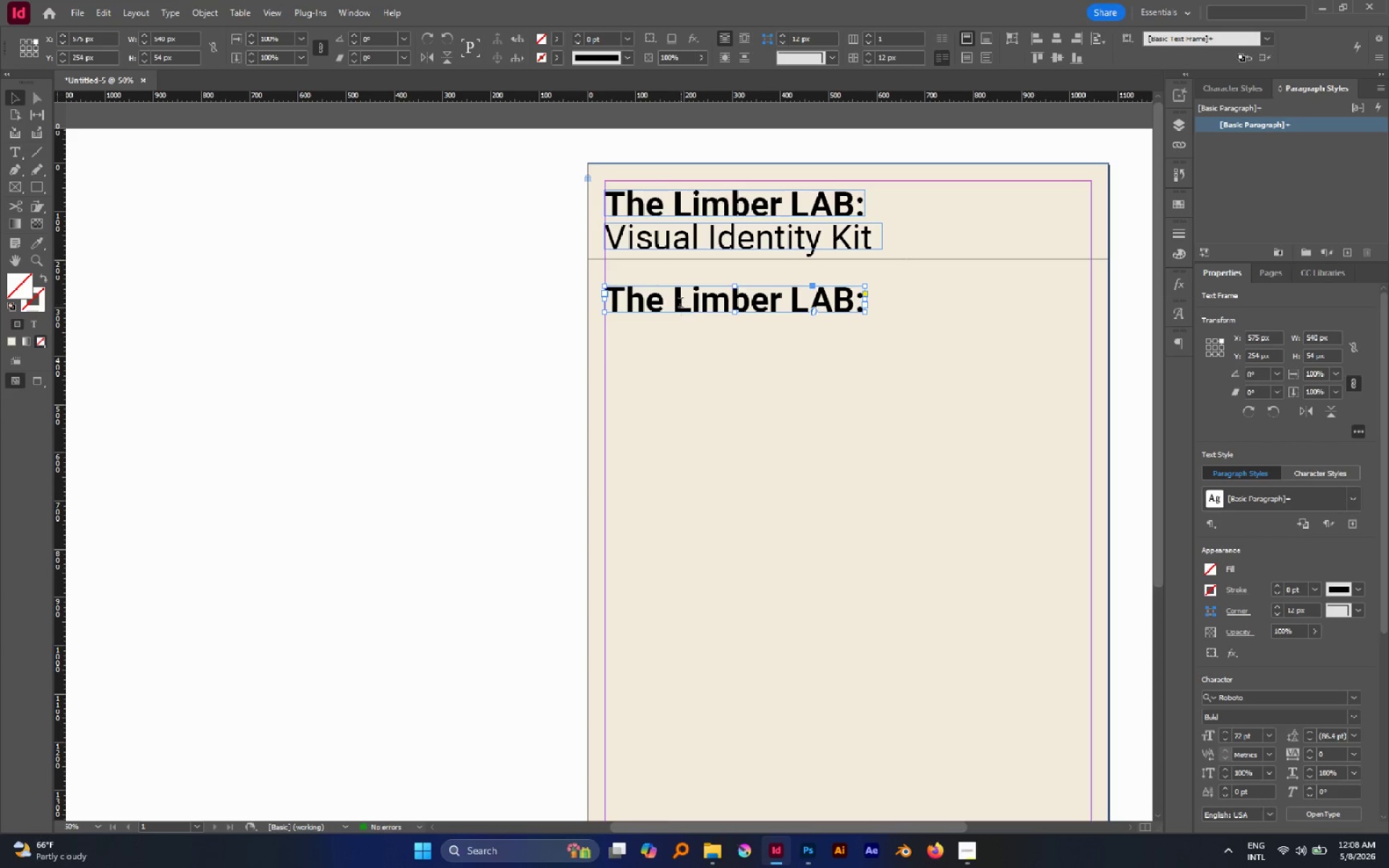 
hold_key(key=ShiftLeft, duration=0.84)
 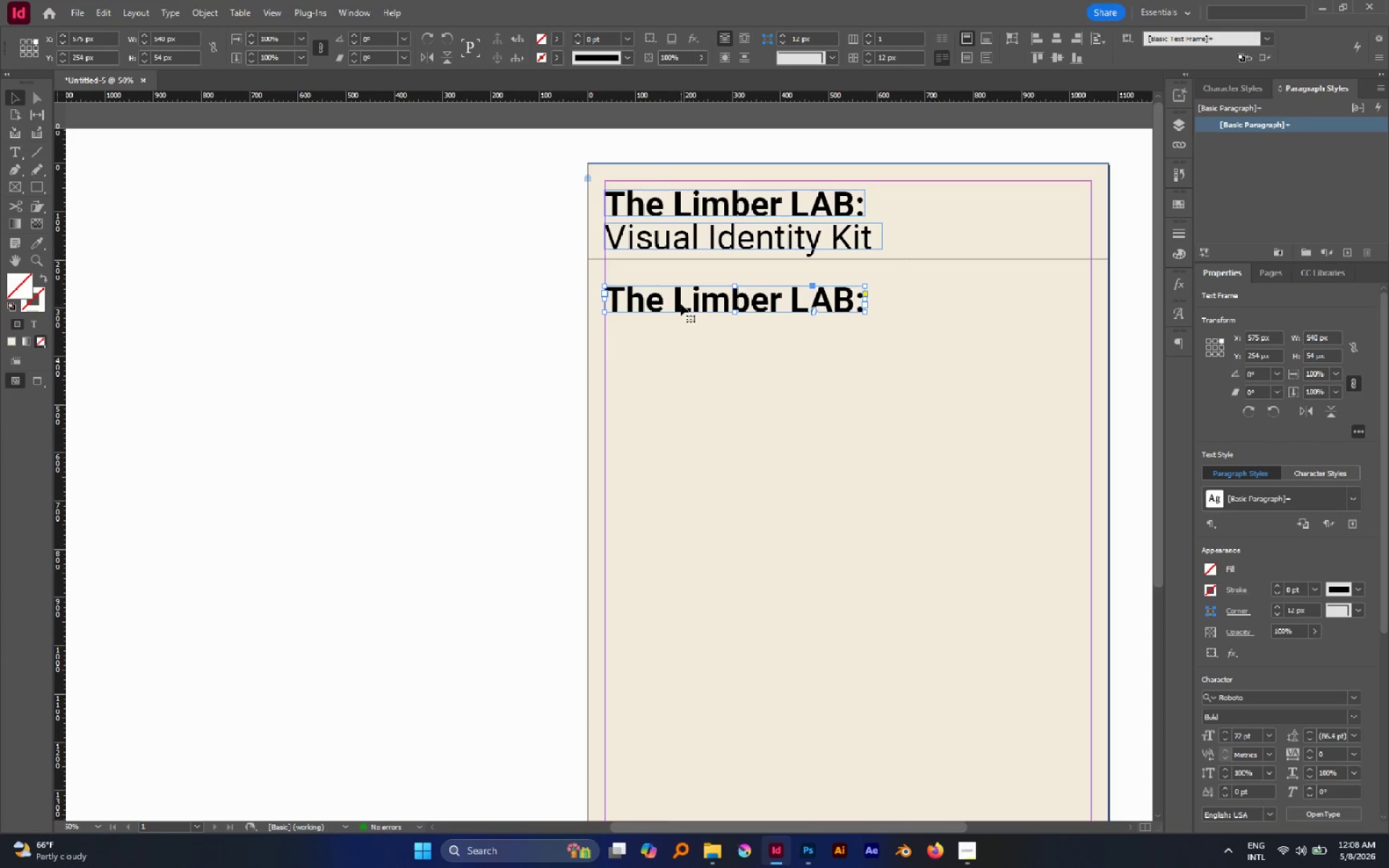 
double_click([681, 304])
 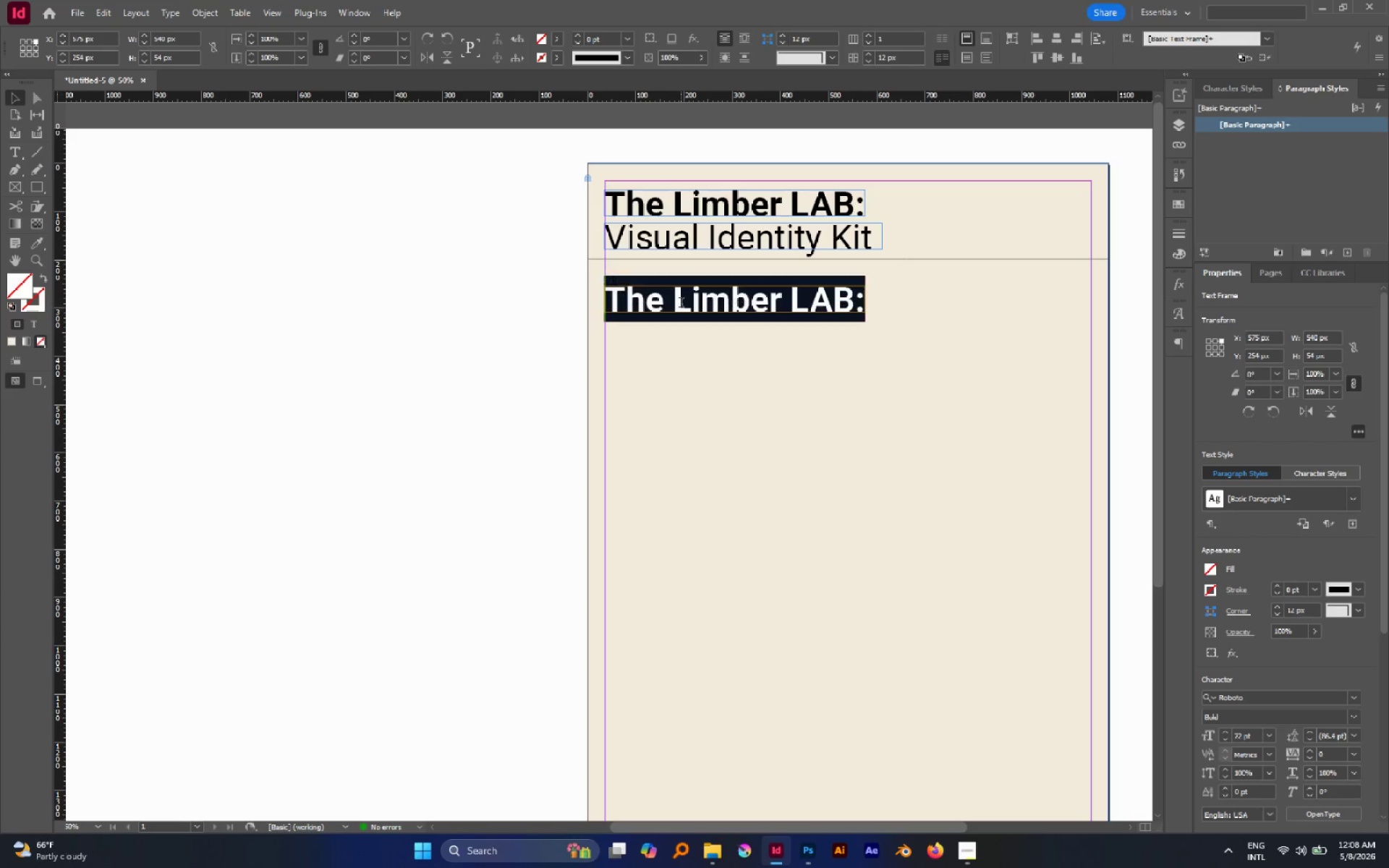 
triple_click([681, 304])
 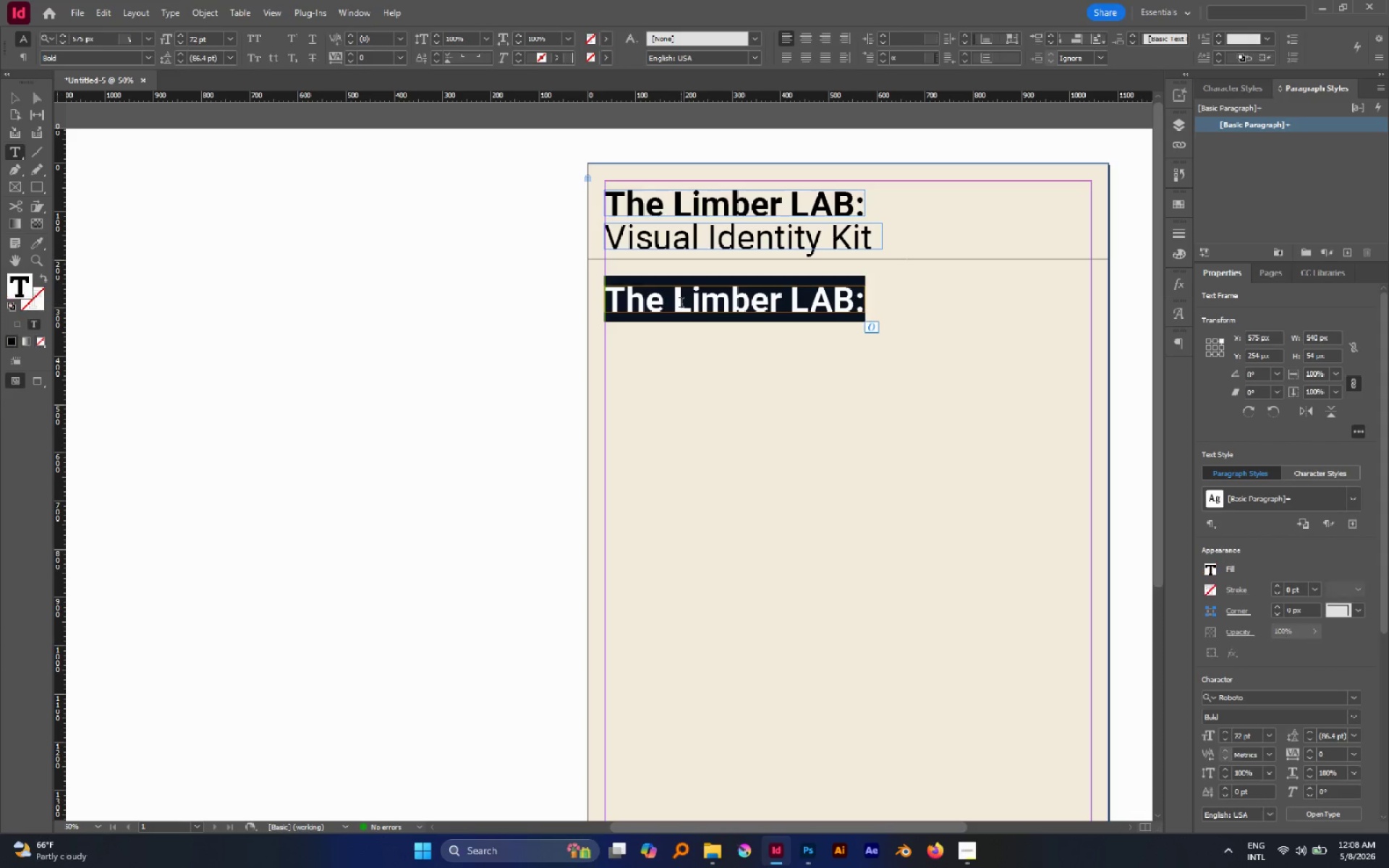 
type(C0)
key(Backspace)
key(Backspace)
key(Backspace)
type(col)
key(Backspace)
key(Backspace)
key(Backspace)
type(Color Palette)
key(Escape)
 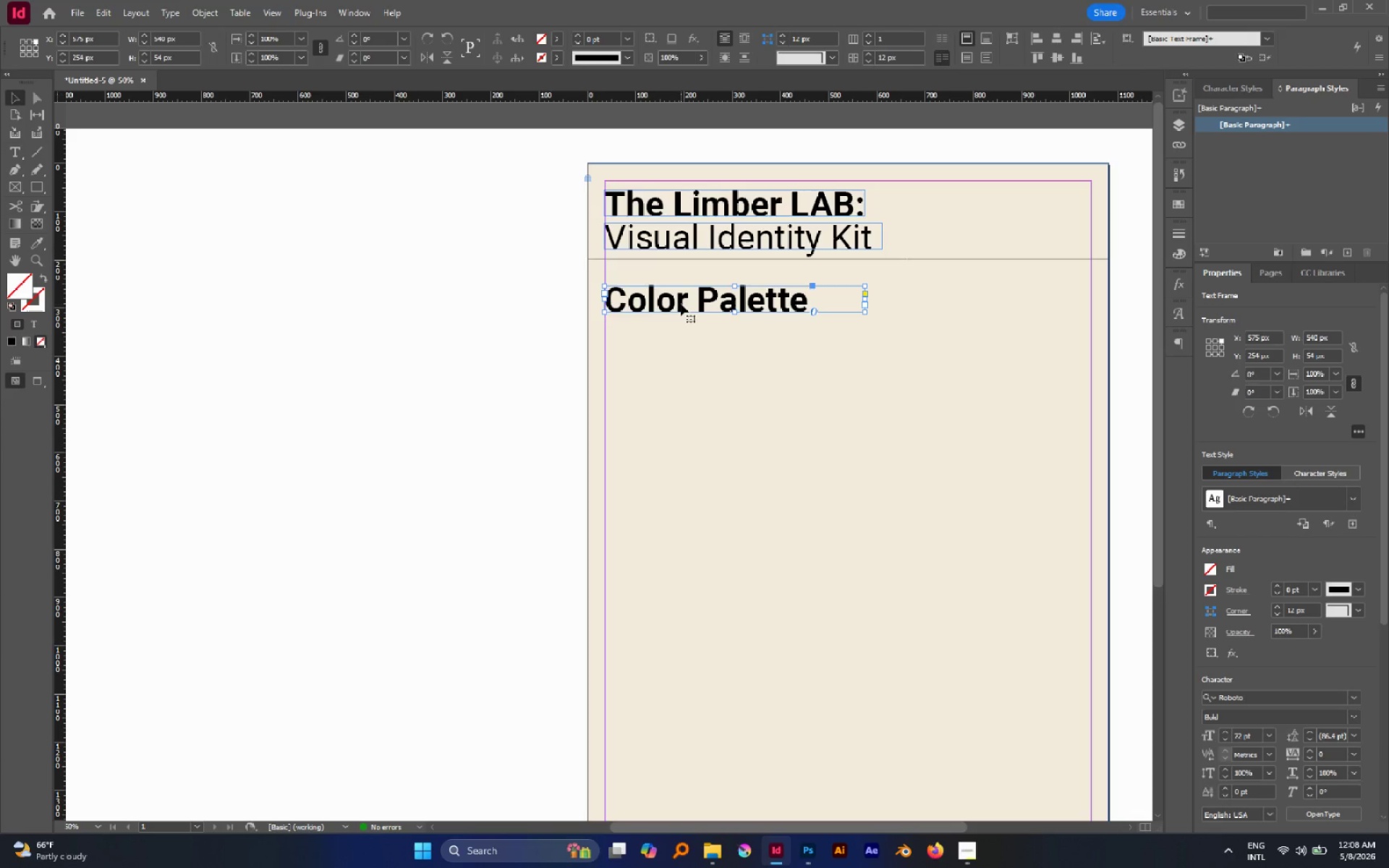 
left_click_drag(start_coordinate=[867, 301], to_coordinate=[815, 292])
 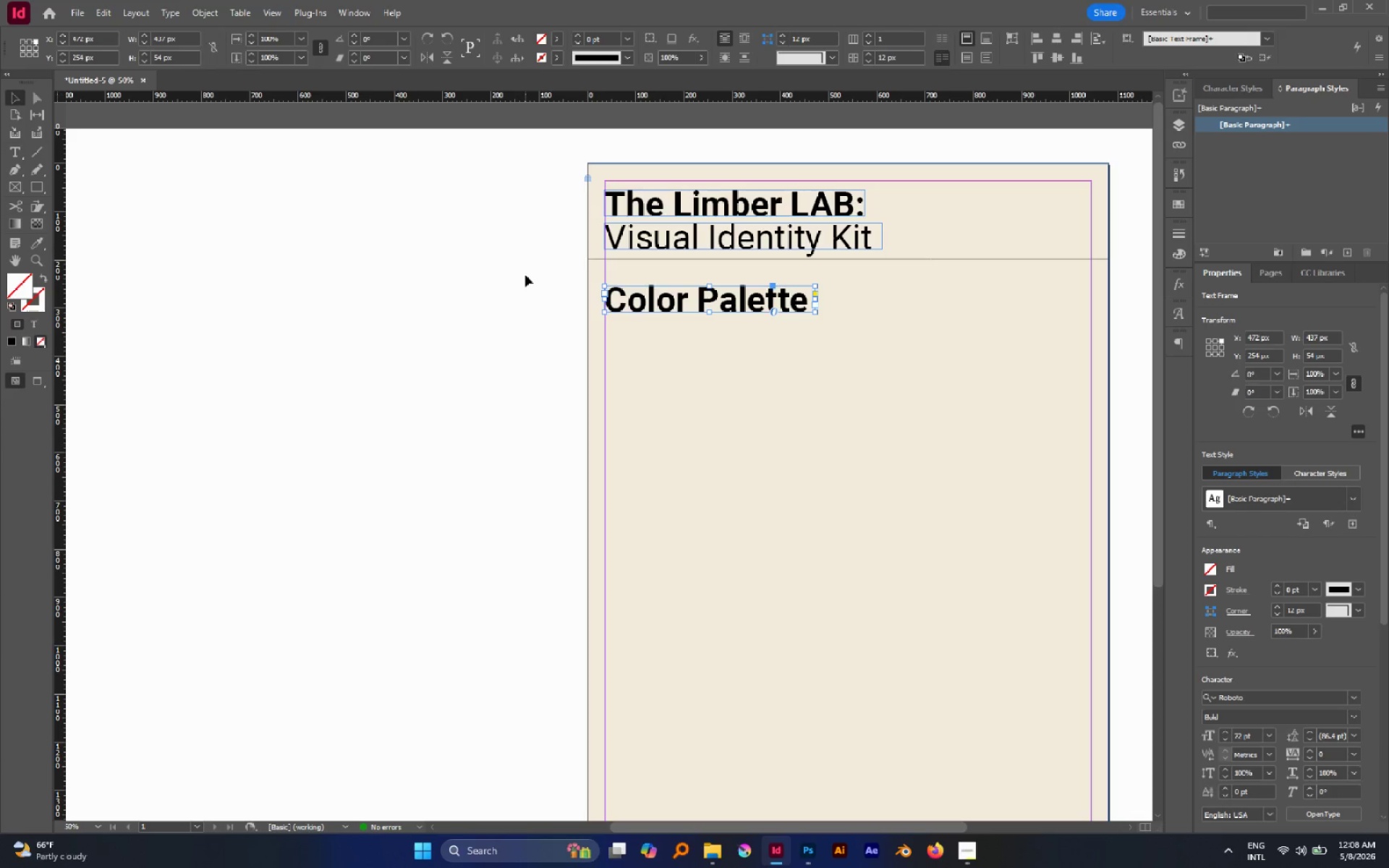 
wait(5.52)
 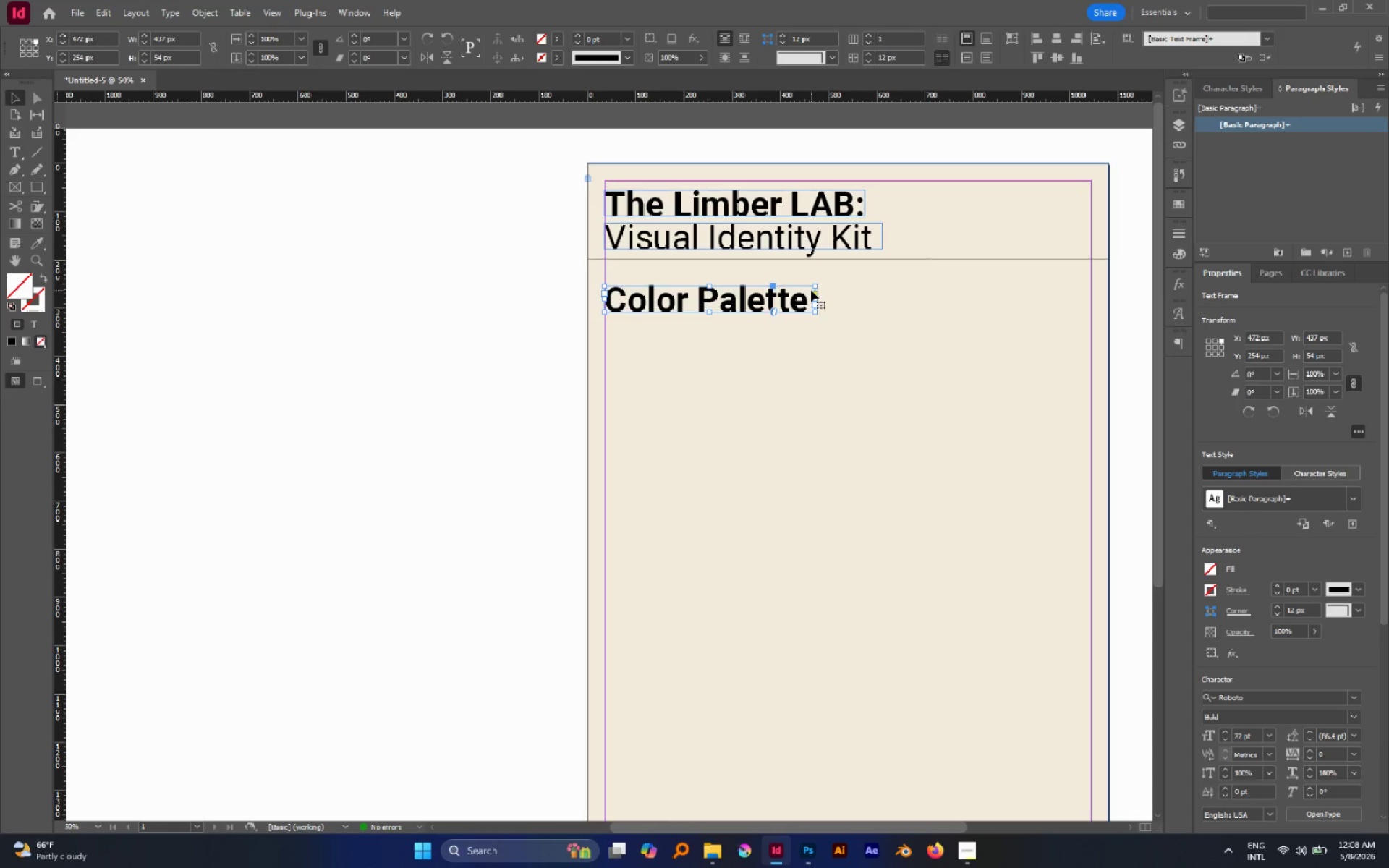 
left_click([1271, 729])
 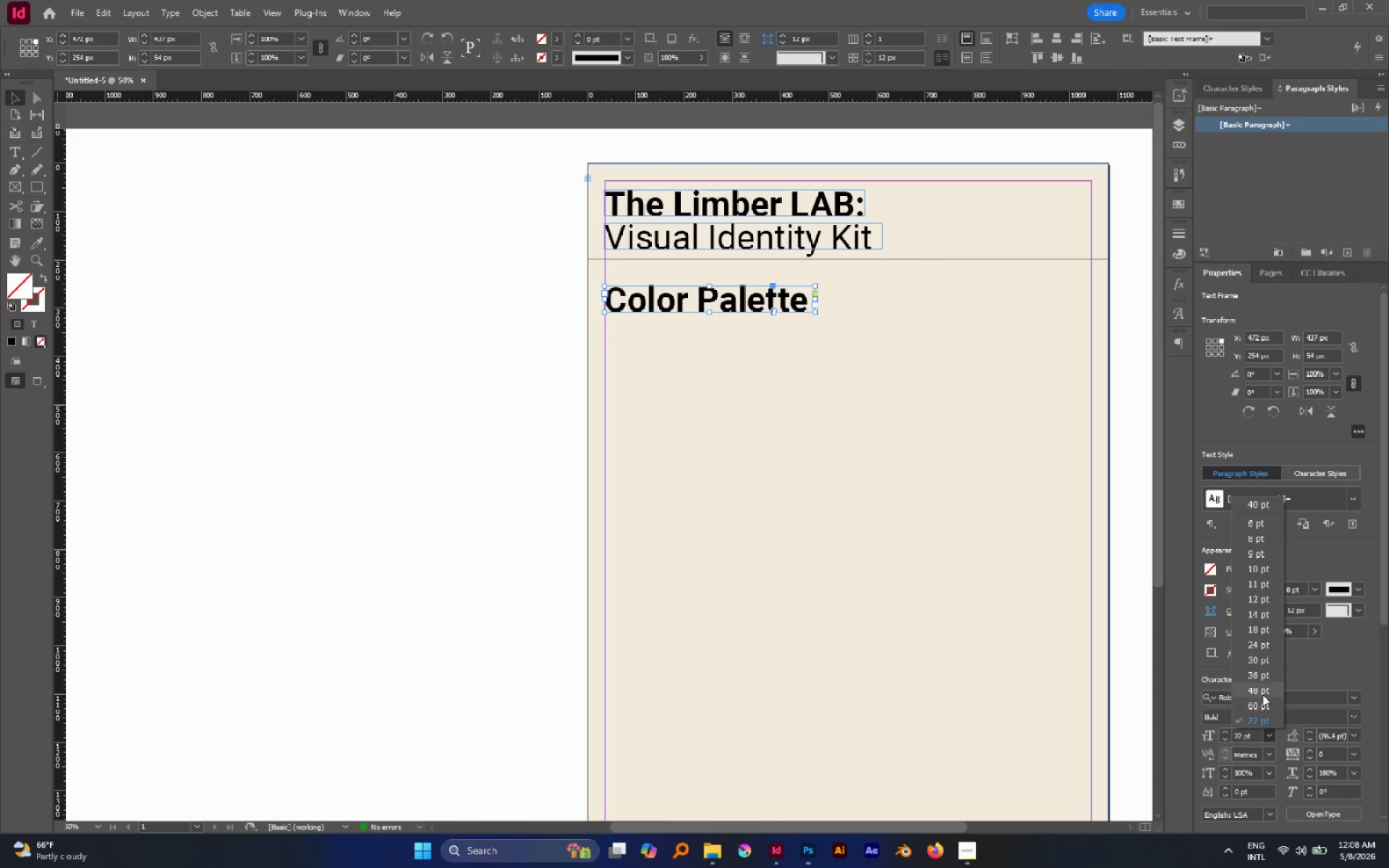 
left_click([1262, 693])
 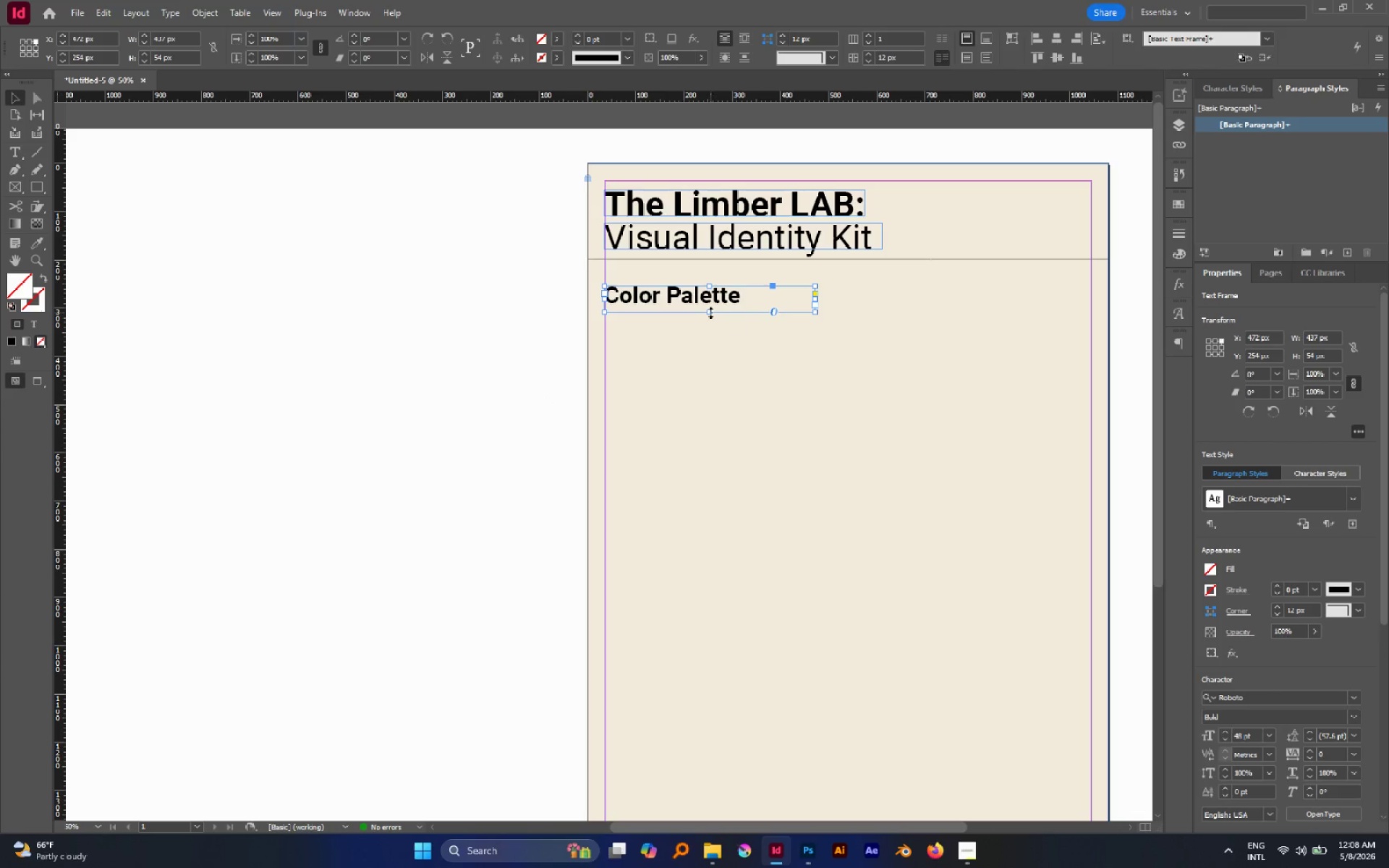 
double_click([709, 312])
 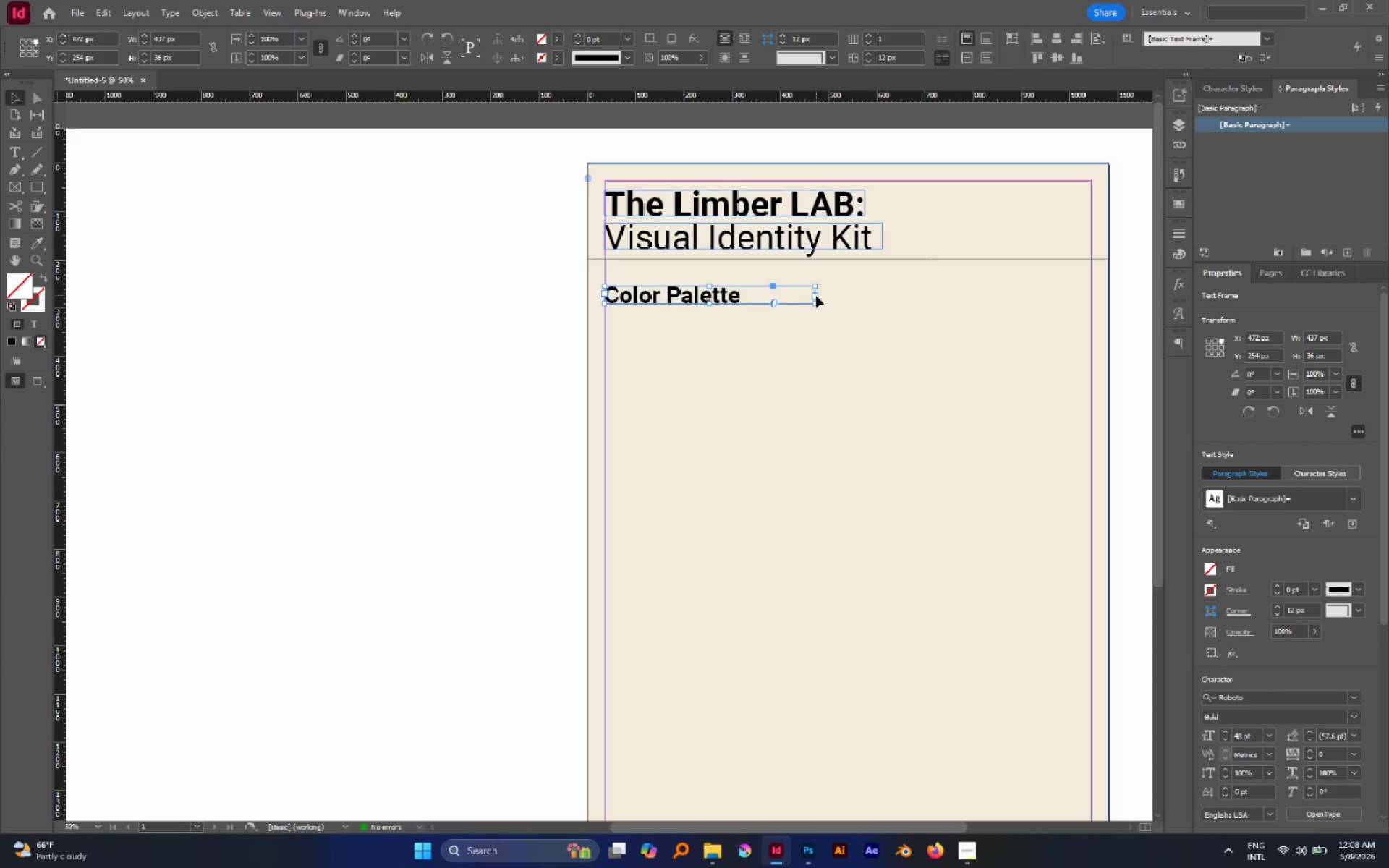 
left_click_drag(start_coordinate=[816, 296], to_coordinate=[747, 296])
 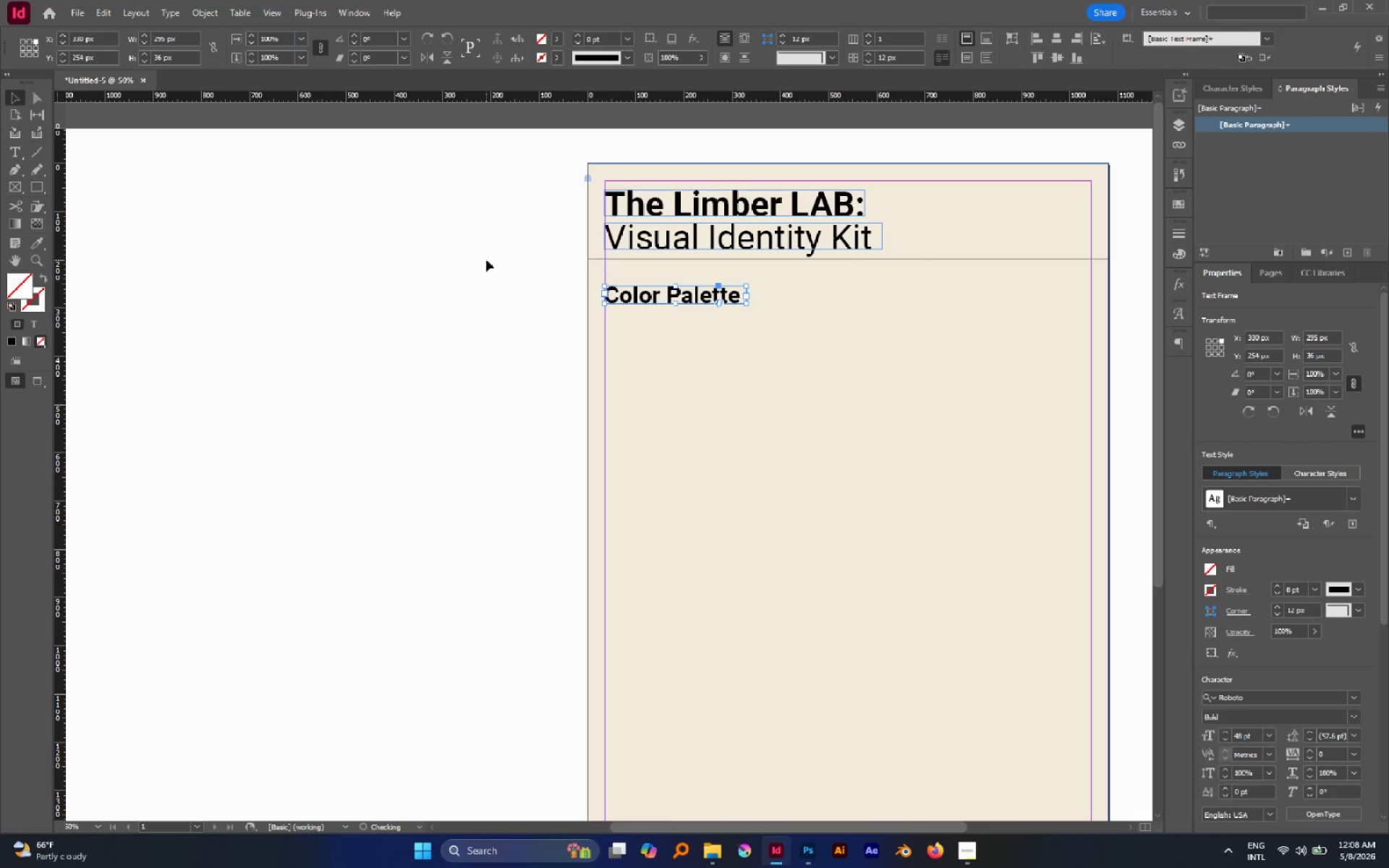 
left_click([486, 260])
 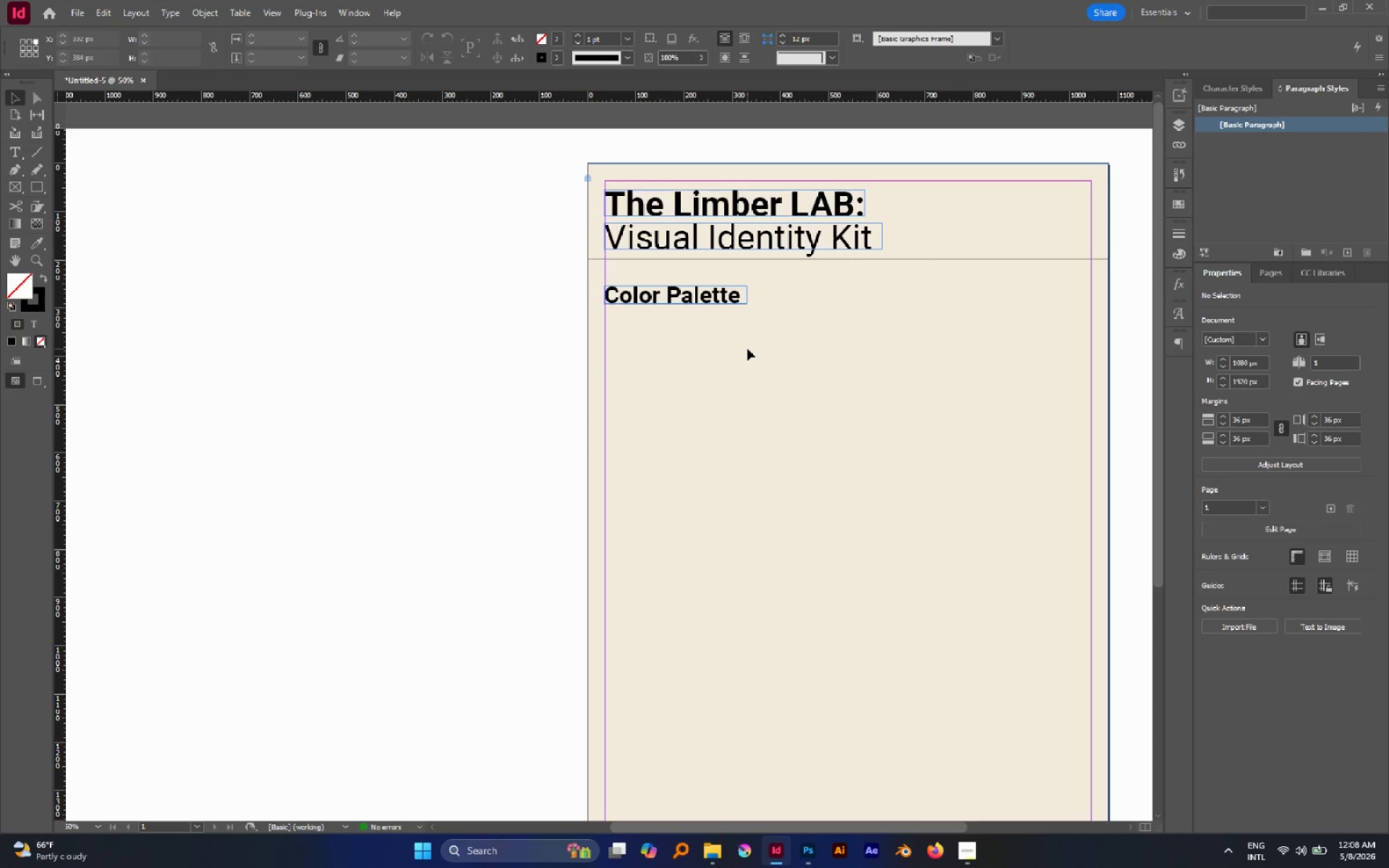 
type(ww)
 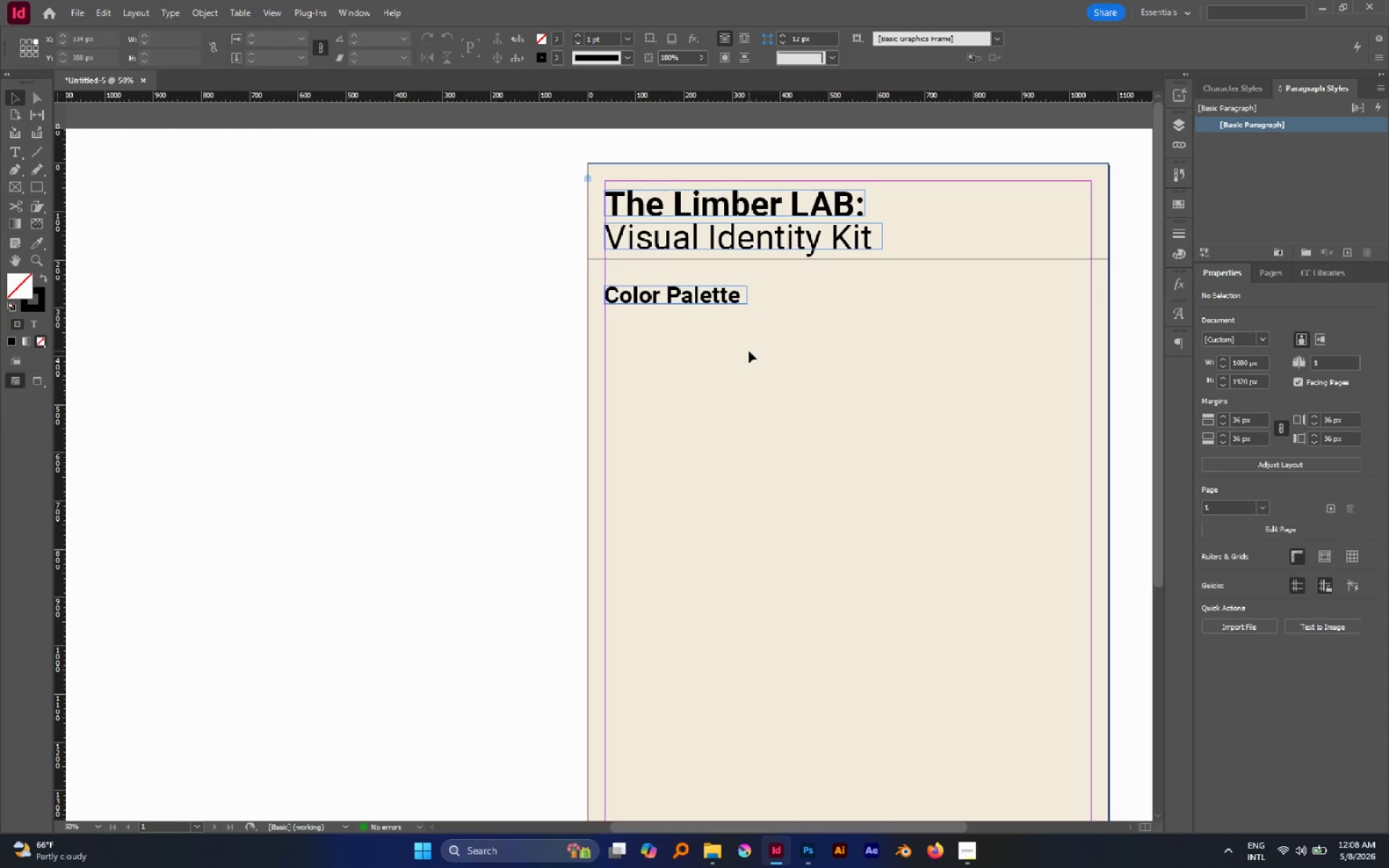 
hold_key(key=AltLeft, duration=0.83)
scroll: coordinate [687, 351], scroll_direction: down, amount: 1.0
 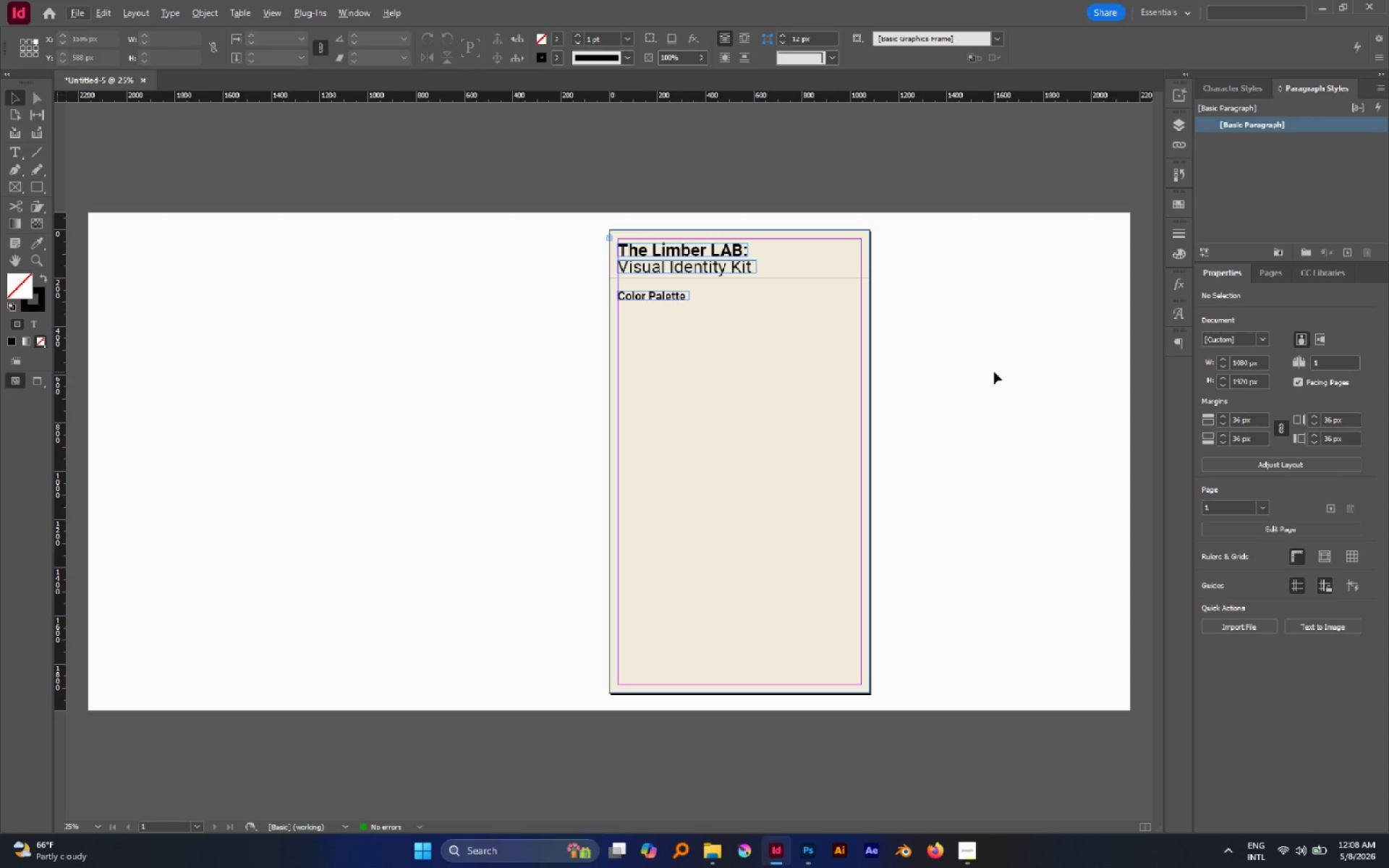 
left_click([994, 372])
 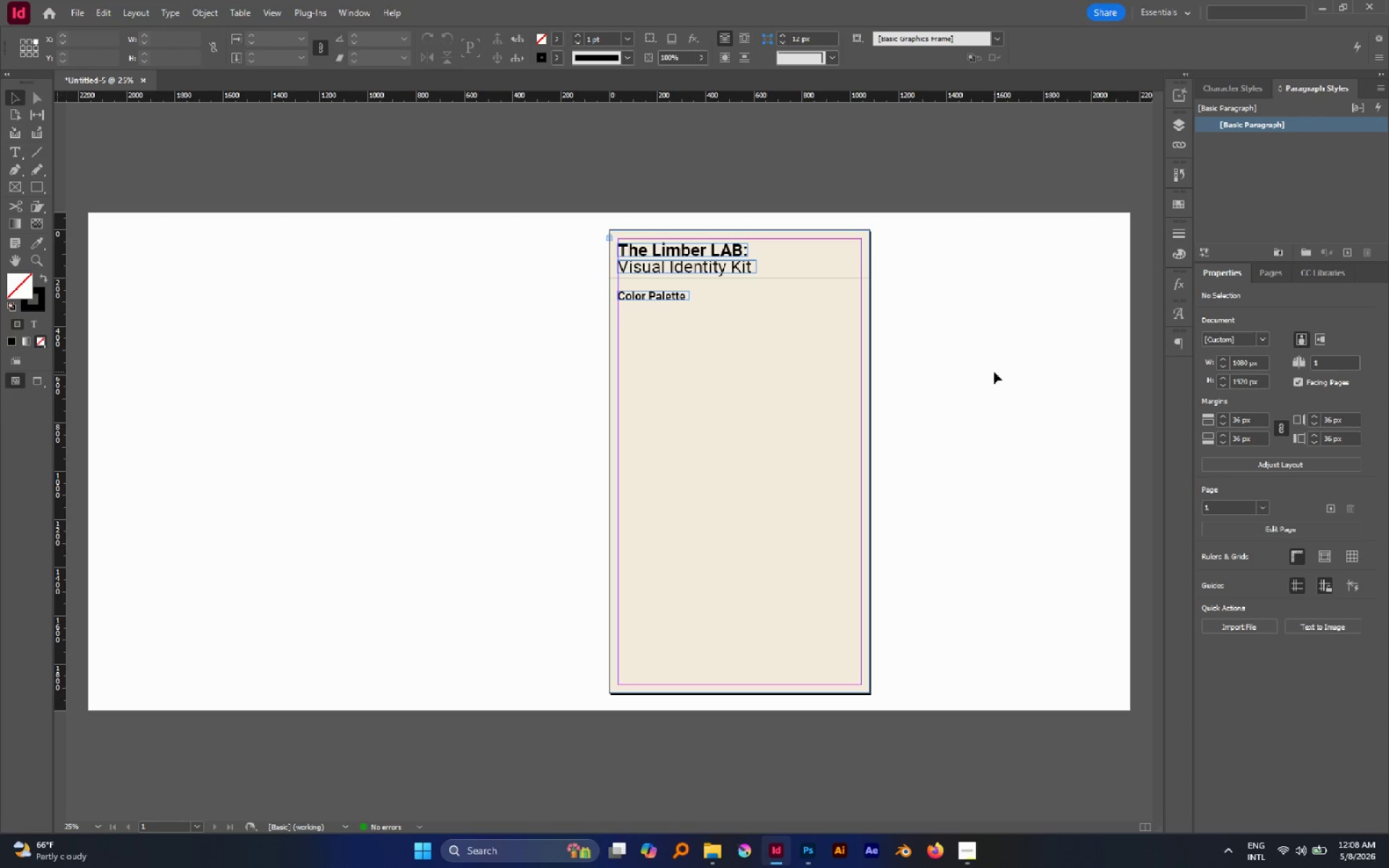 
key(2)
 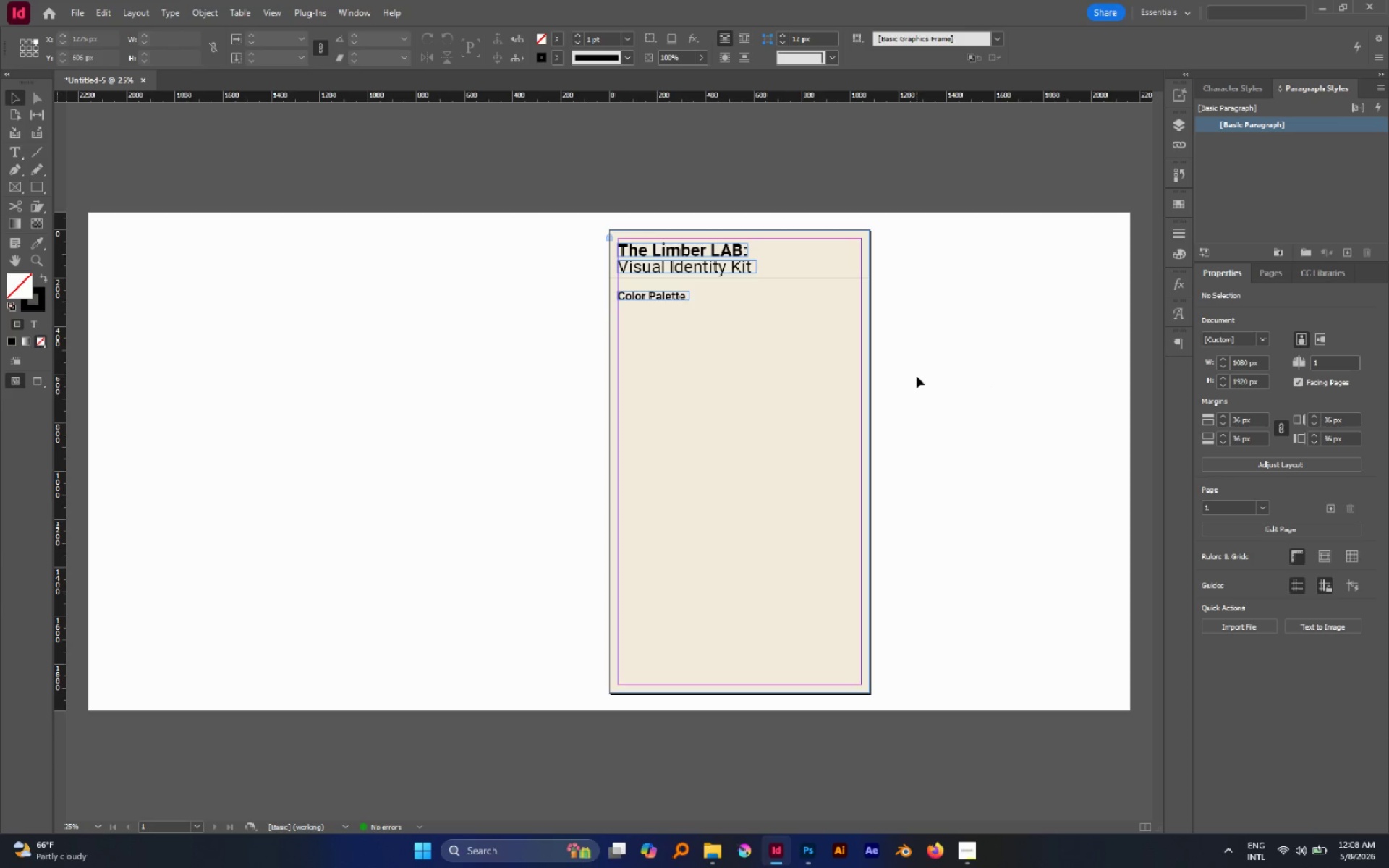 
key(W)
 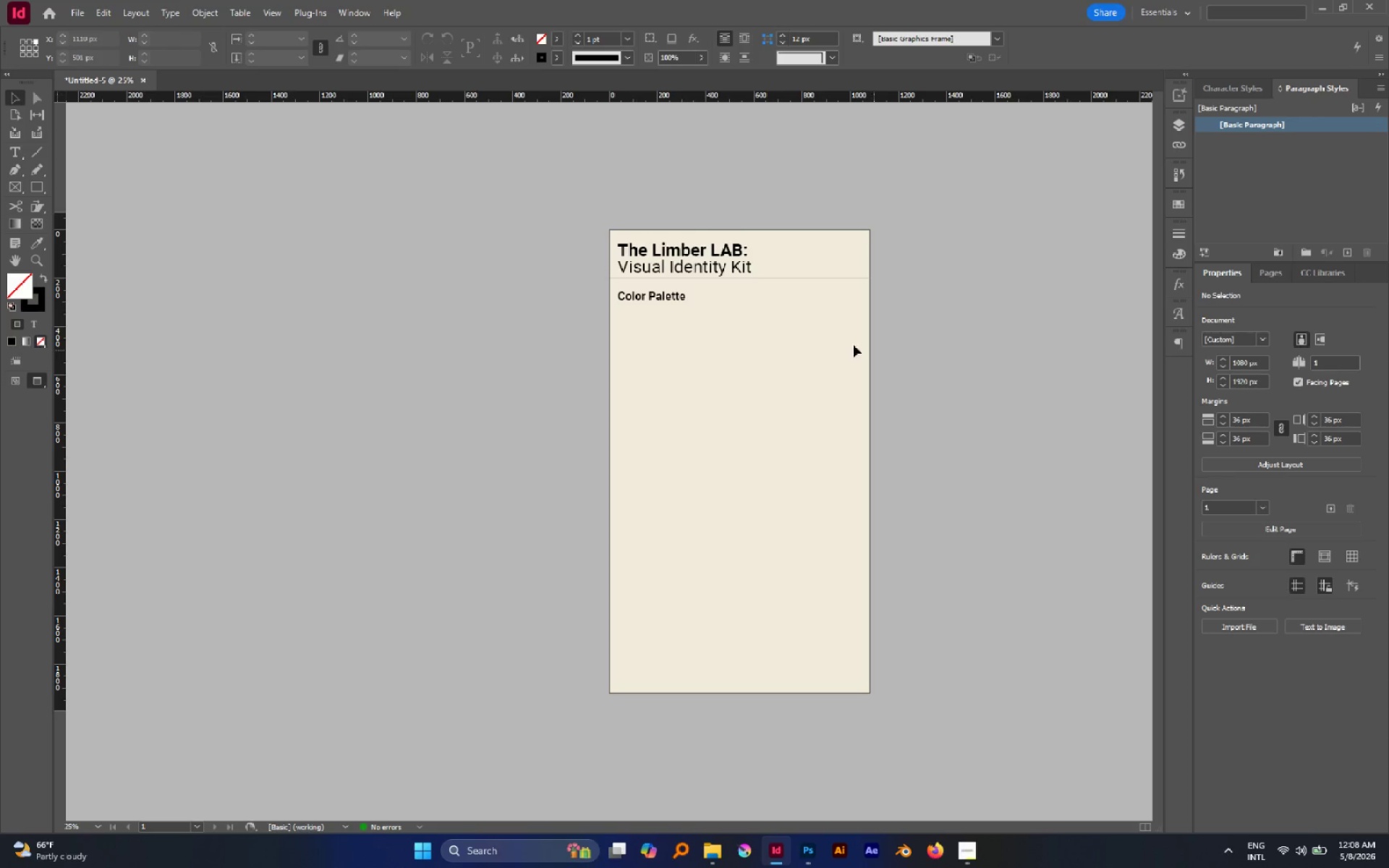 
hold_key(key=AltLeft, duration=0.8)
scroll: coordinate [717, 271], scroll_direction: up, amount: 1.0
 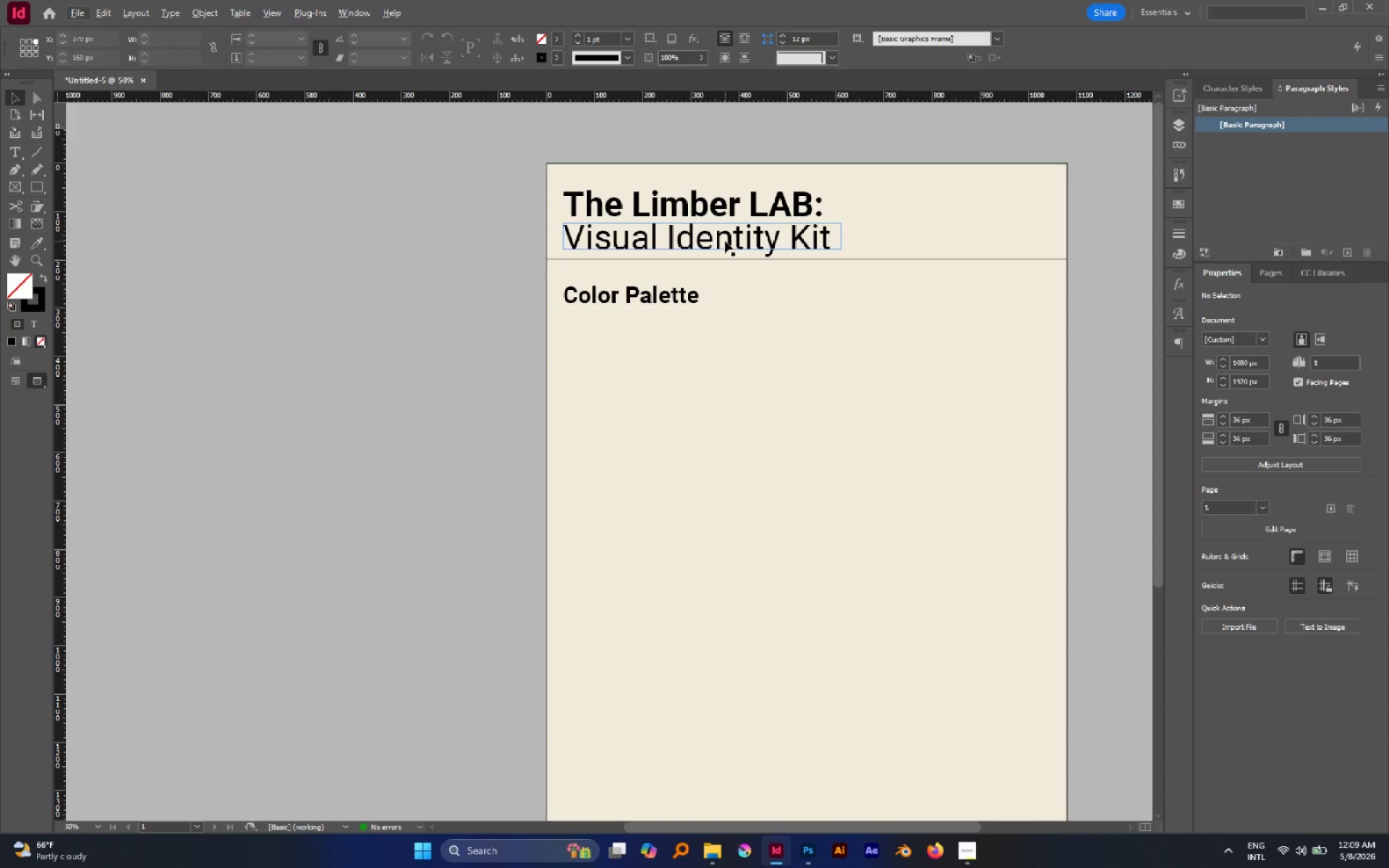 
left_click([725, 241])
 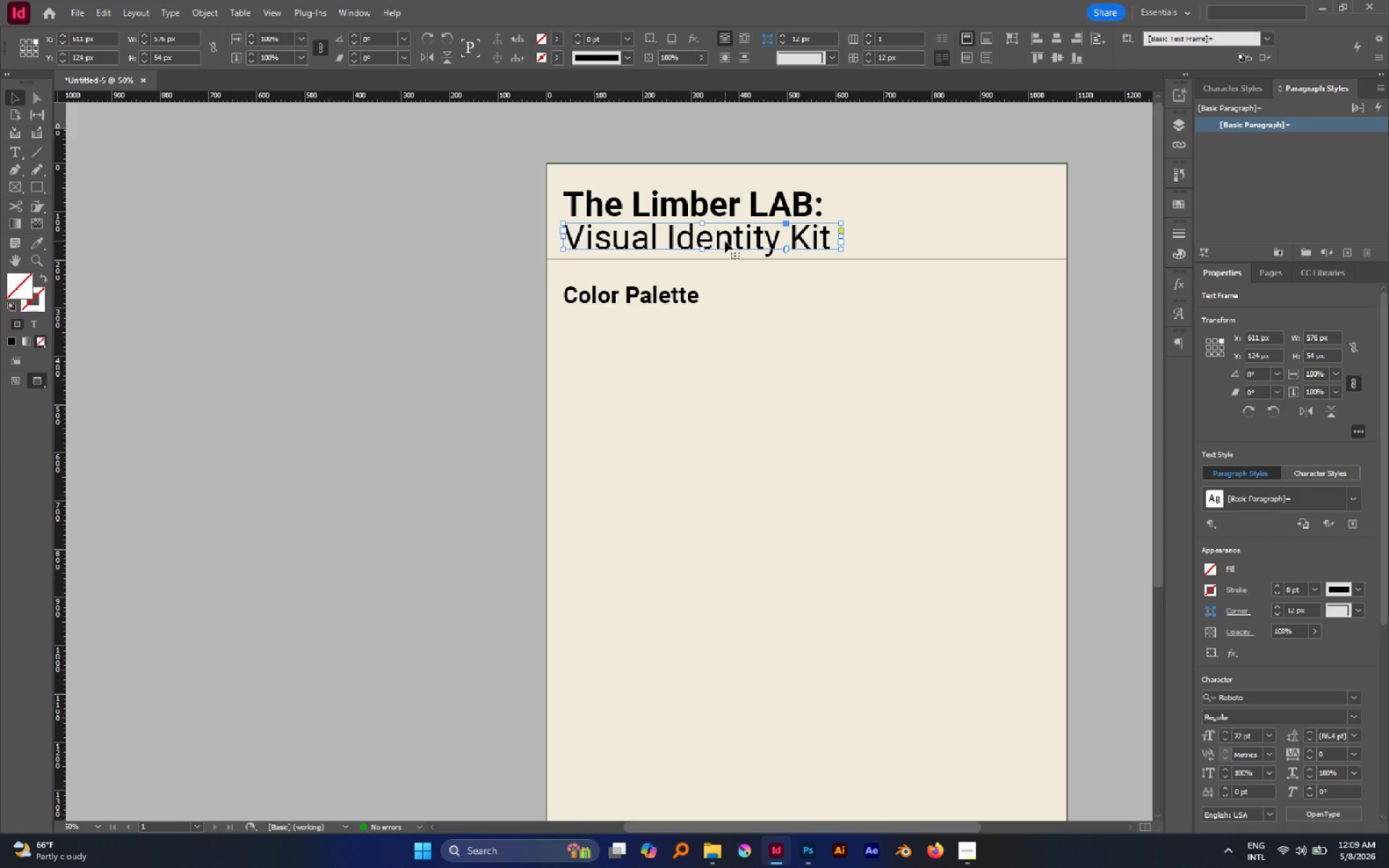 
key(W)
 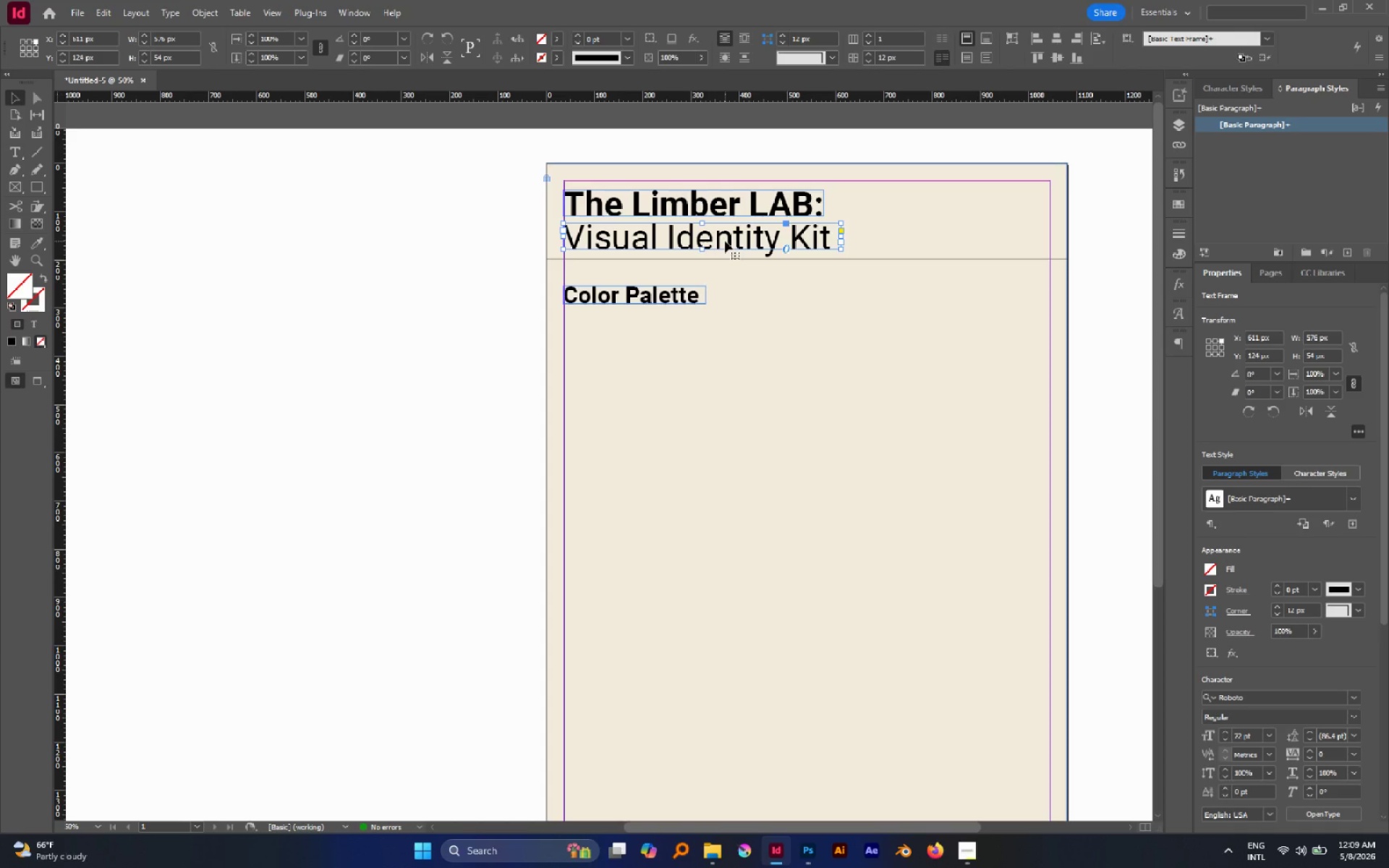 
left_click_drag(start_coordinate=[725, 241], to_coordinate=[990, 209])
 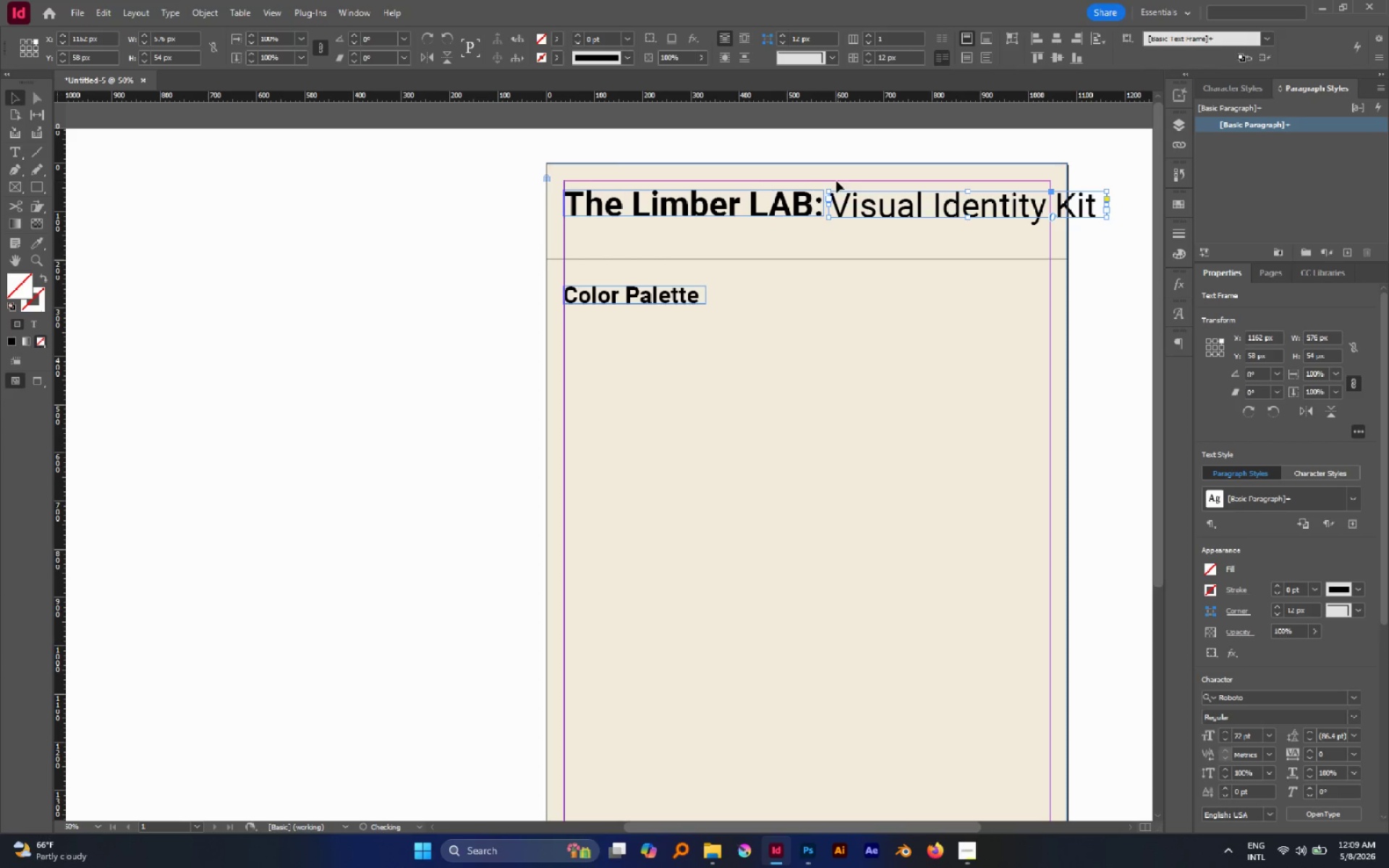 
hold_key(key=ShiftLeft, duration=1.17)
left_click([815, 195])
 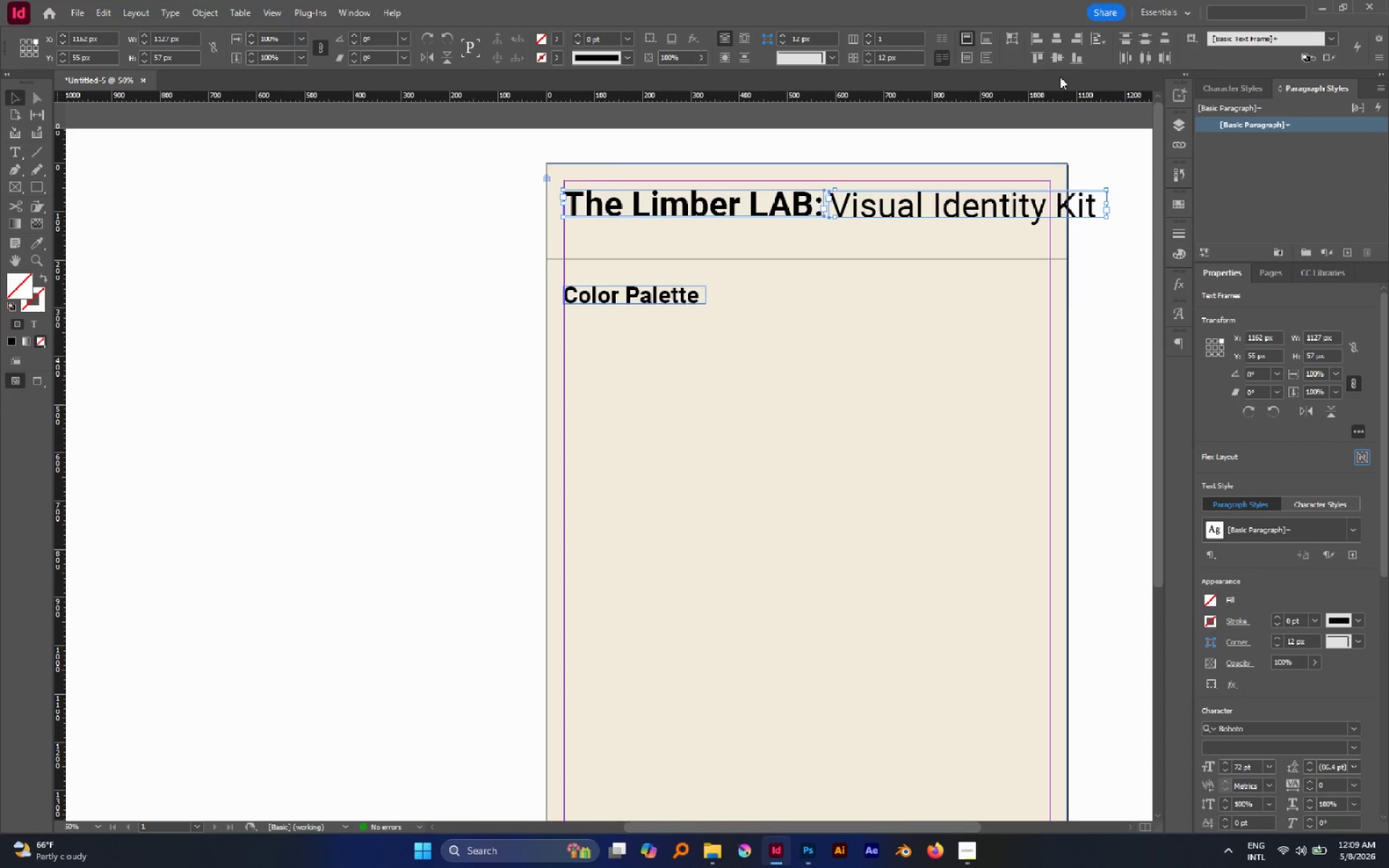 
left_click([1070, 64])
 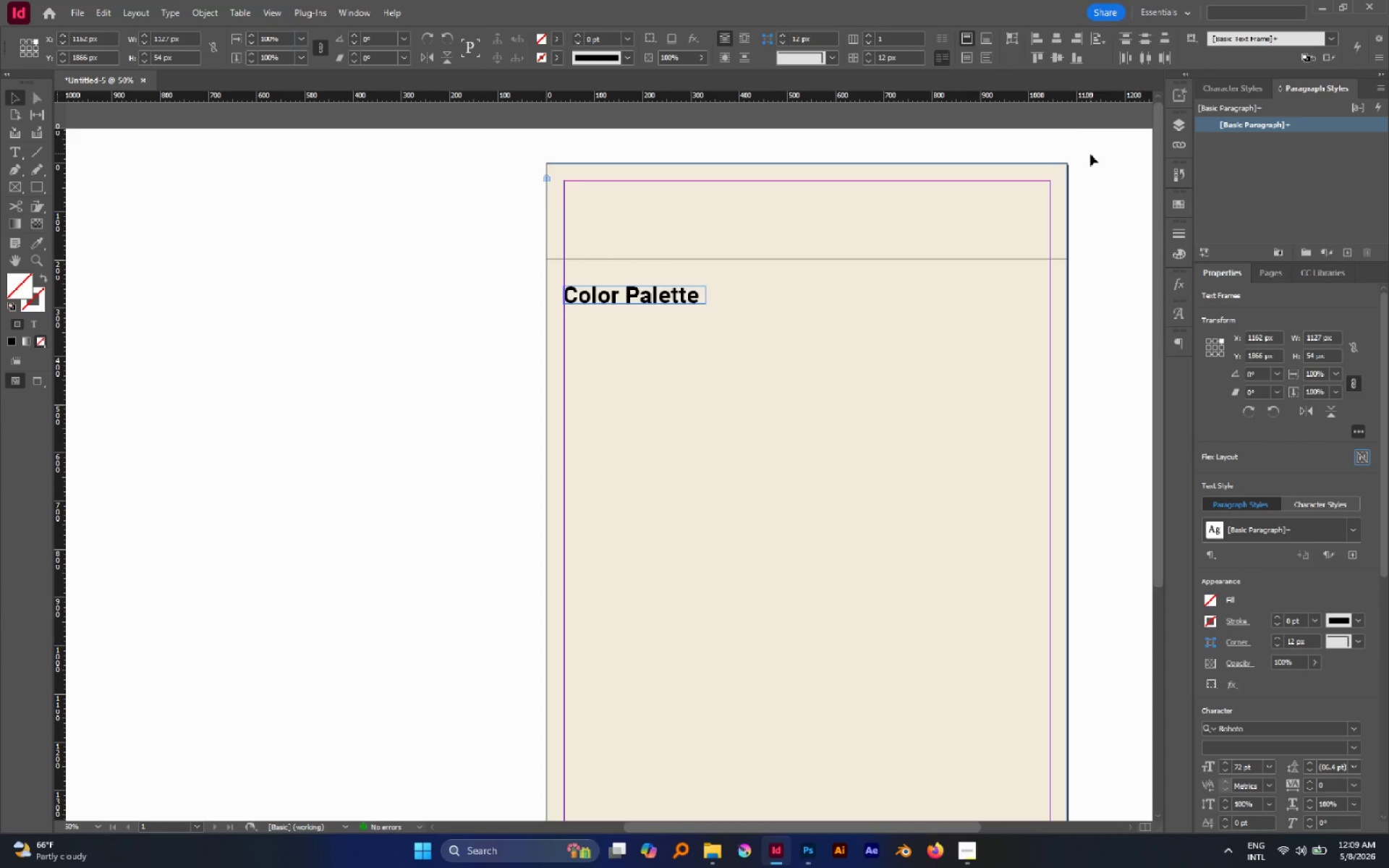 
key(Control+Z)
 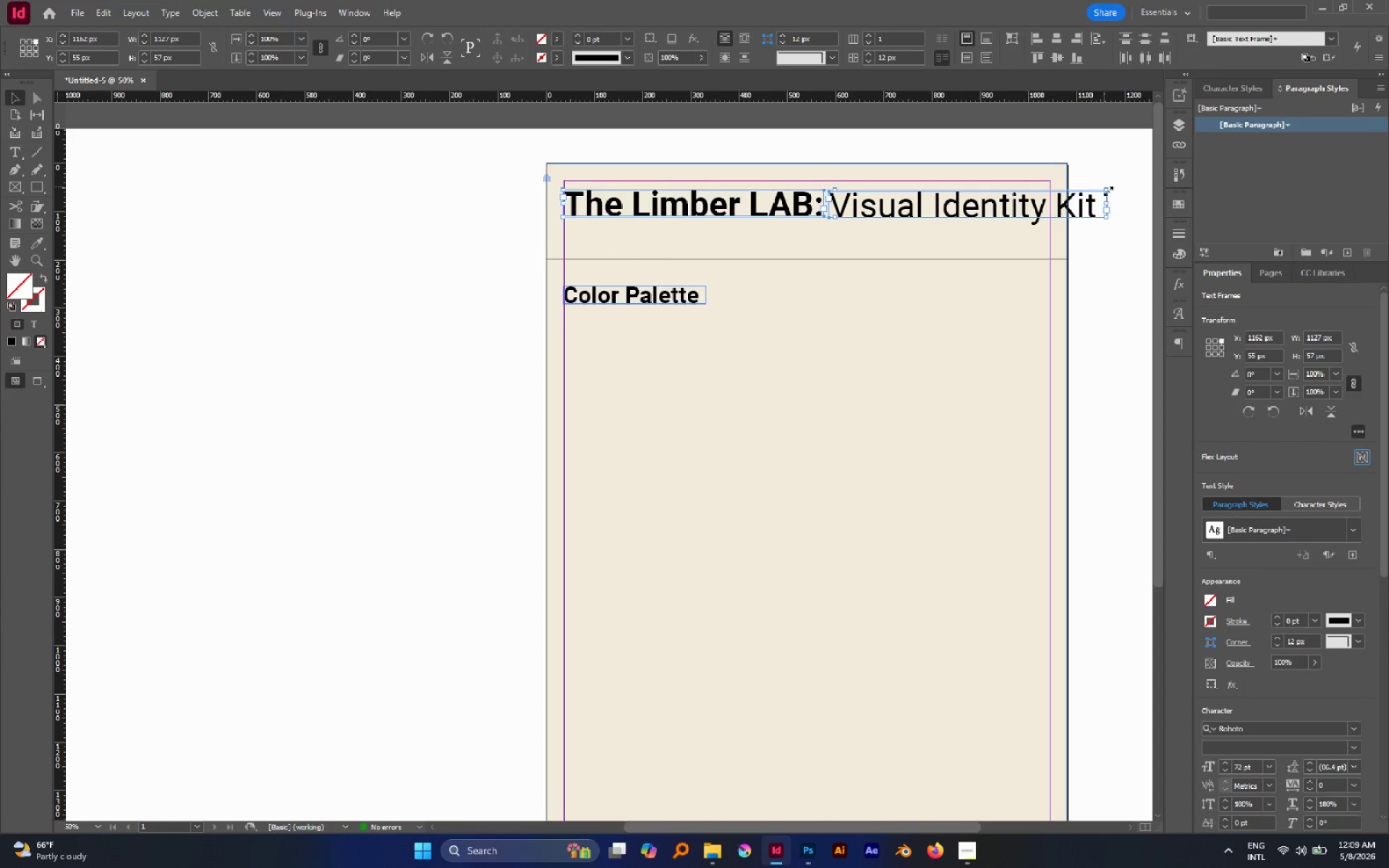 
hold_key(key=ControlLeft, duration=0.73)
 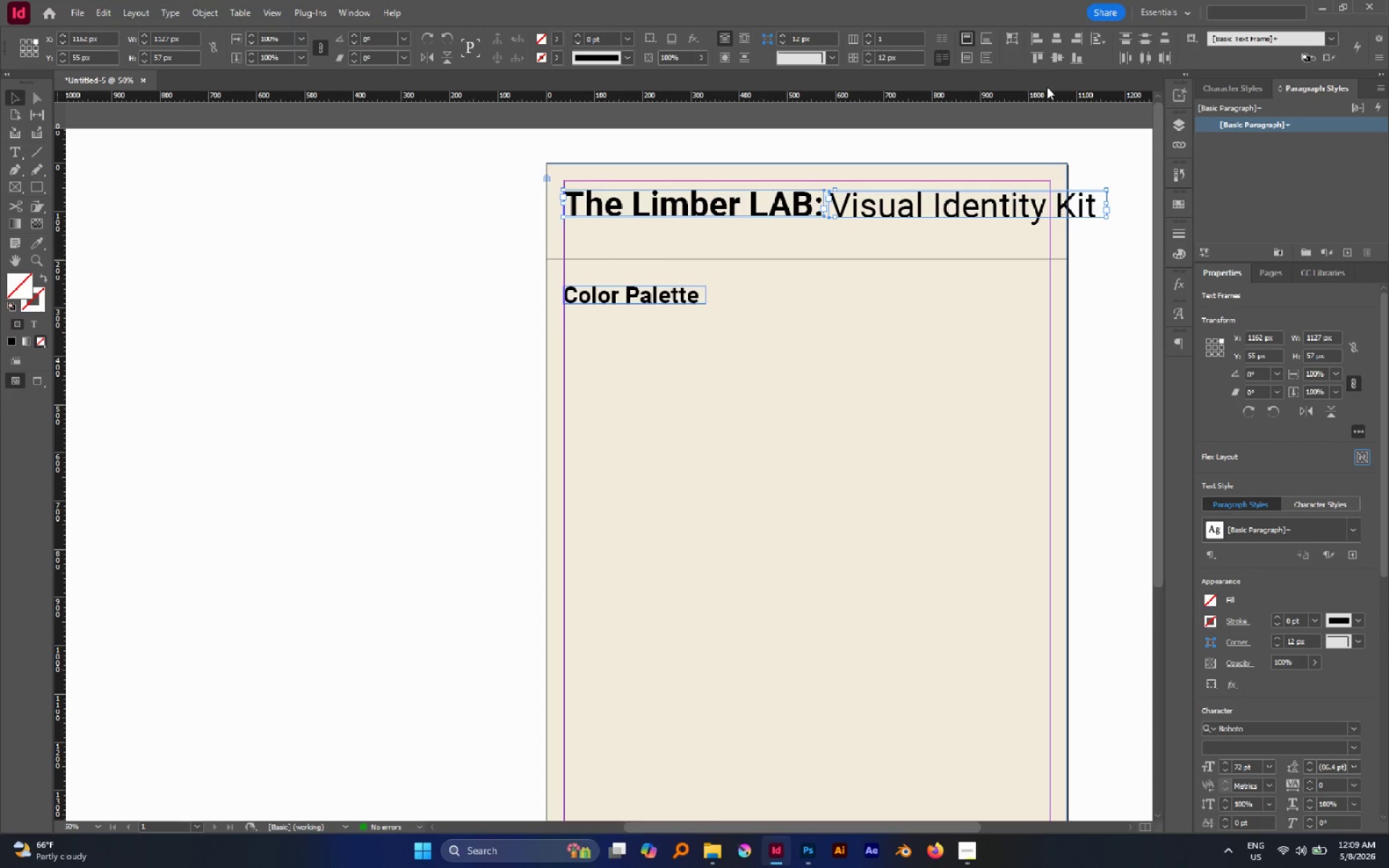 
hold_key(key=ShiftLeft, duration=0.48)
 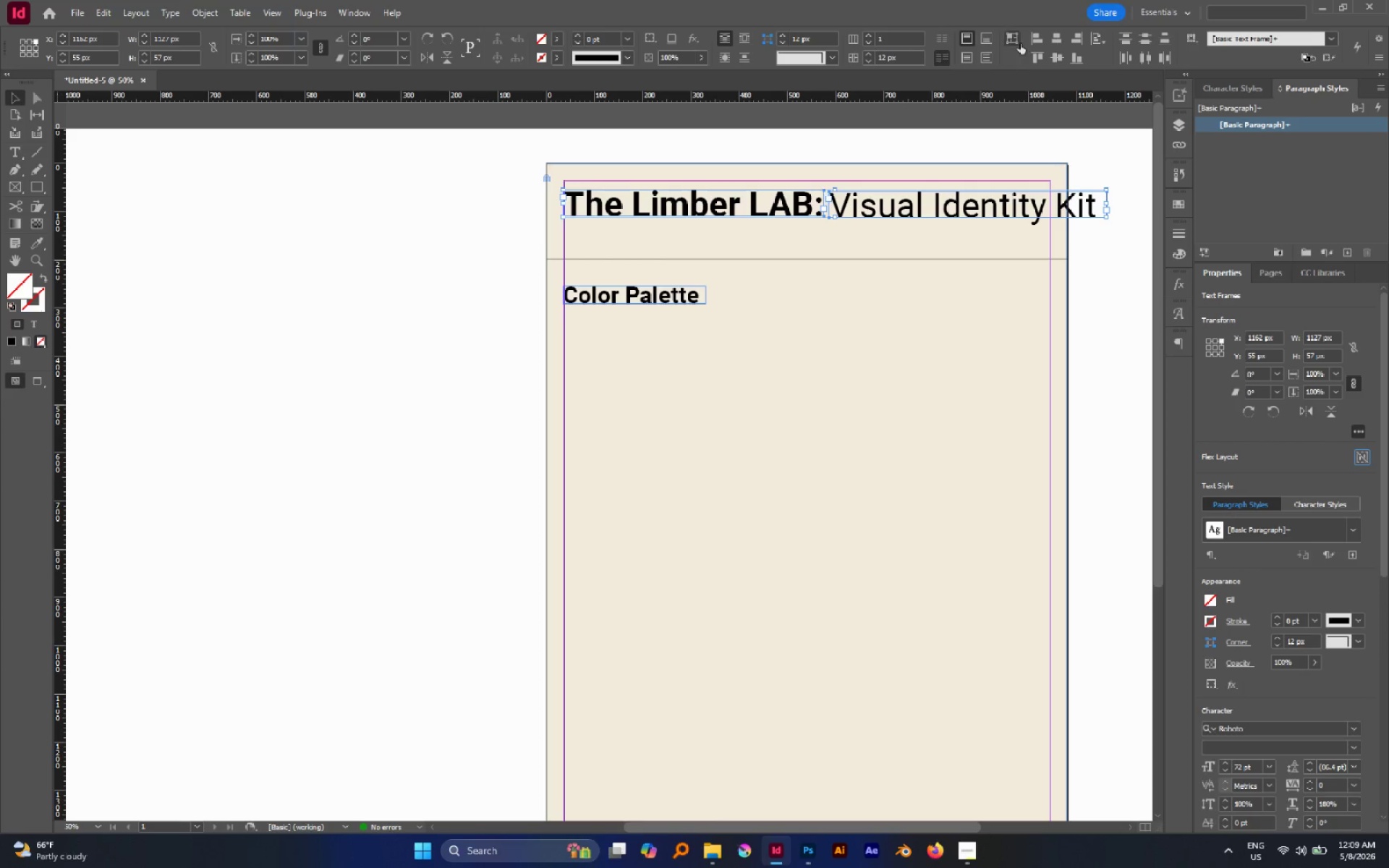 
left_click([1020, 39])
 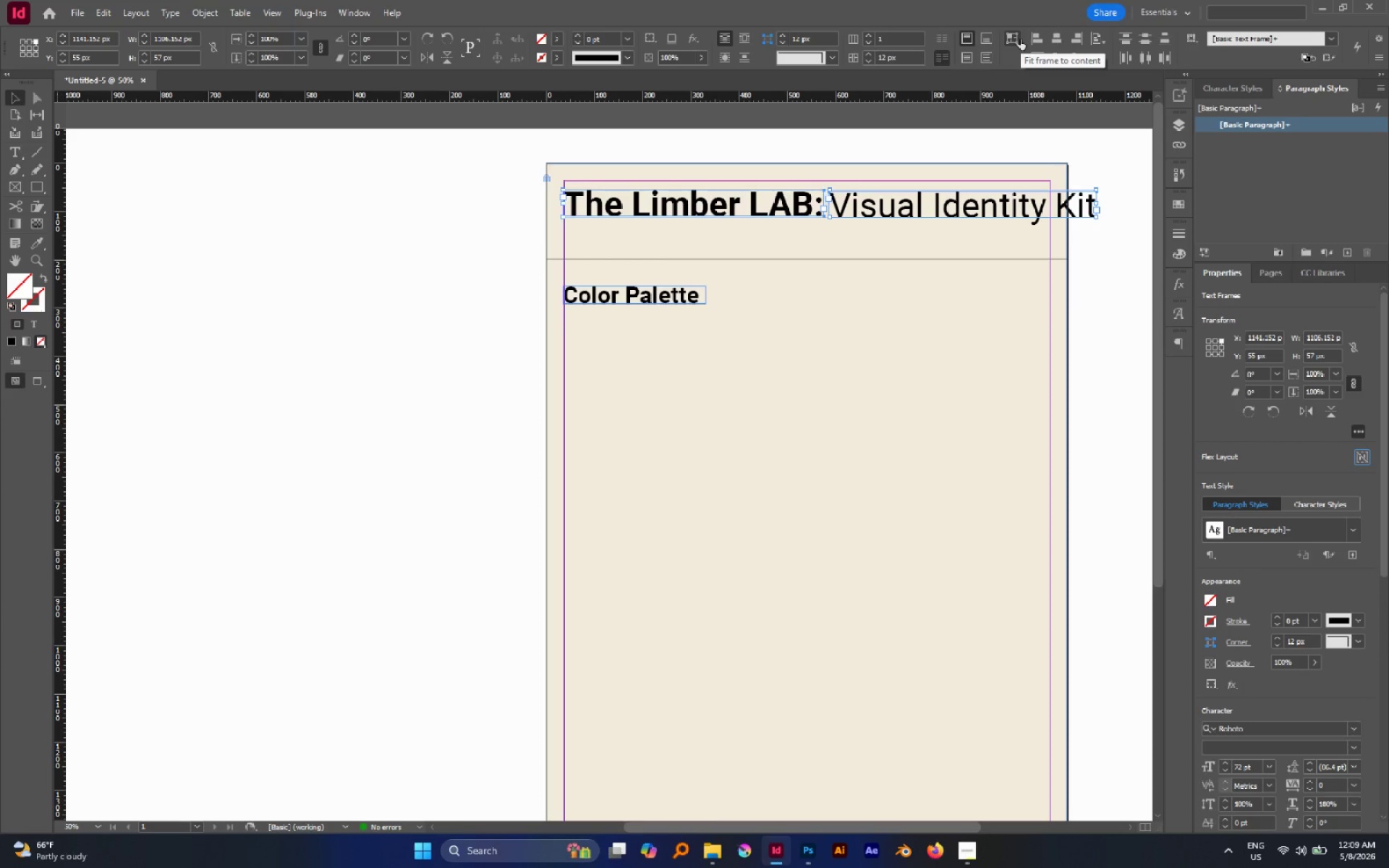 
key(Control+Z)
 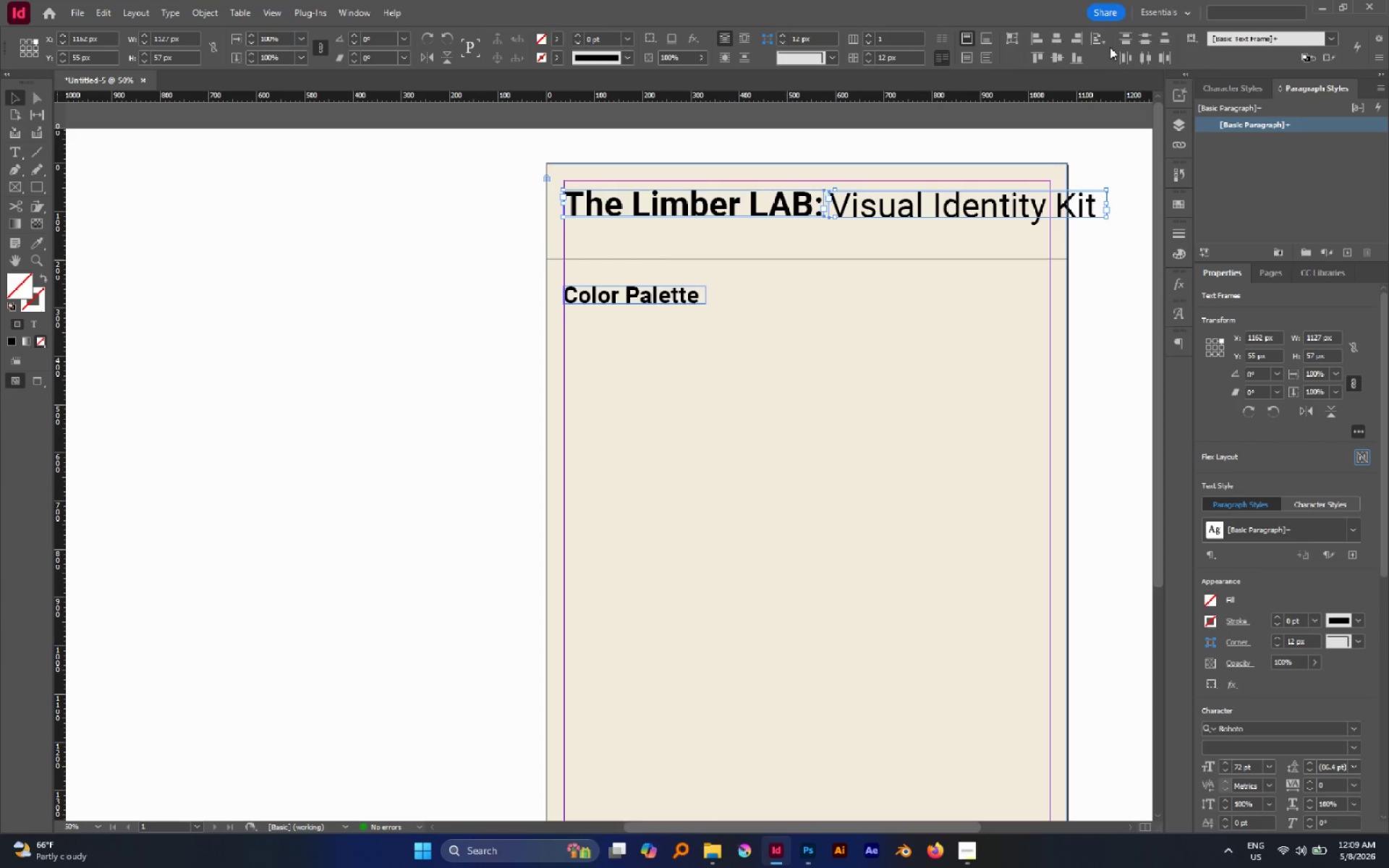 
left_click([1104, 39])
 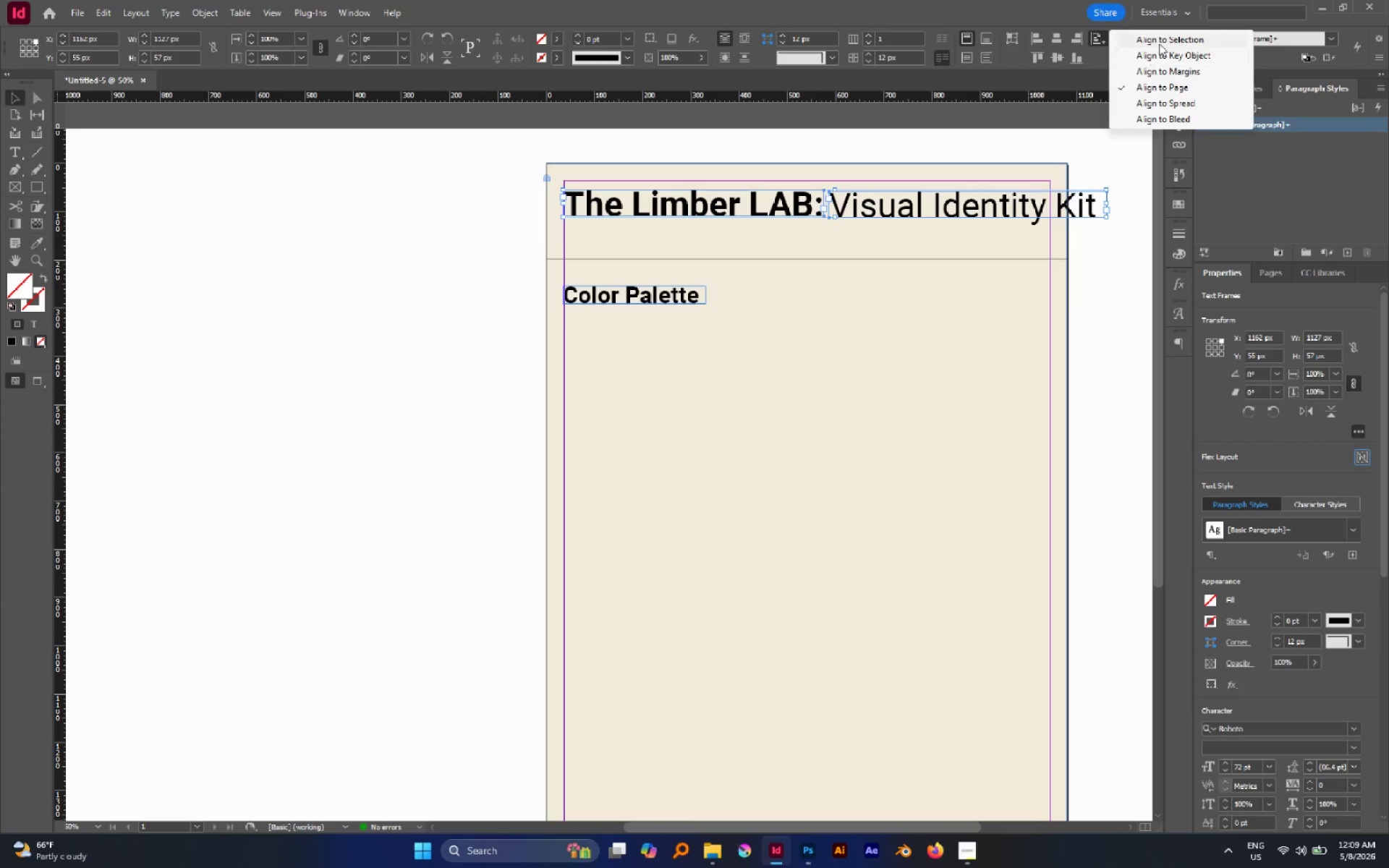 
left_click([1159, 43])
 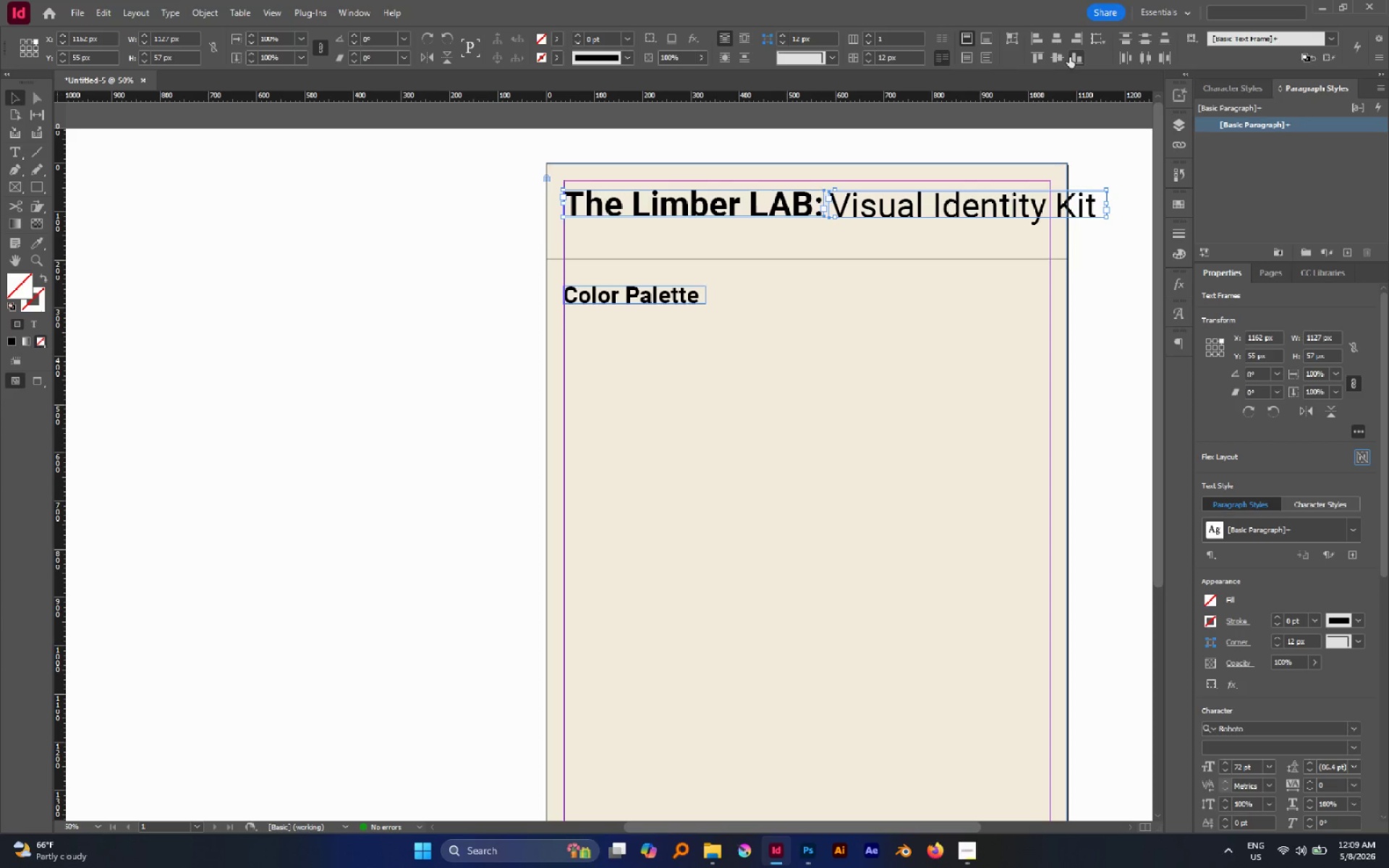 
left_click([1070, 57])
 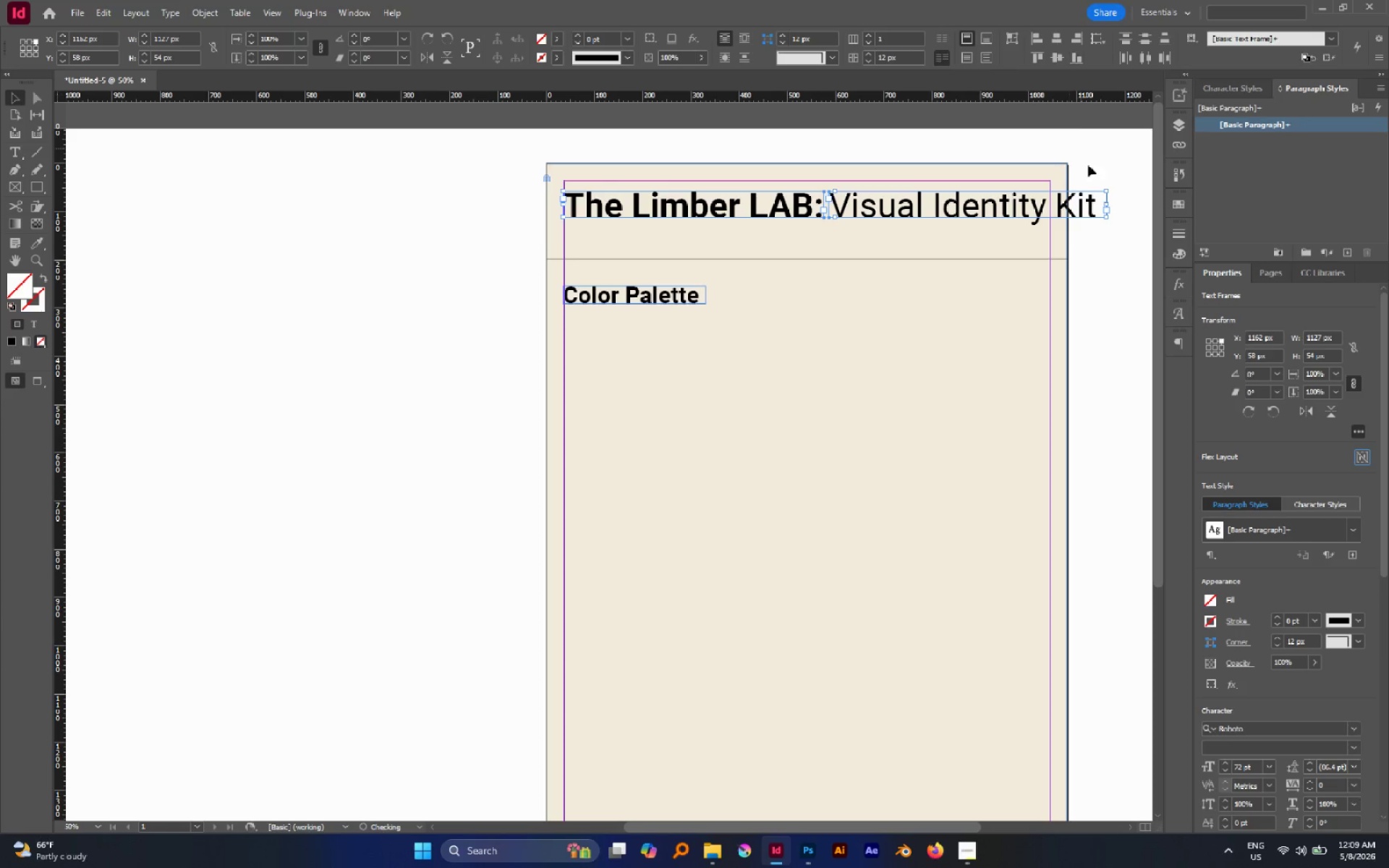 
hold_key(key=ControlLeft, duration=2.94)
hold_key(key=ShiftLeft, duration=2.61)
left_click_drag(start_coordinate=[1105, 205], to_coordinate=[1048, 197])
 